 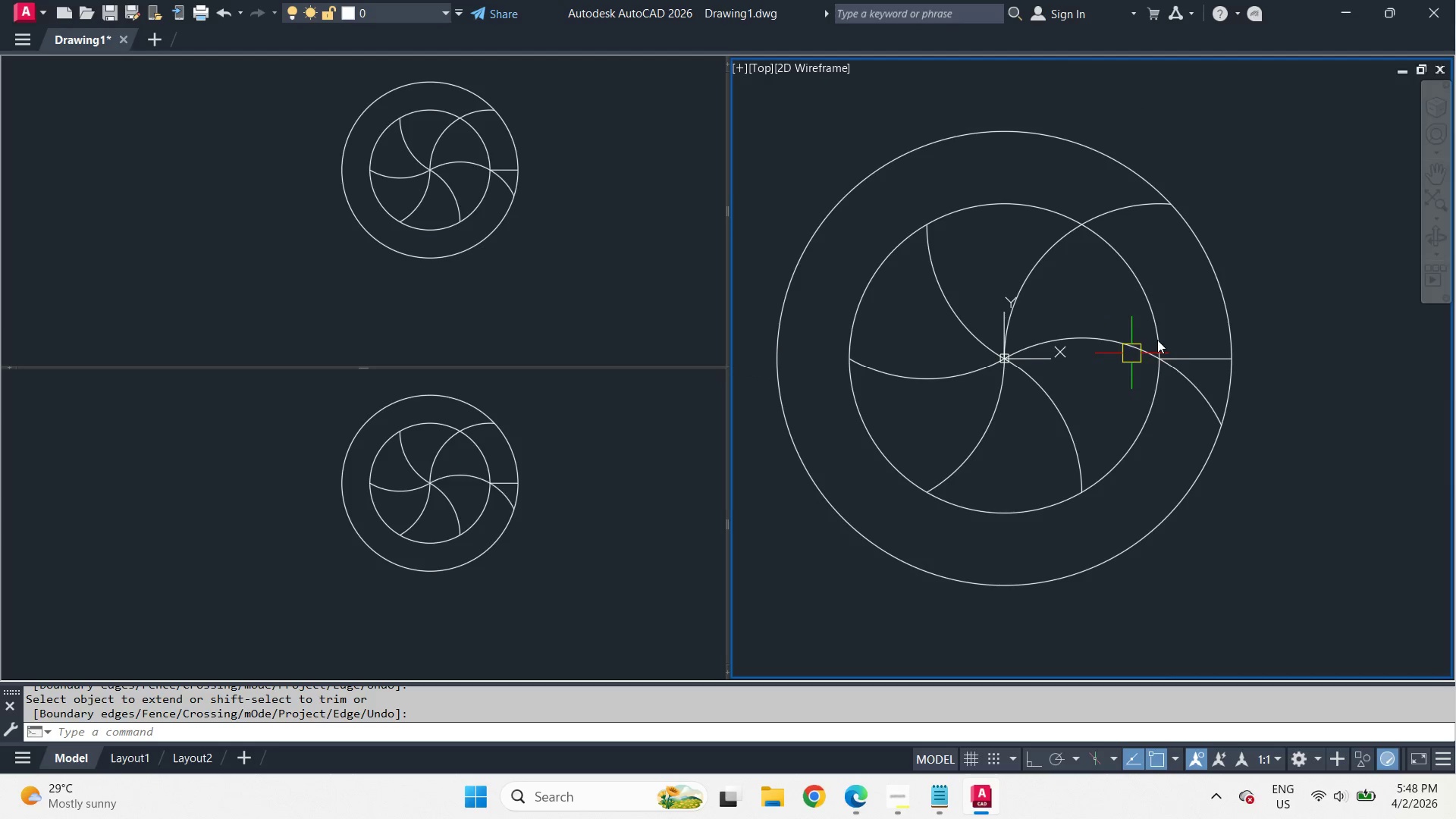 
scroll: coordinate [1191, 303], scroll_direction: up, amount: 1.0
 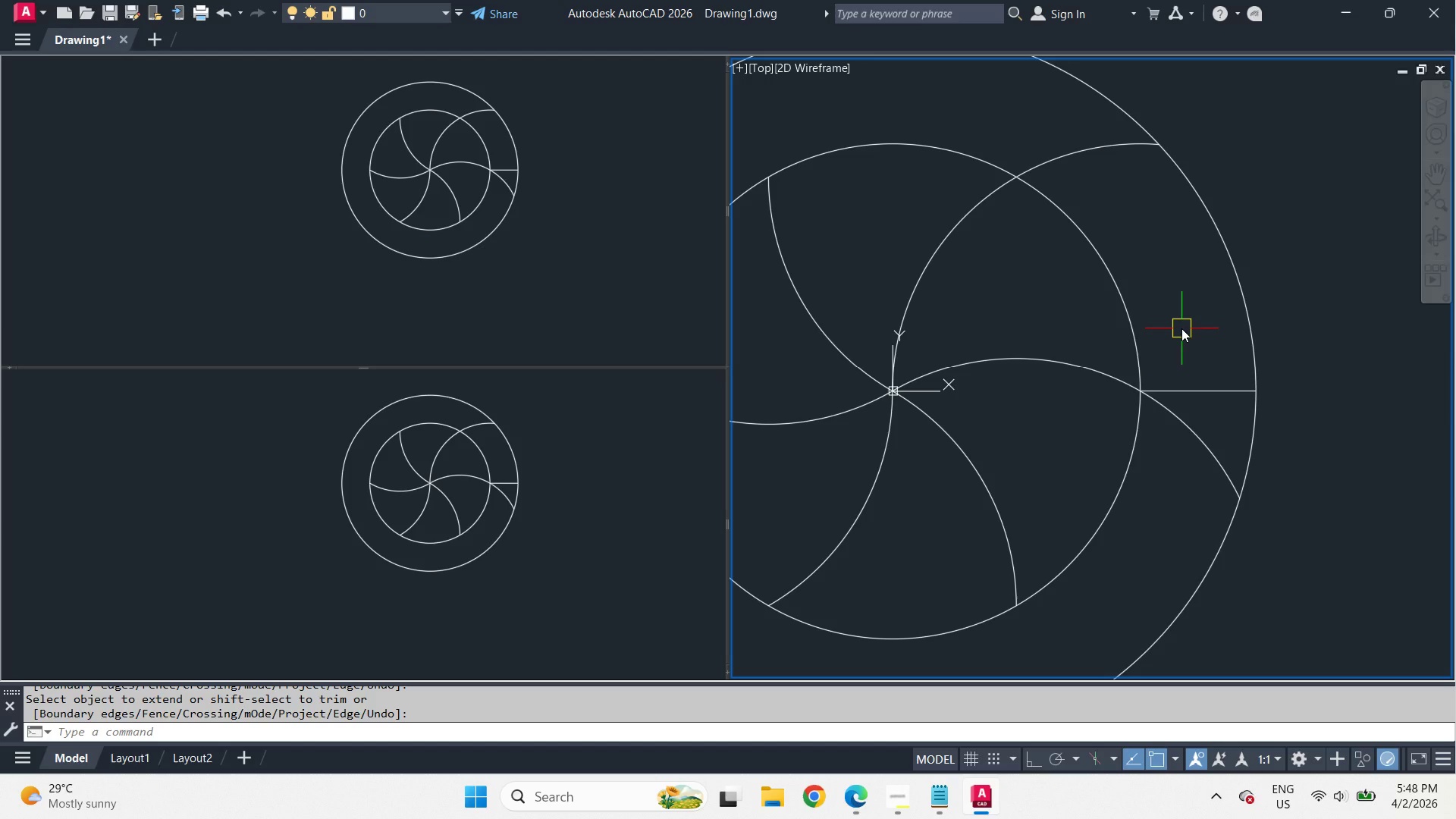 
wait(17.02)
 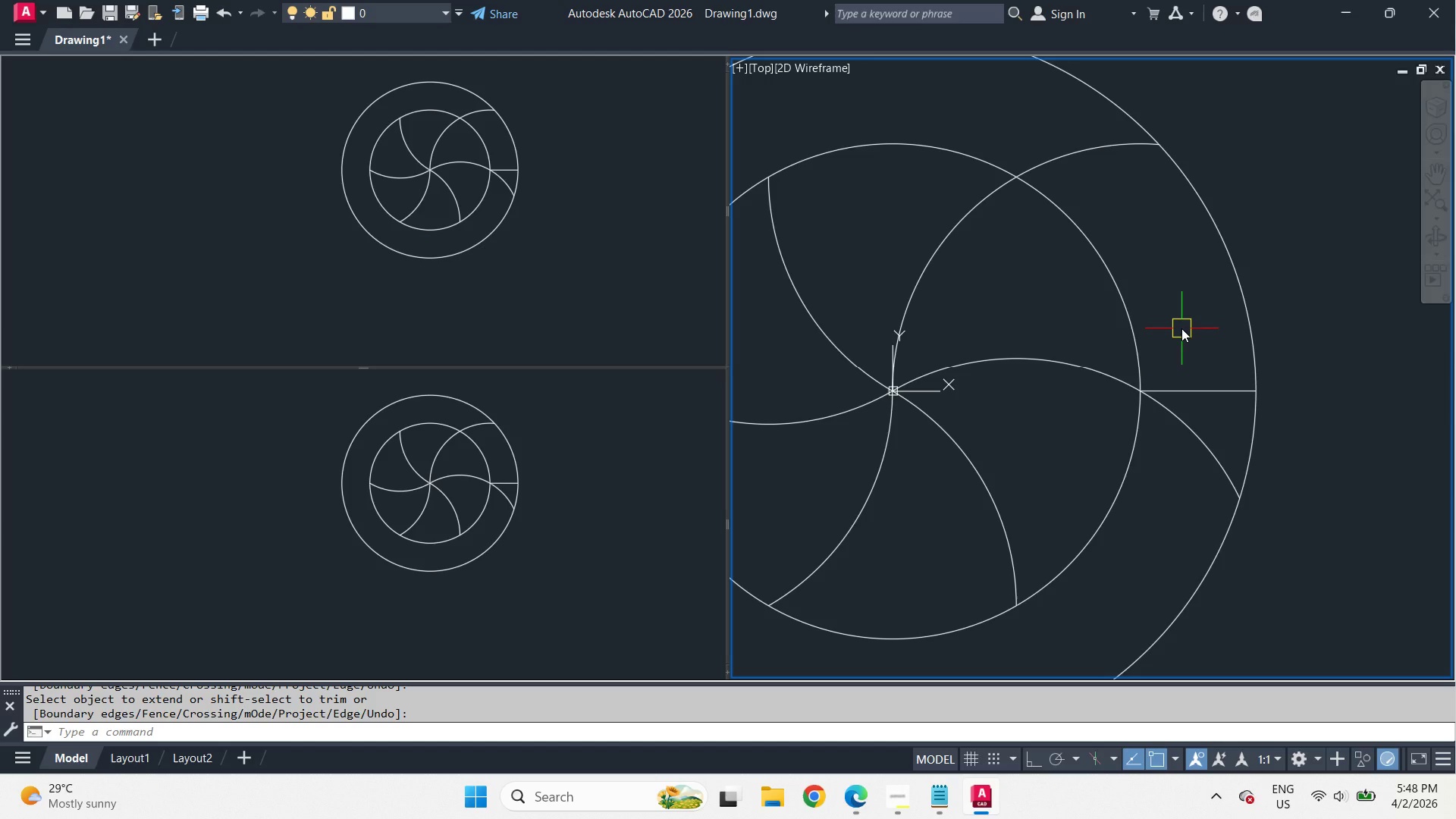 
scroll: coordinate [1181, 328], scroll_direction: down, amount: 1.0
 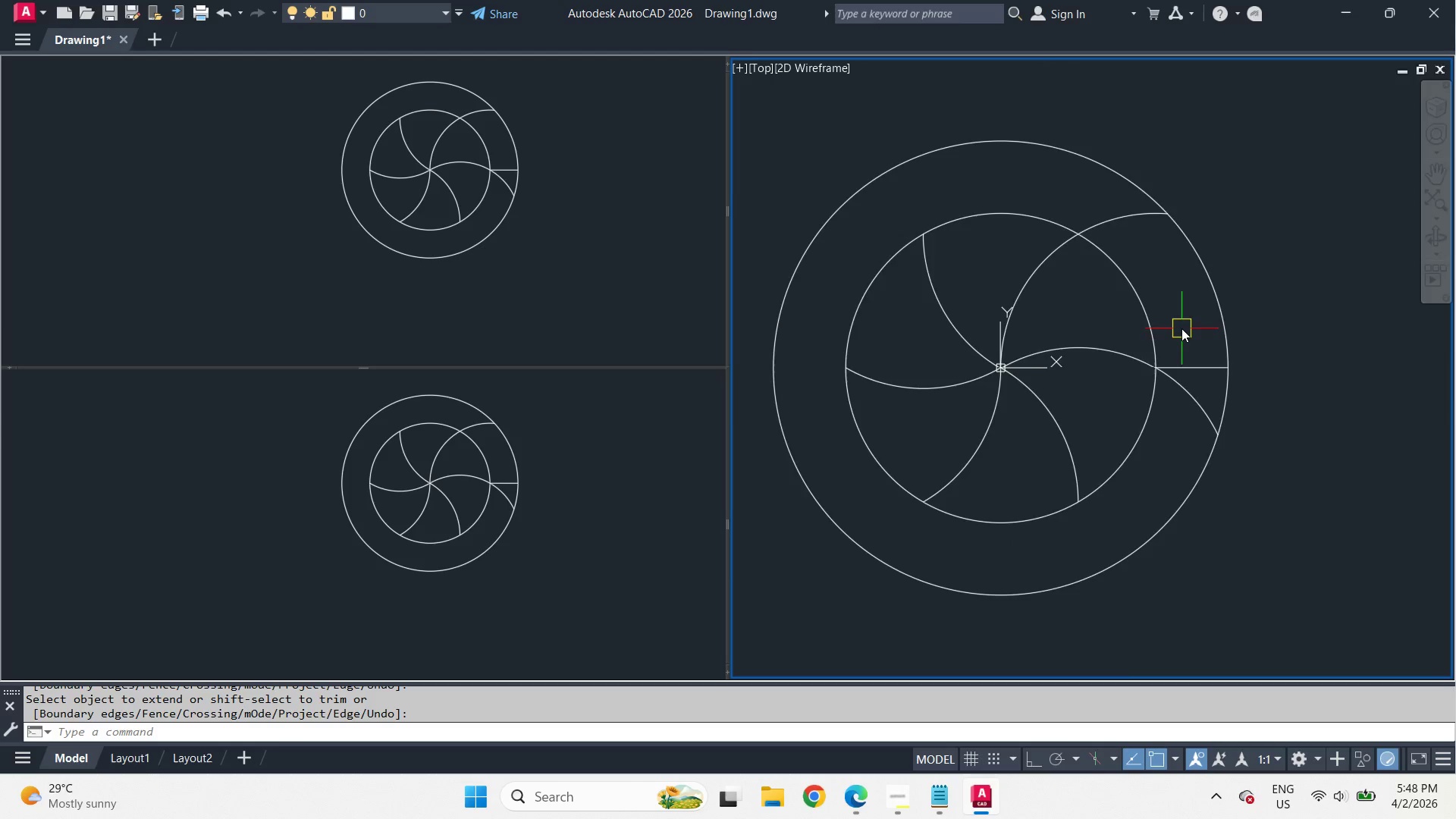 
scroll: coordinate [1181, 328], scroll_direction: up, amount: 1.0
 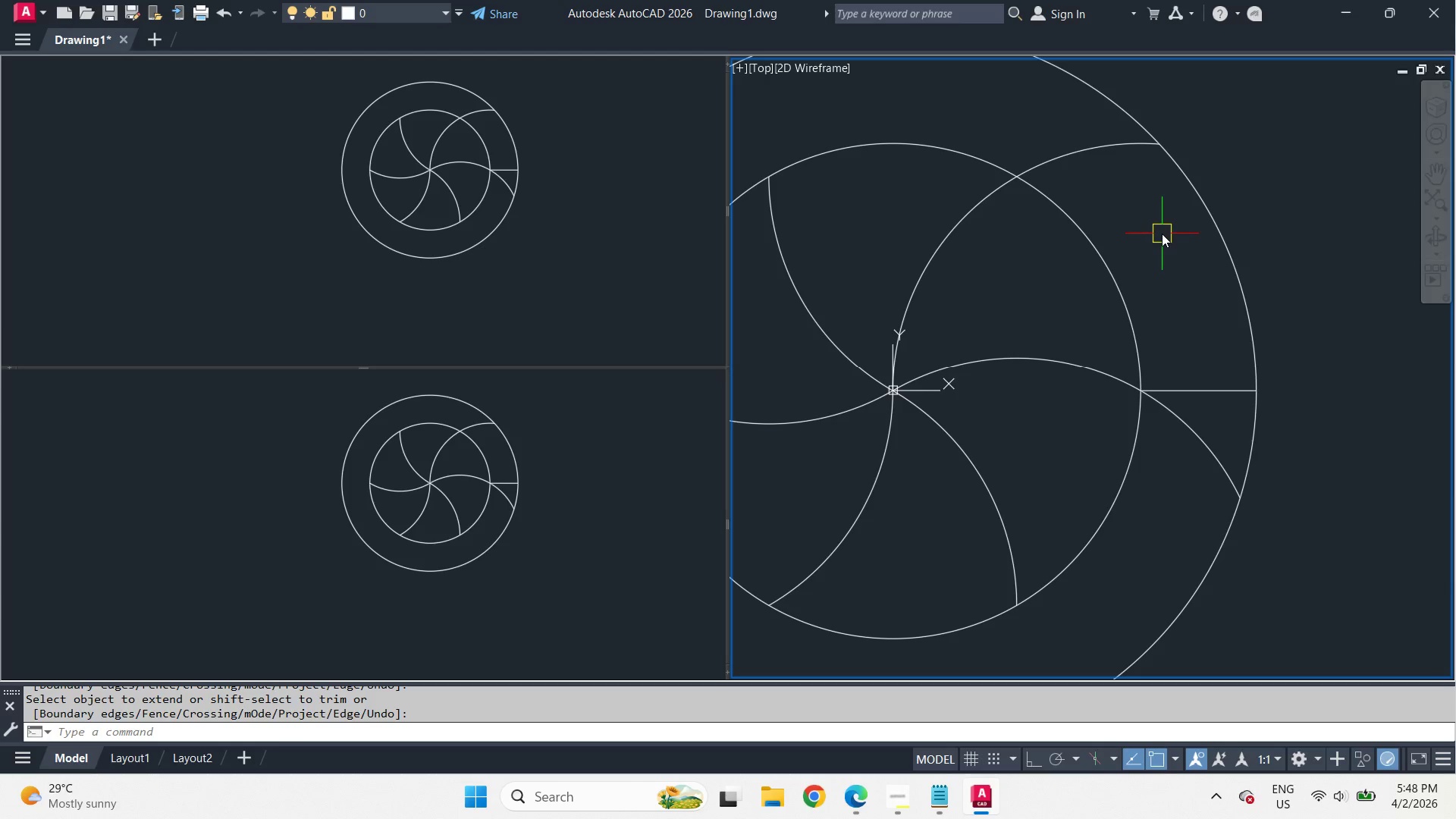 
wait(8.8)
 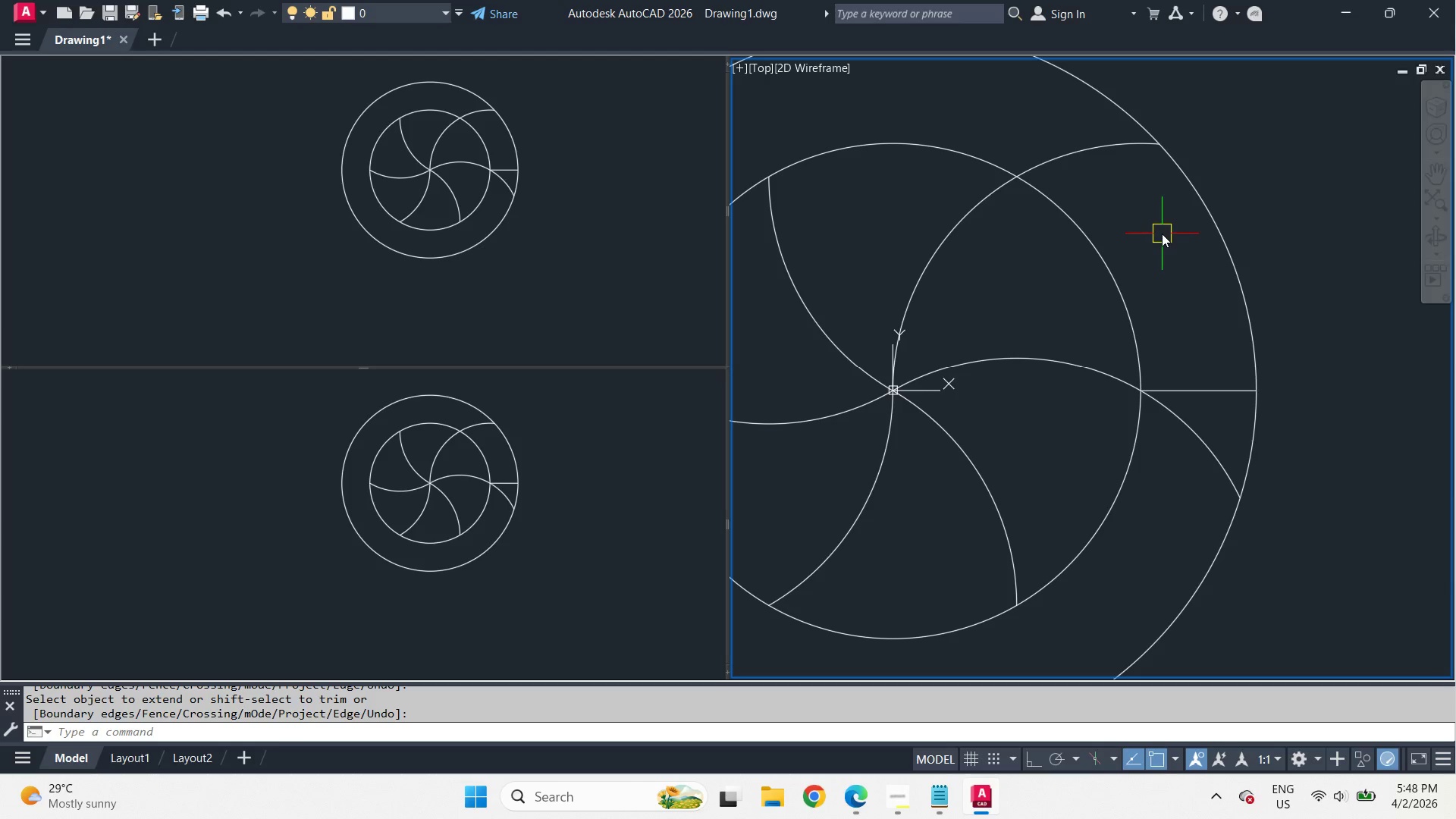 
left_click([861, 797])
 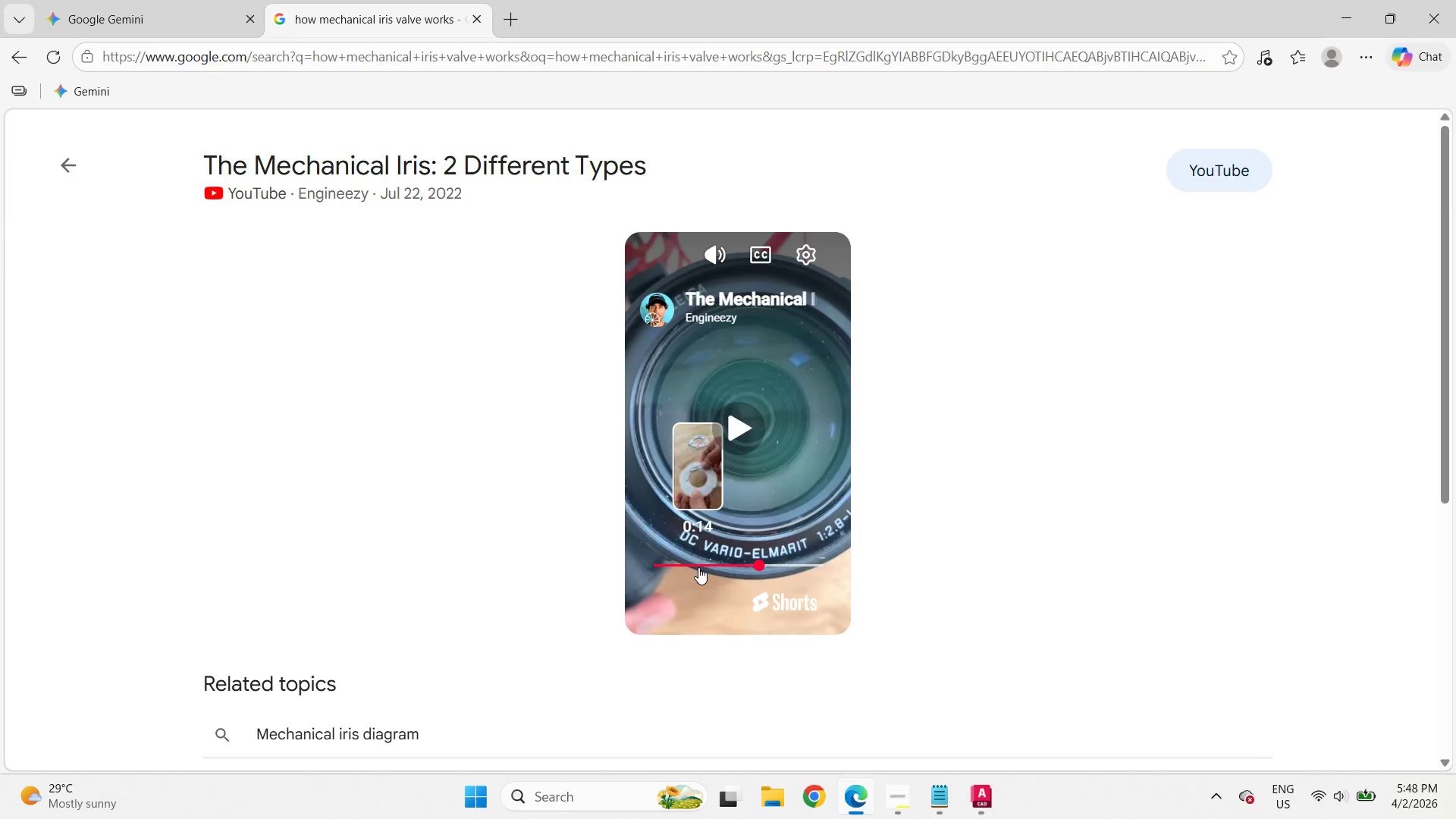 
left_click_drag(start_coordinate=[692, 566], to_coordinate=[653, 564])
 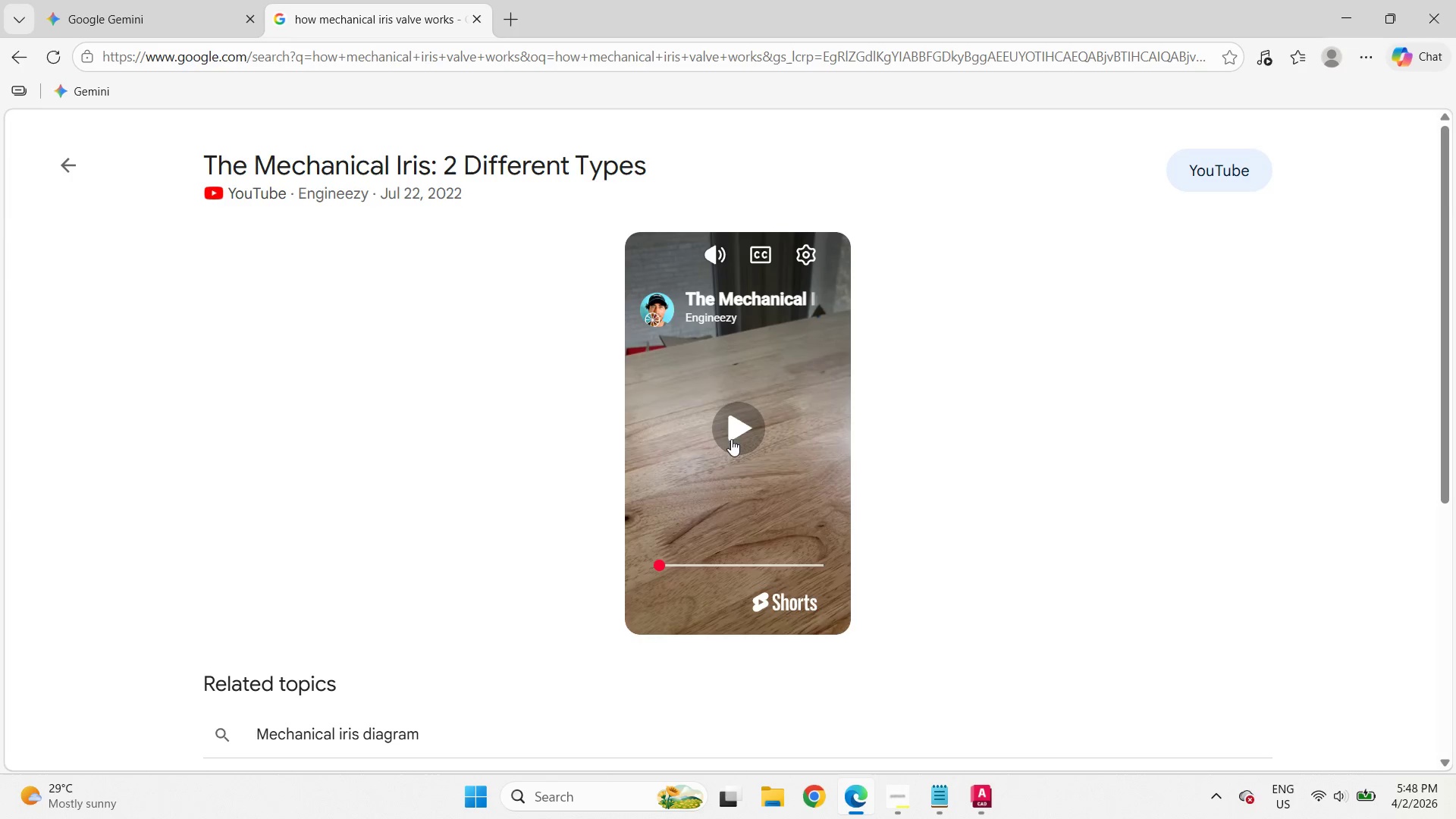 
left_click([736, 431])
 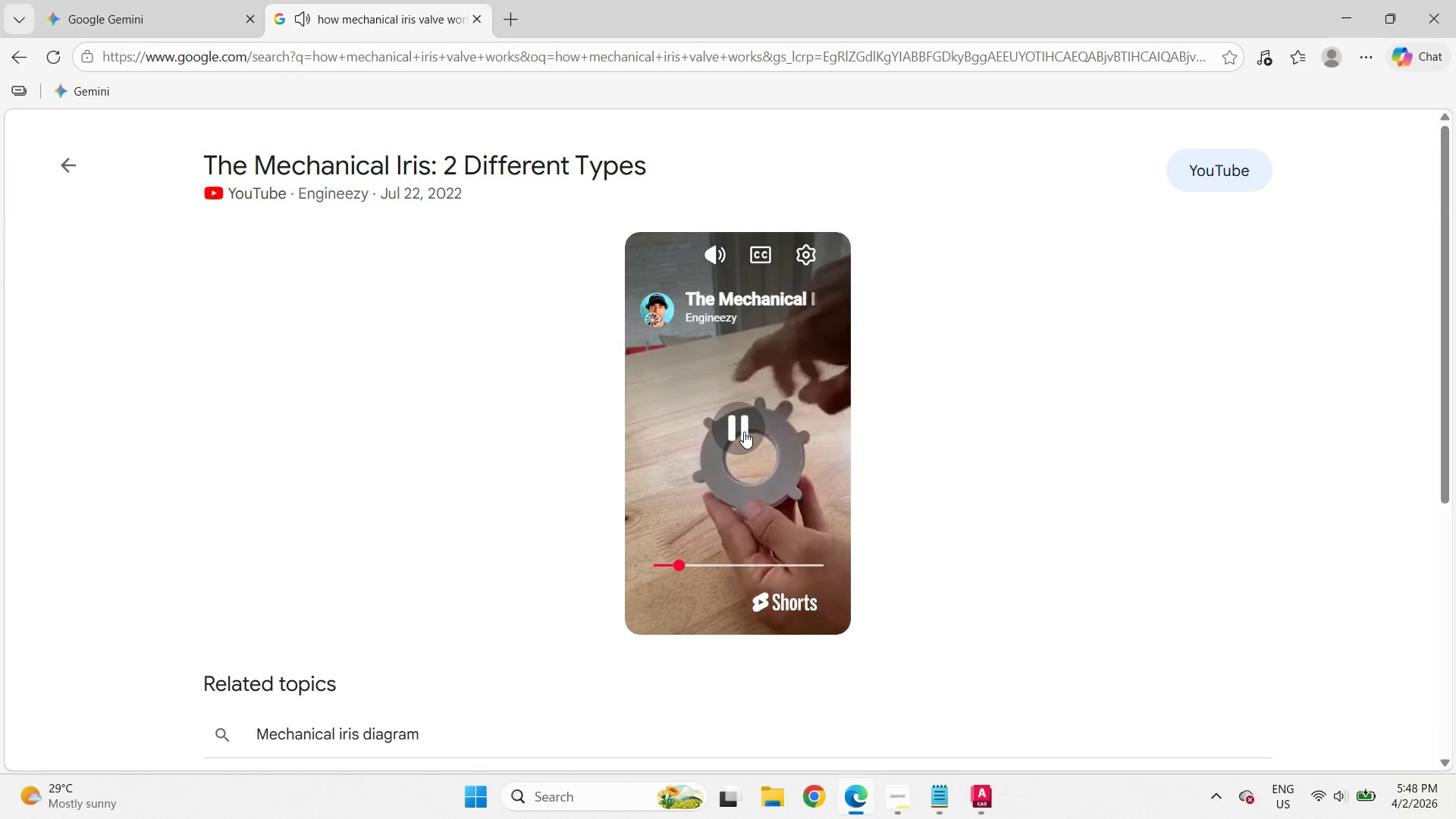 
wait(12.12)
 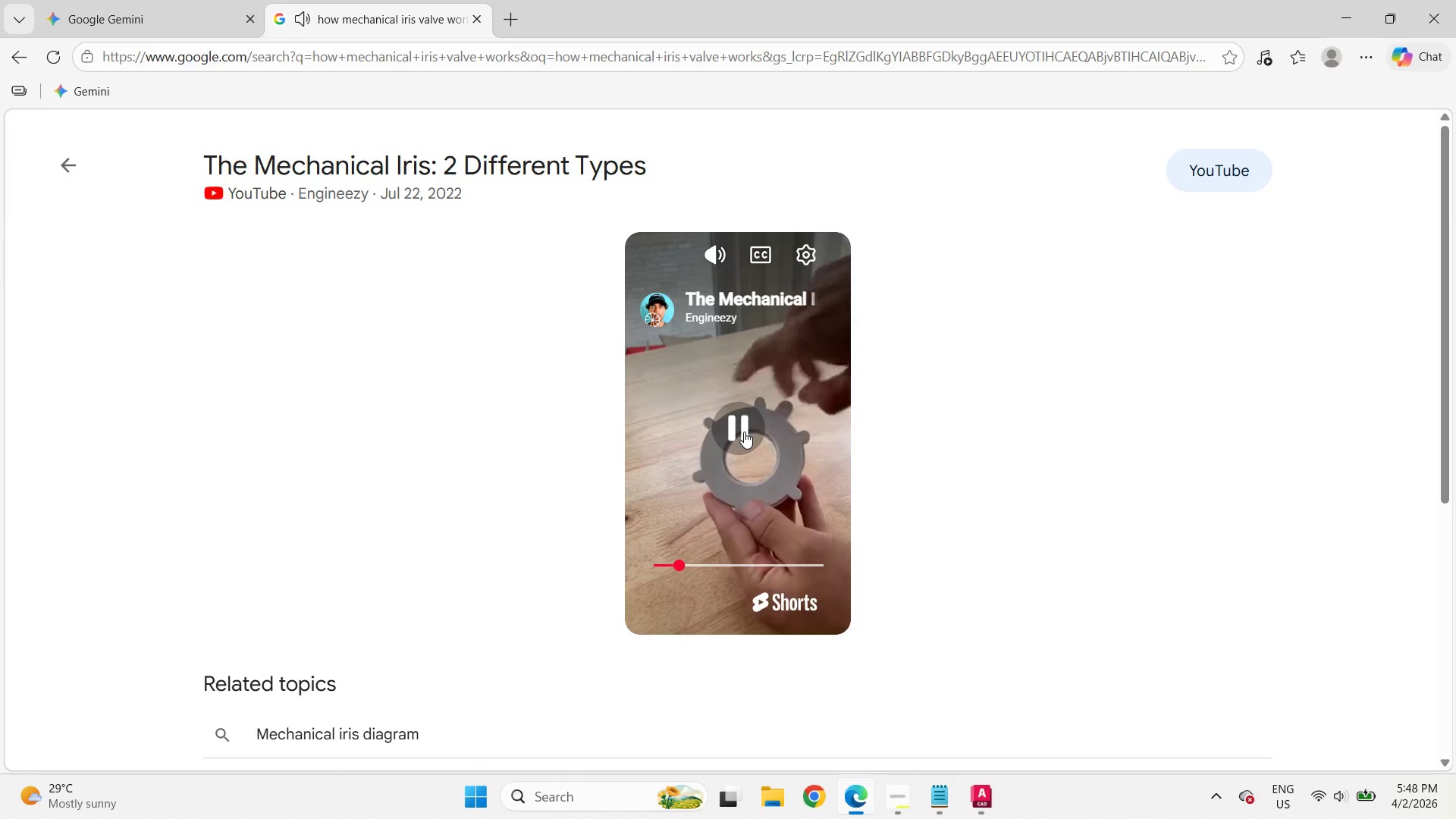 
left_click([746, 435])
 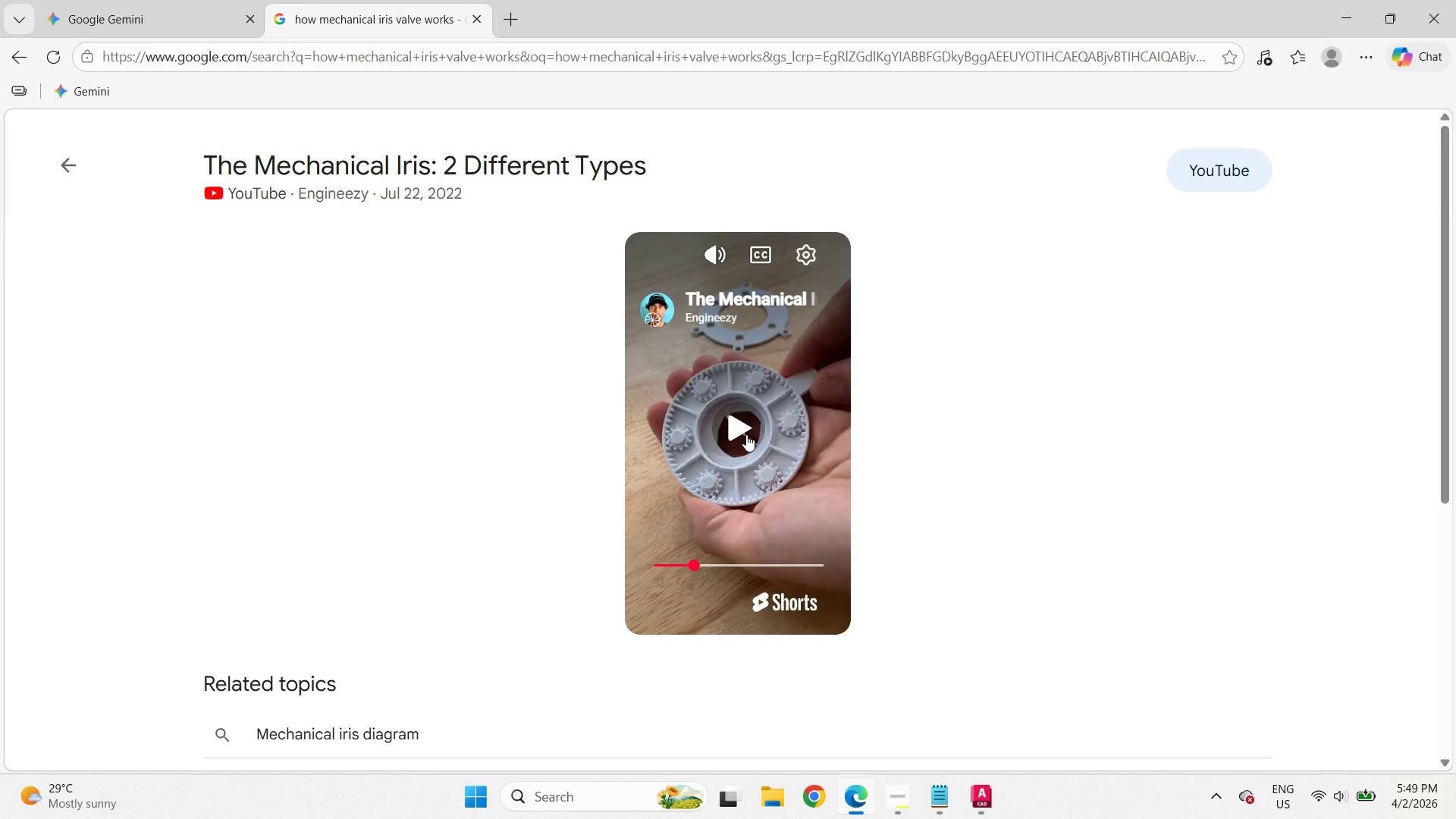 
wait(25.36)
 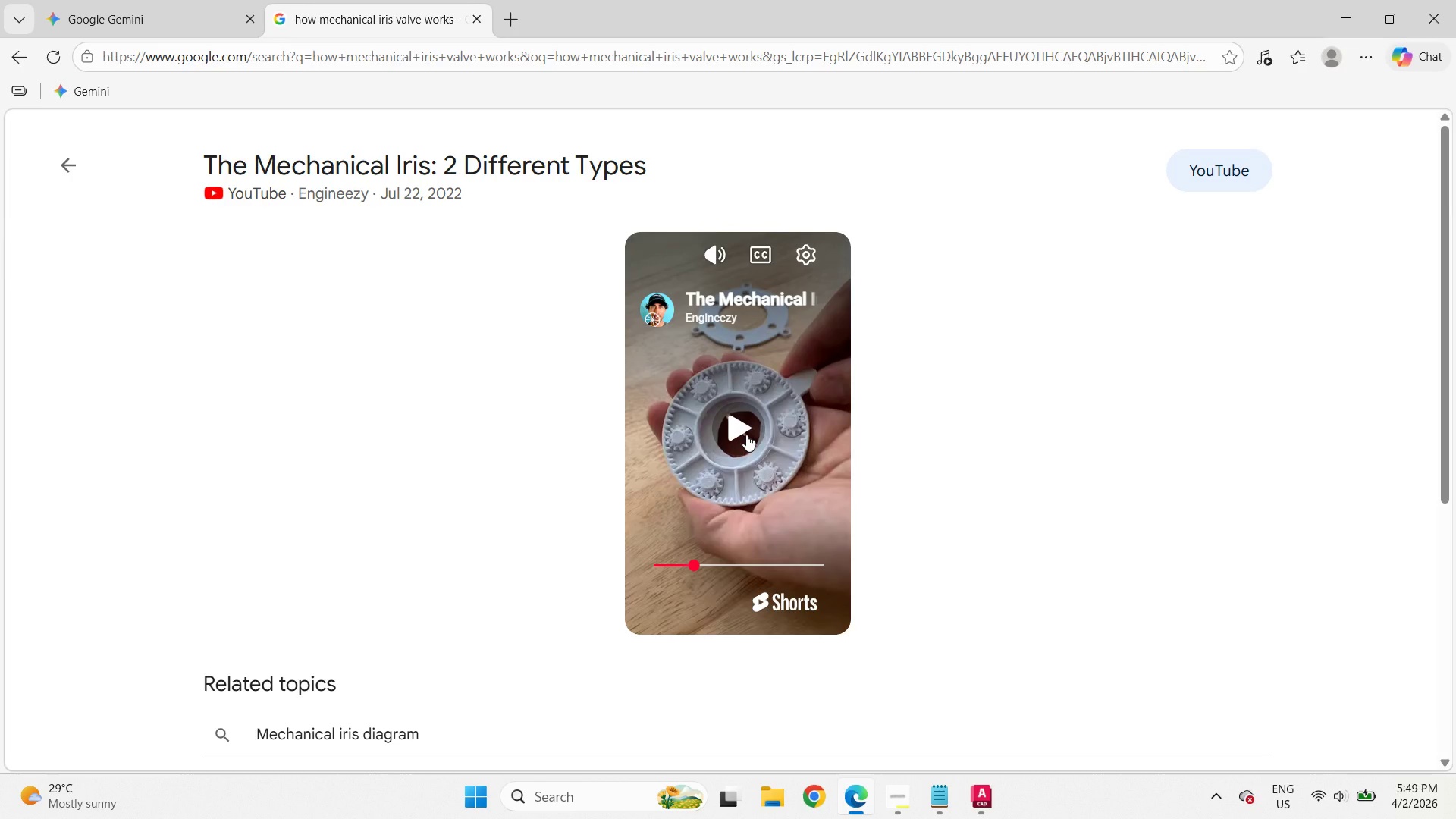 
left_click([190, 0])
 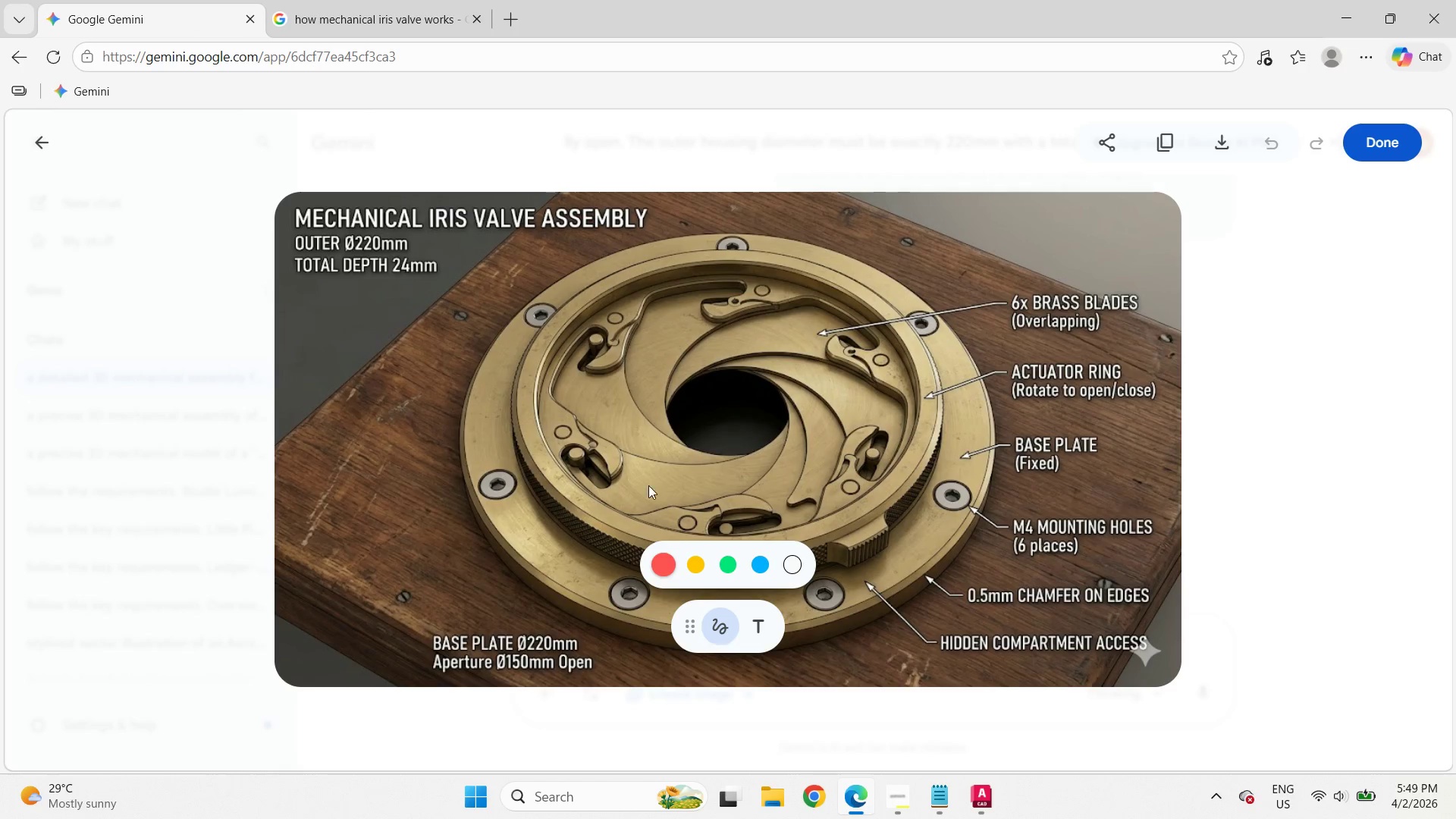 
wait(6.97)
 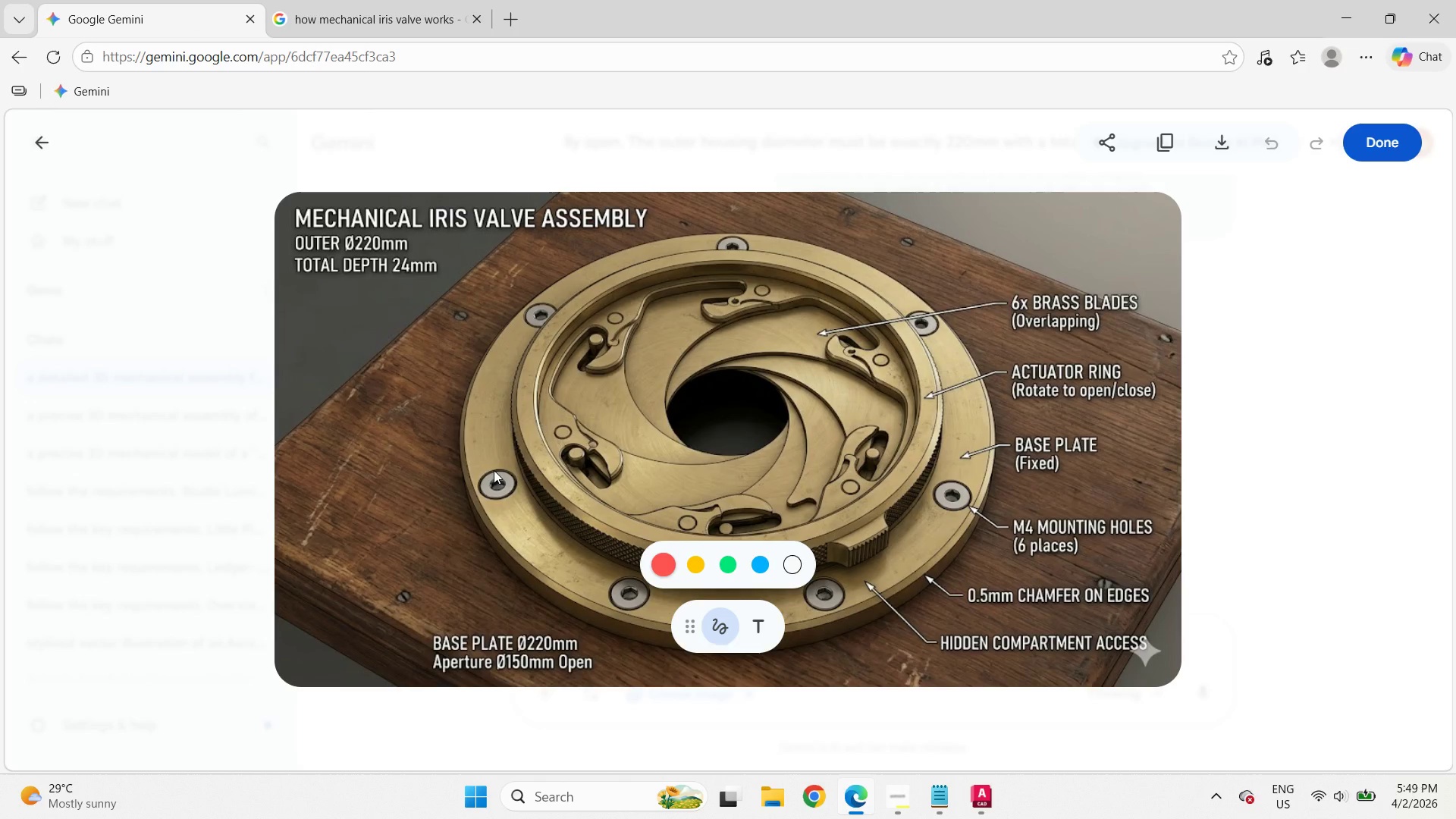 
left_click([397, 5])
 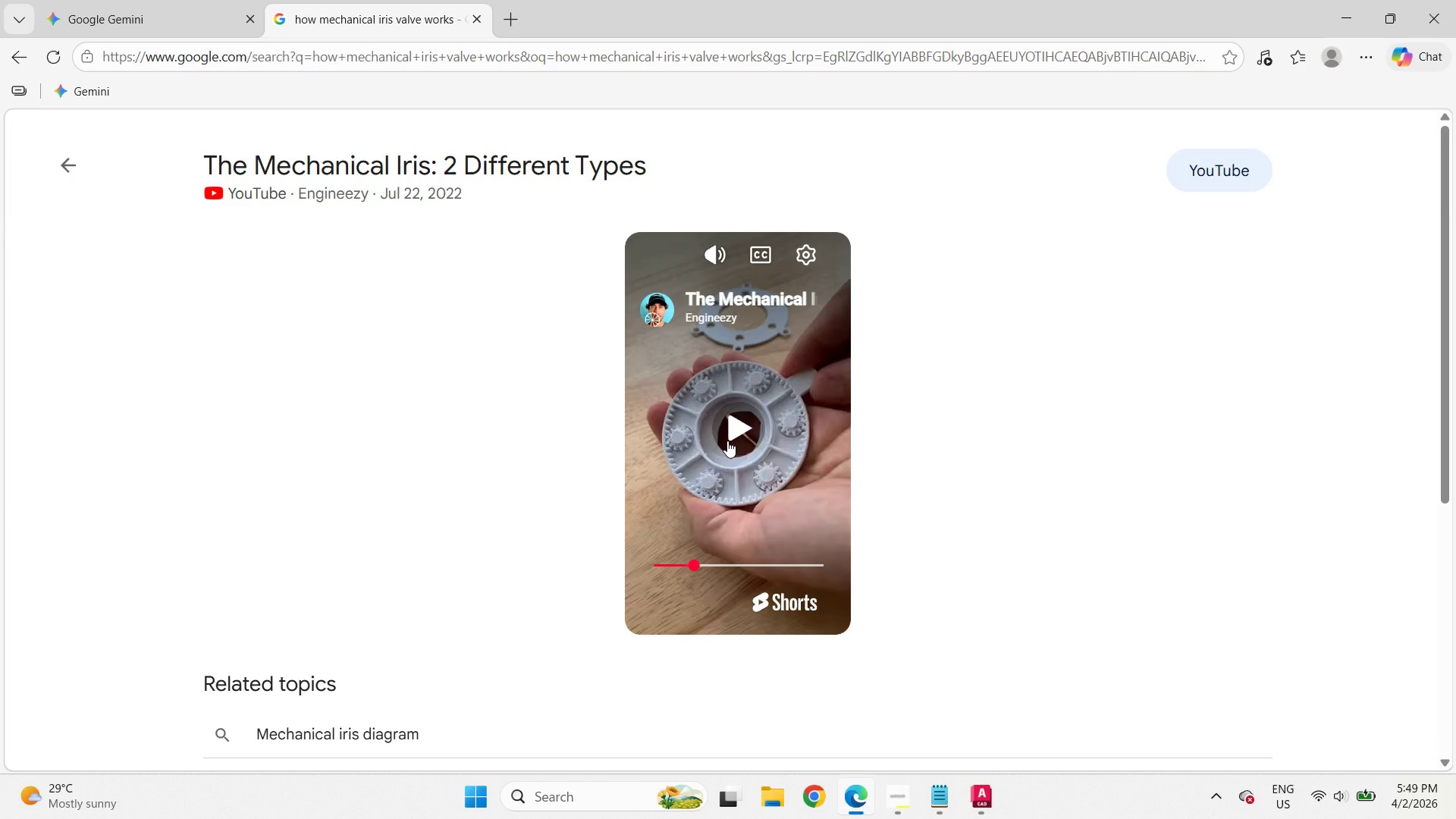 
wait(23.56)
 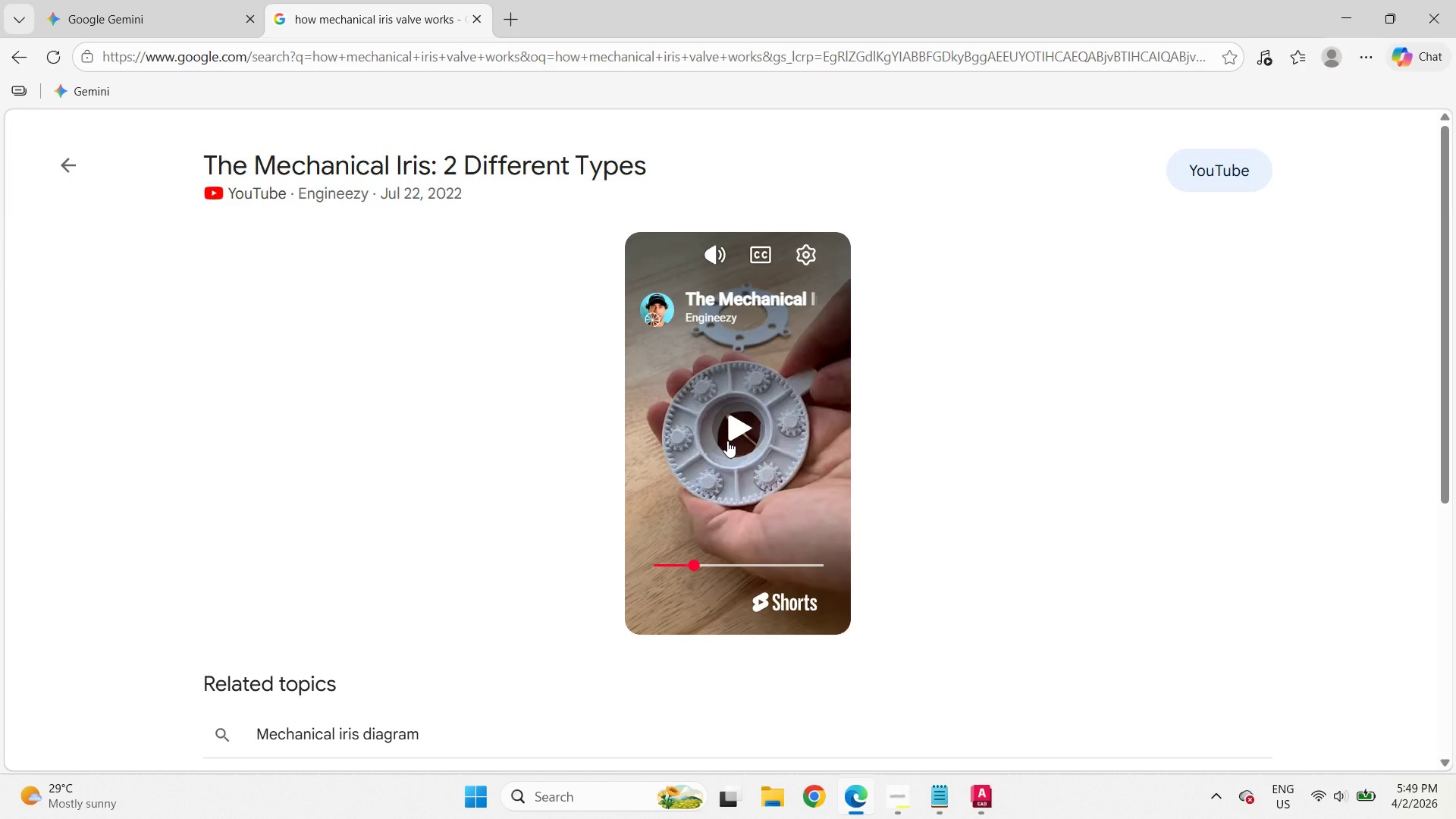 
mouse_move([985, 781])
 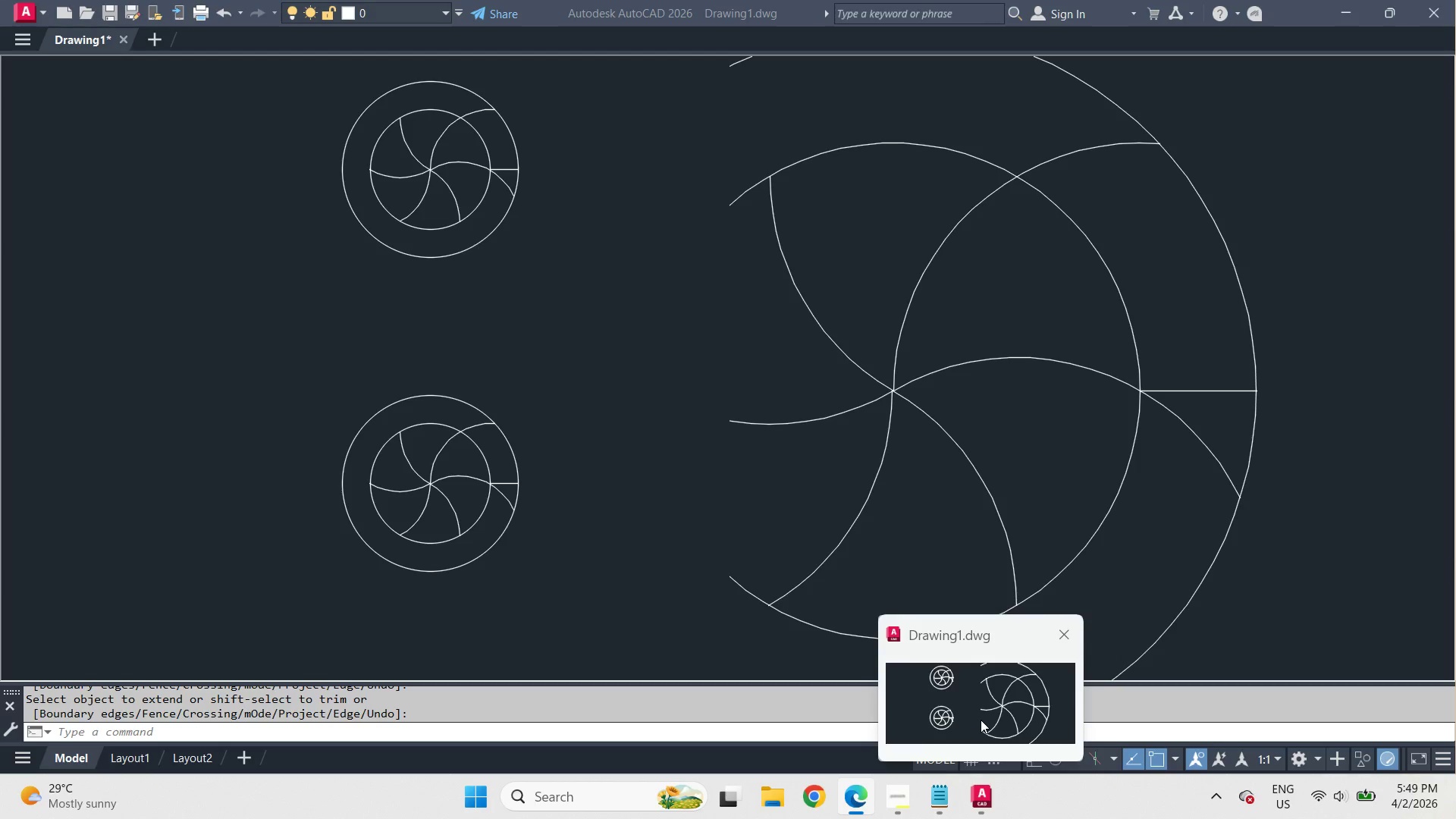 
left_click([981, 720])
 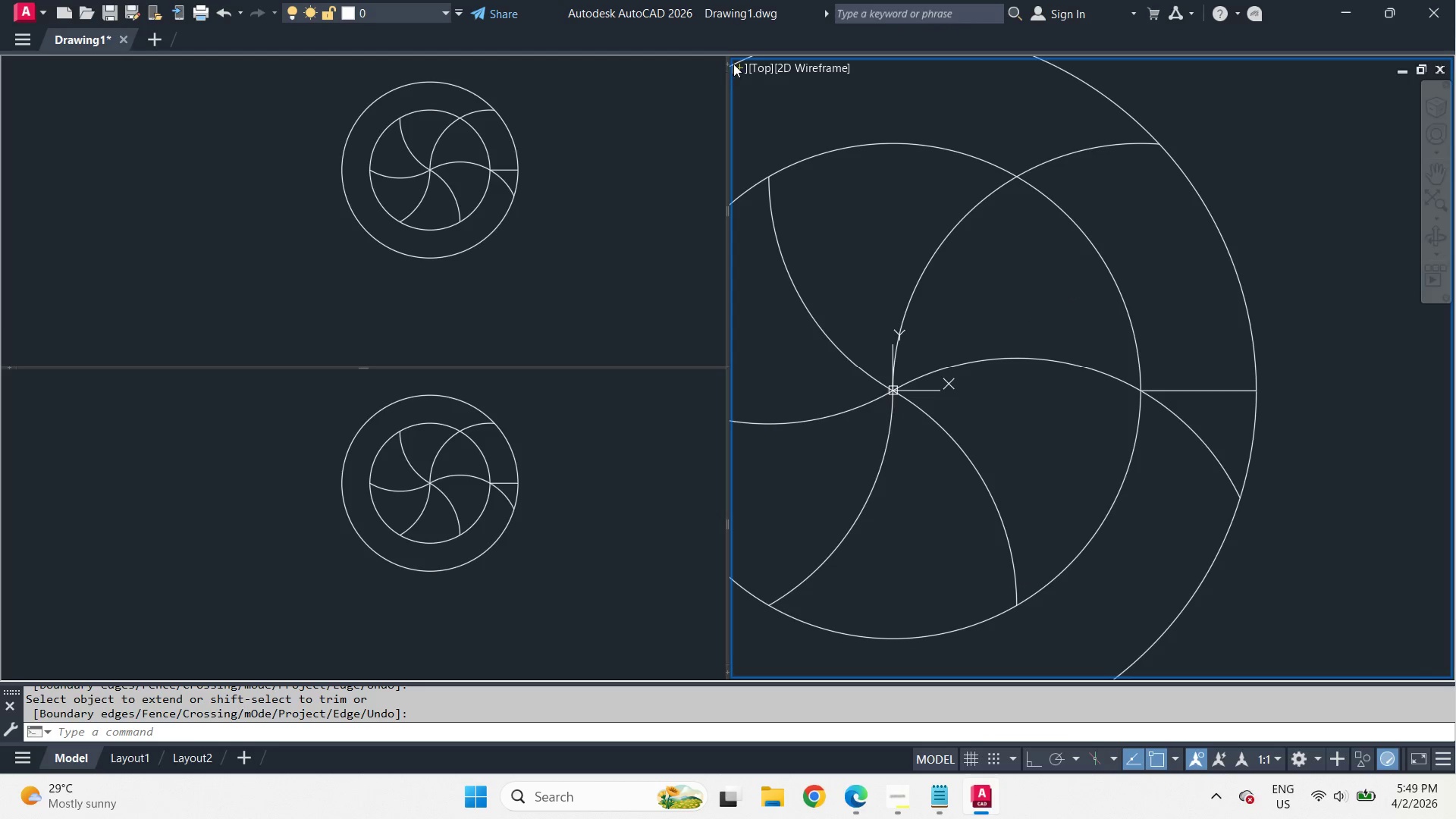 
double_click([742, 66])
 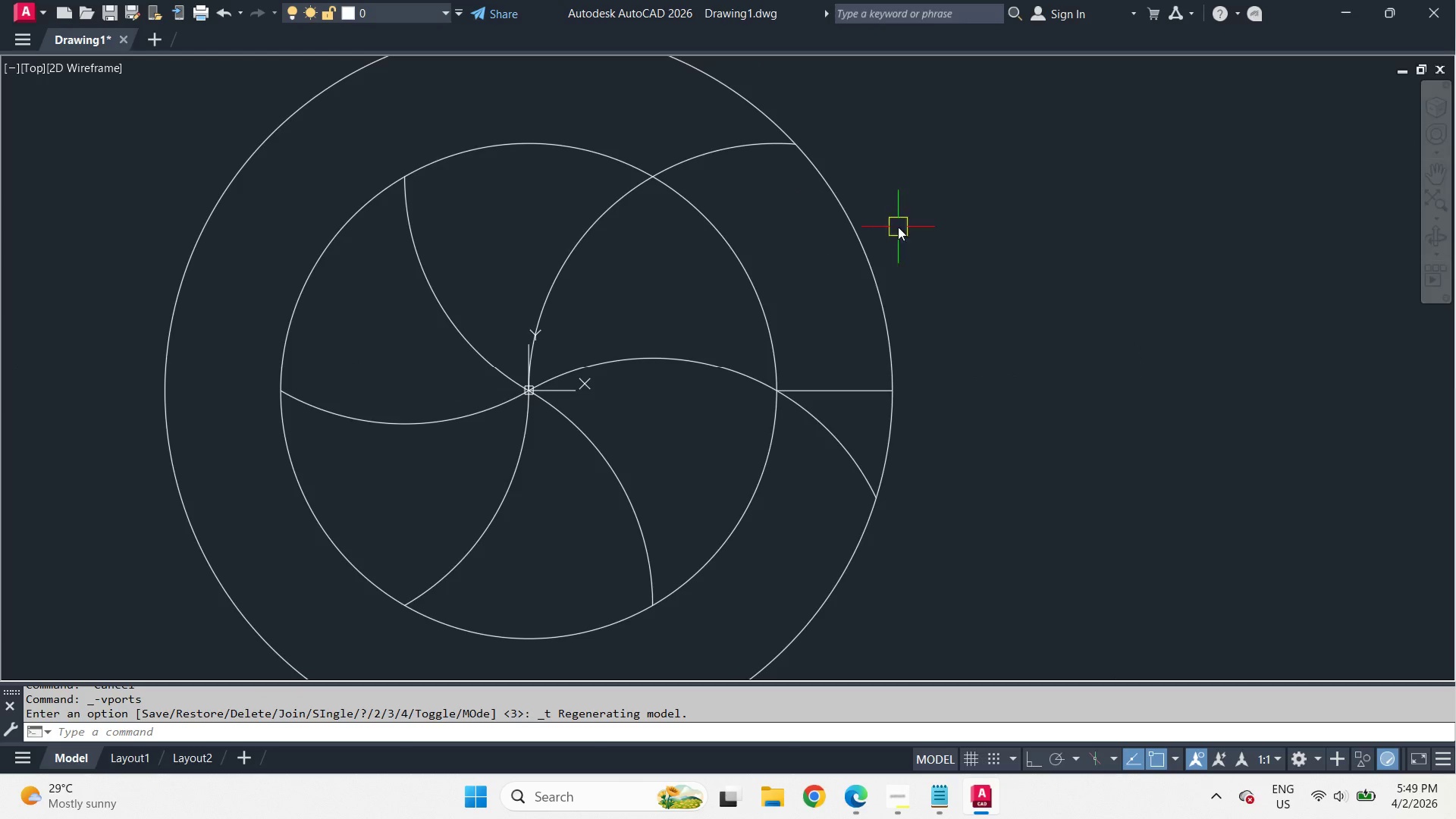 
scroll: coordinate [930, 232], scroll_direction: none, amount: 0.0
 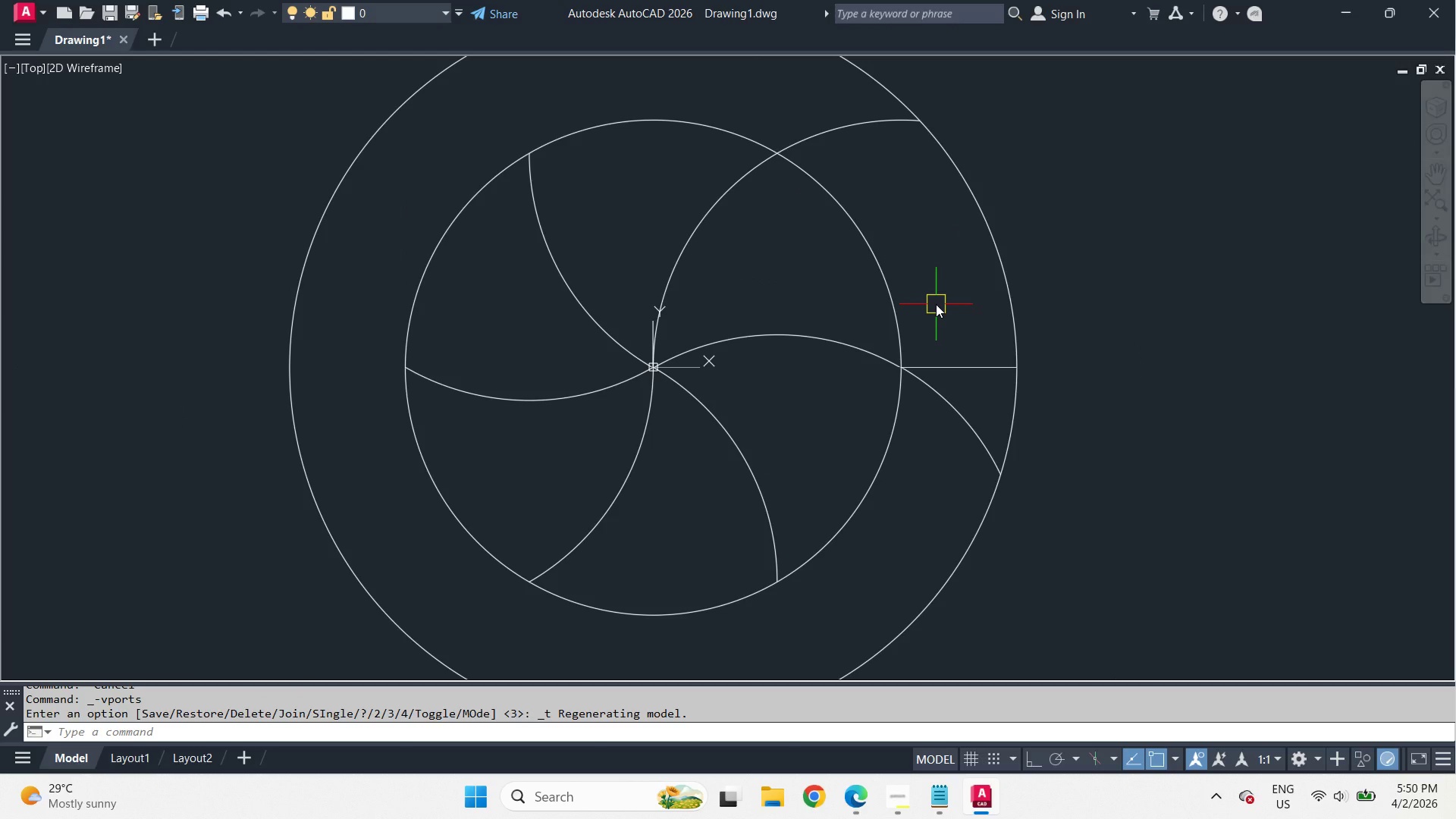 
wait(8.63)
 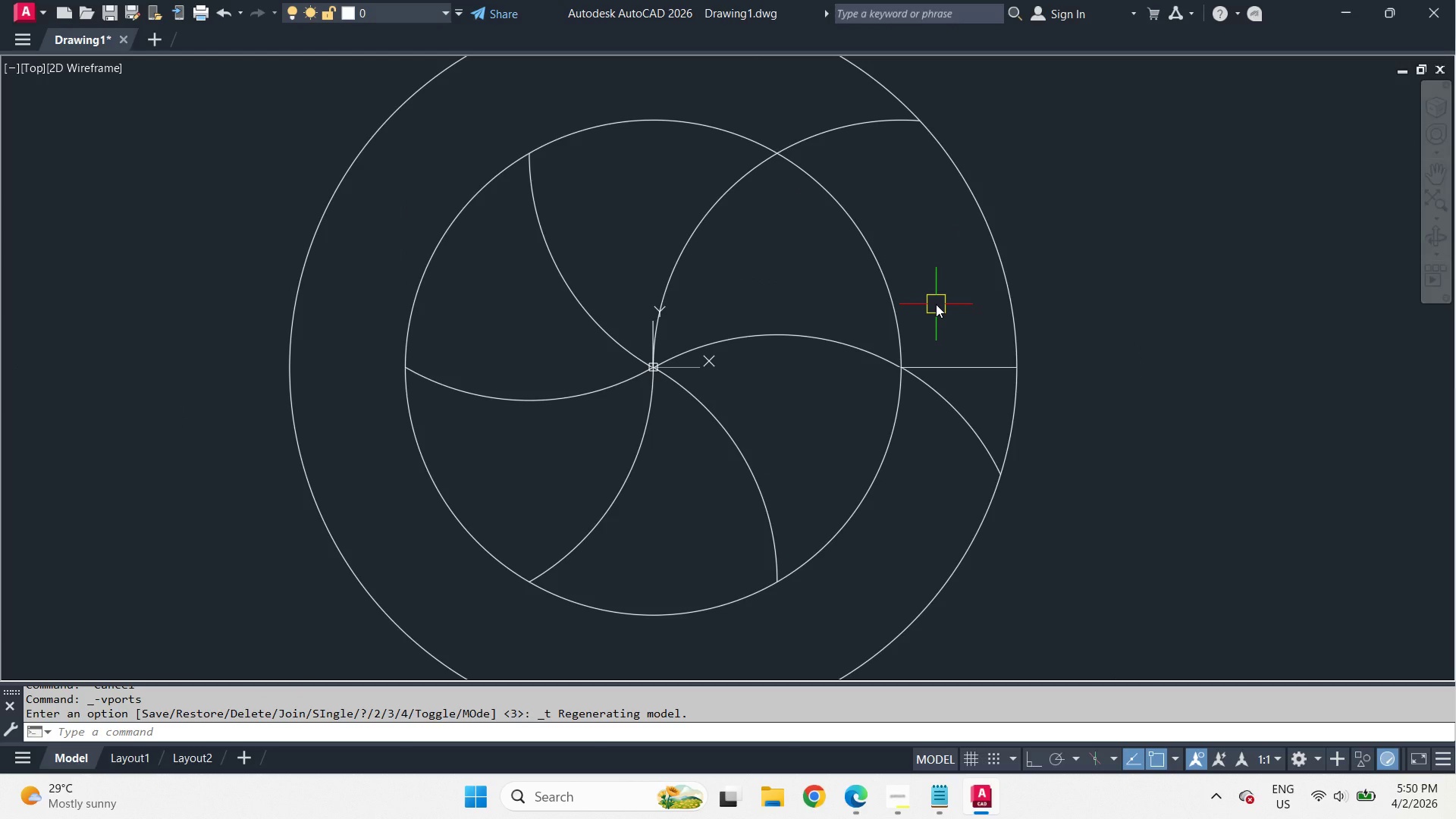 
mouse_move([964, 348])
 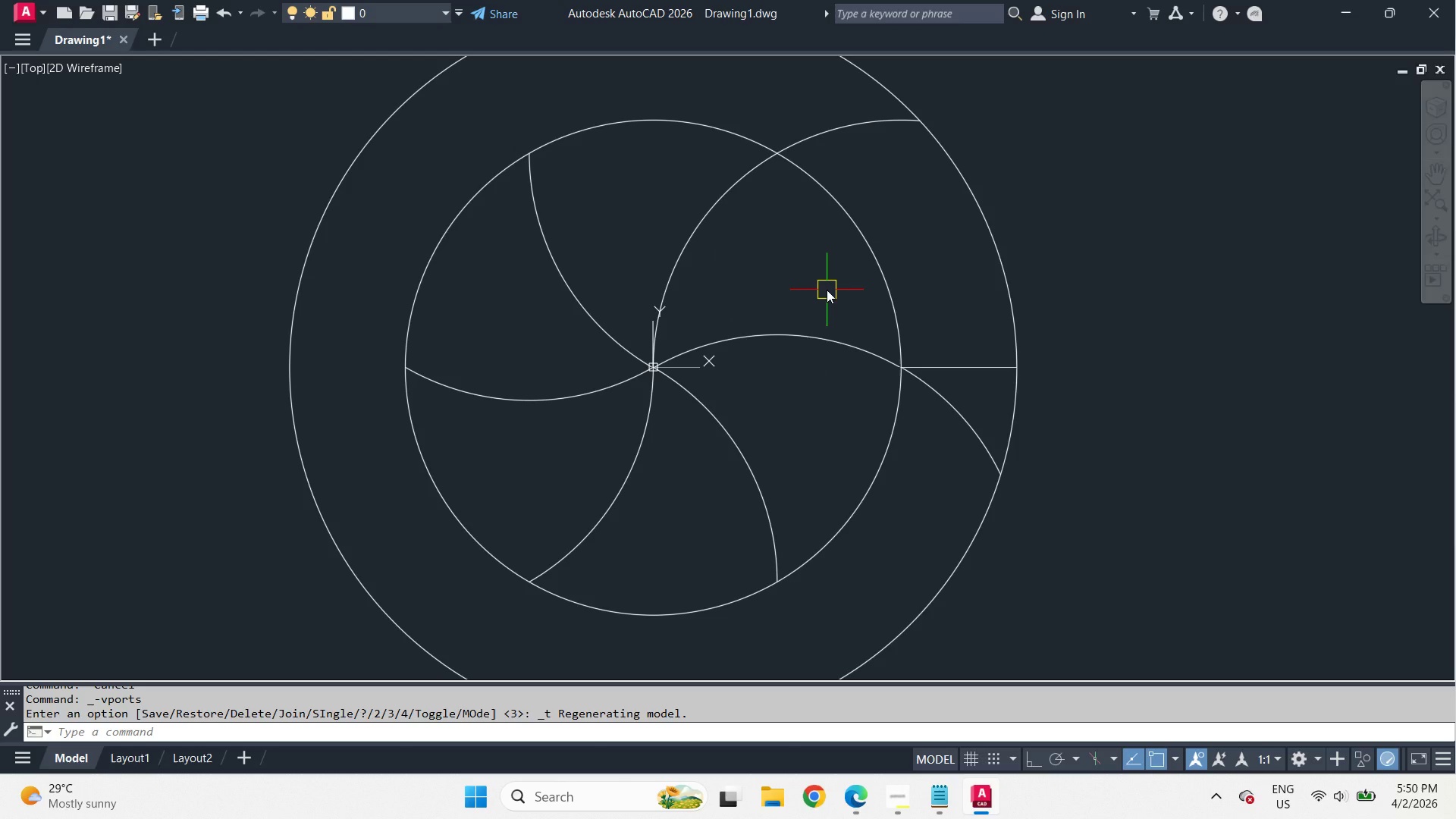 
wait(42.35)
 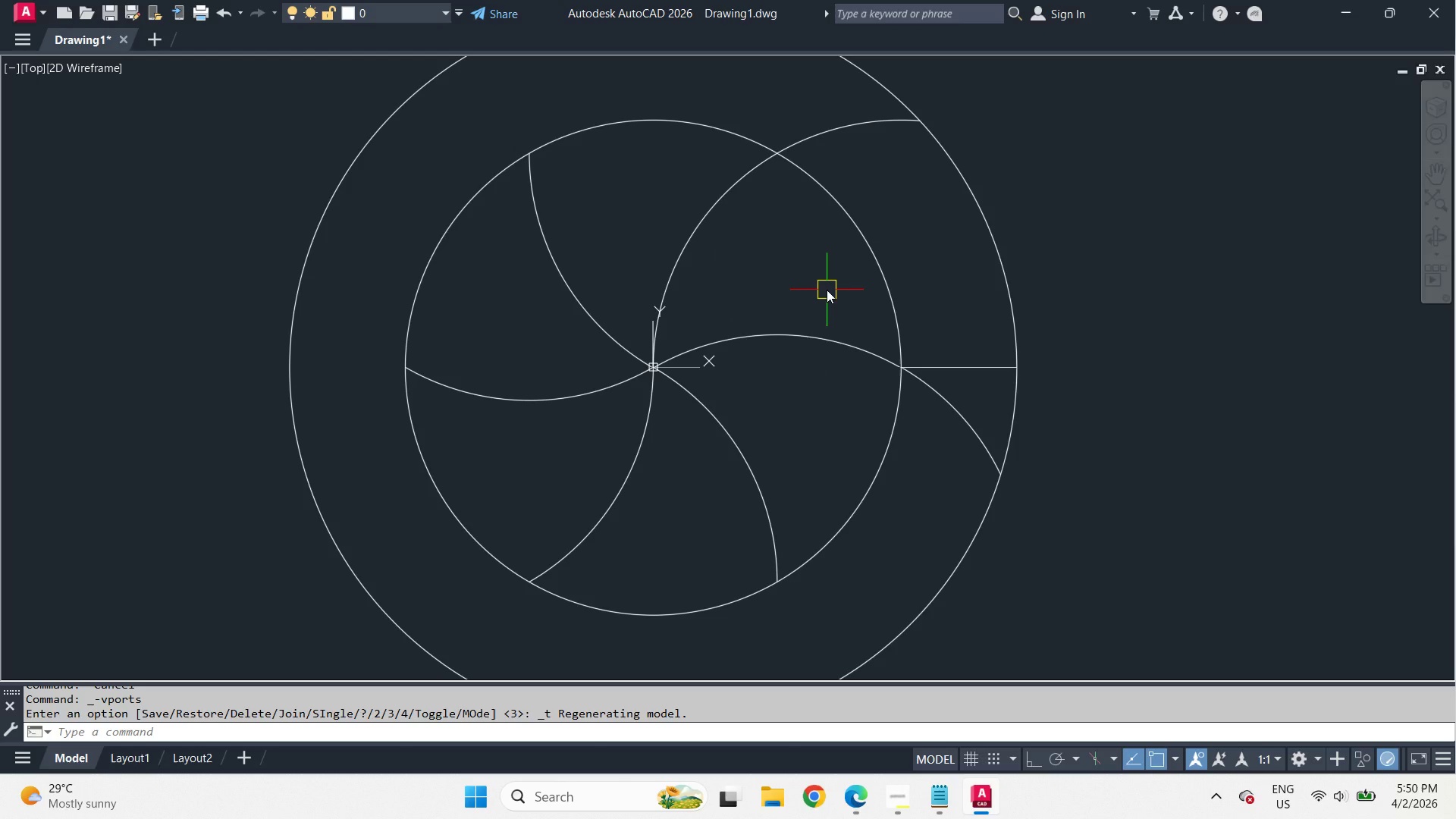 
key(O)
 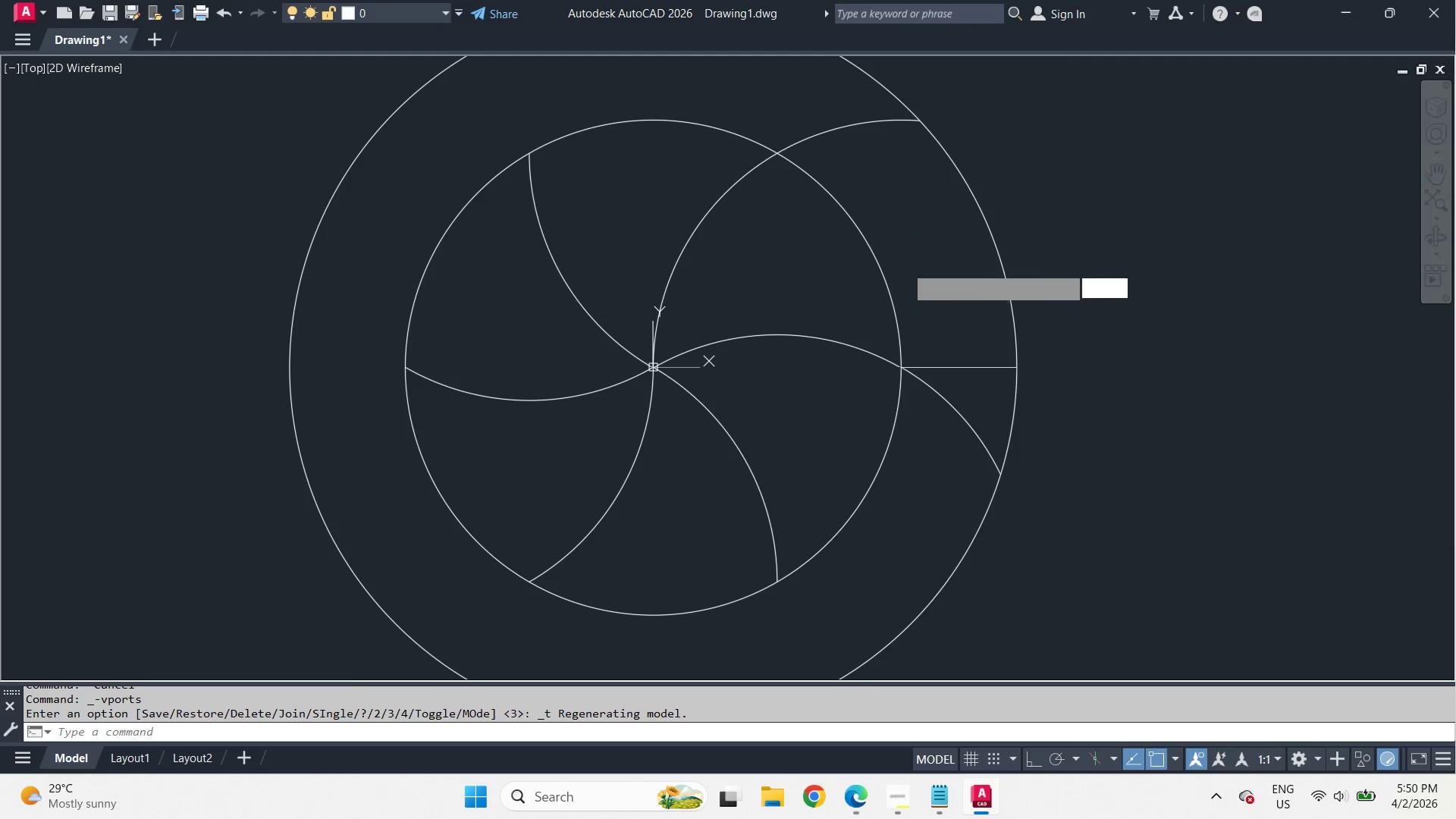 
key(Space)
 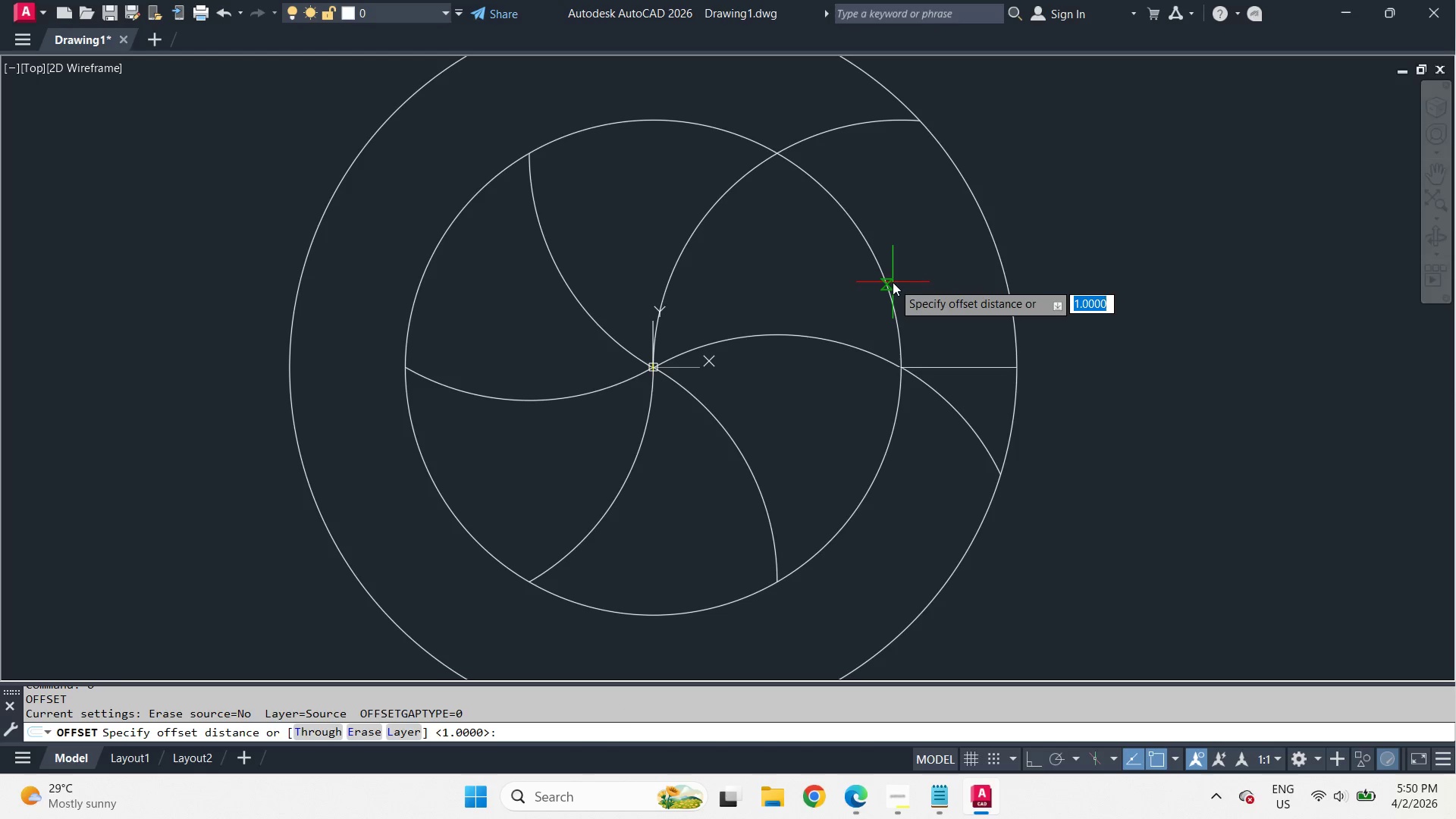 
left_click([893, 282])
 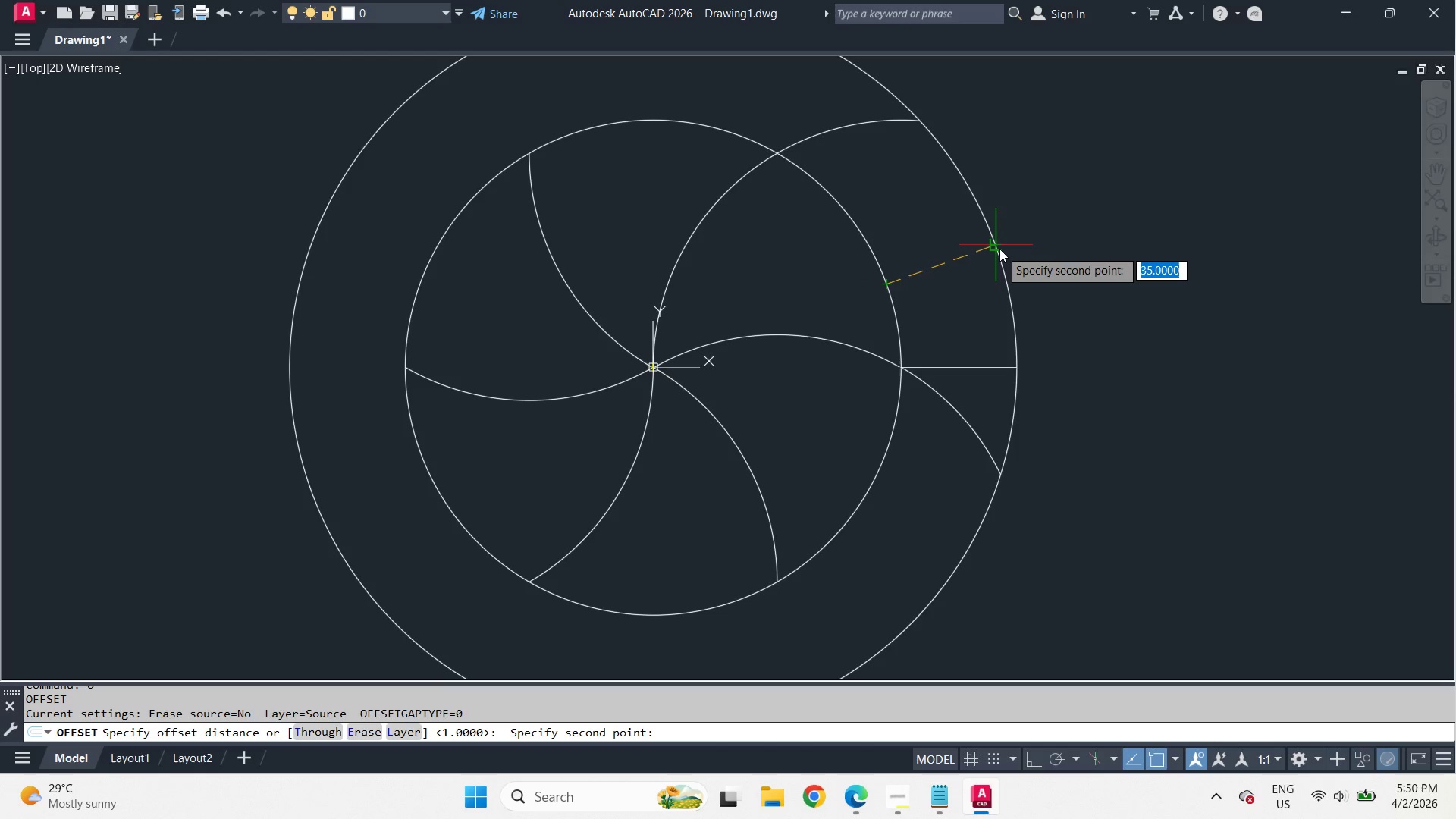 
left_click([999, 249])
 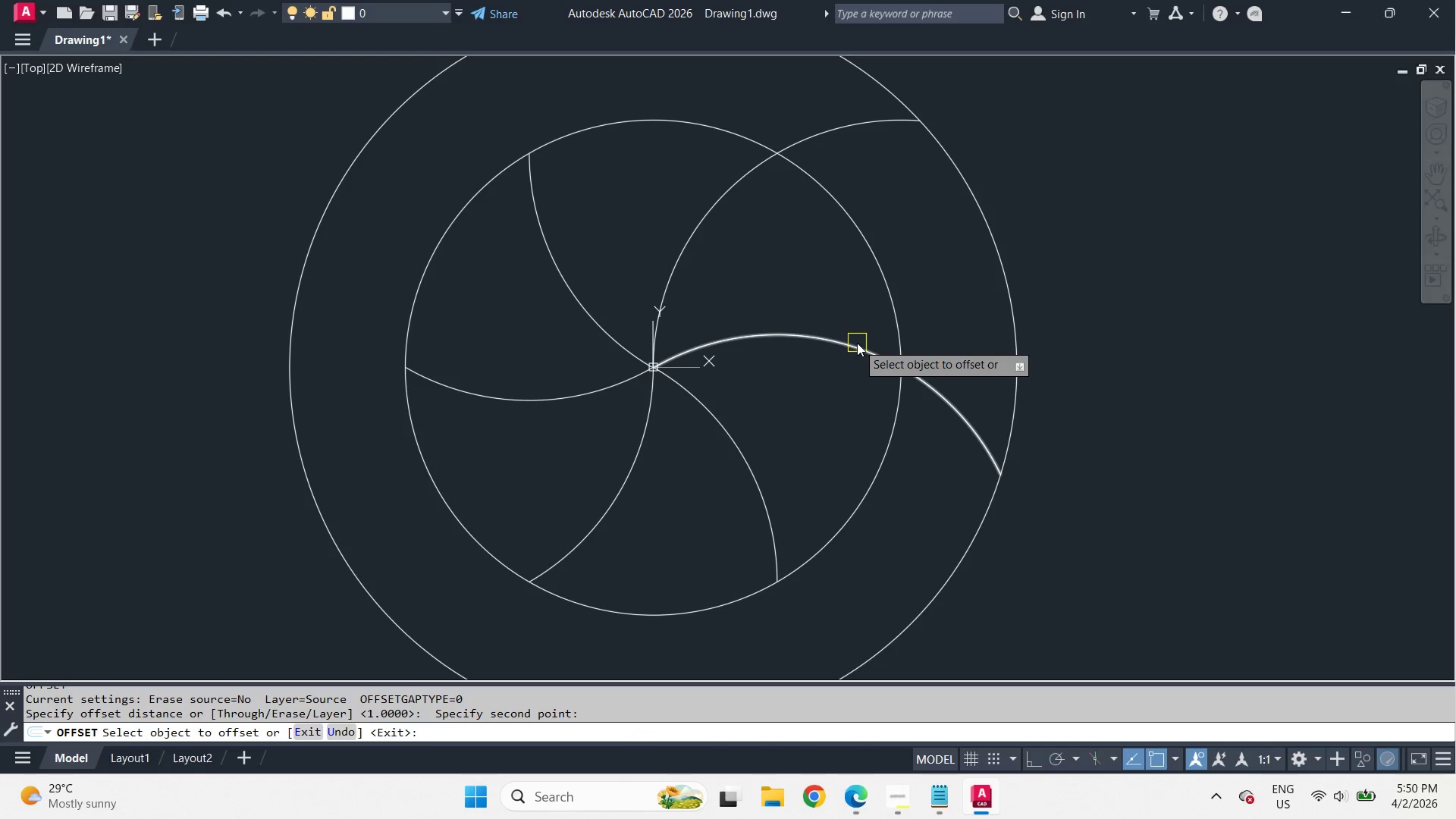 
left_click_drag(start_coordinate=[857, 343], to_coordinate=[846, 319])
 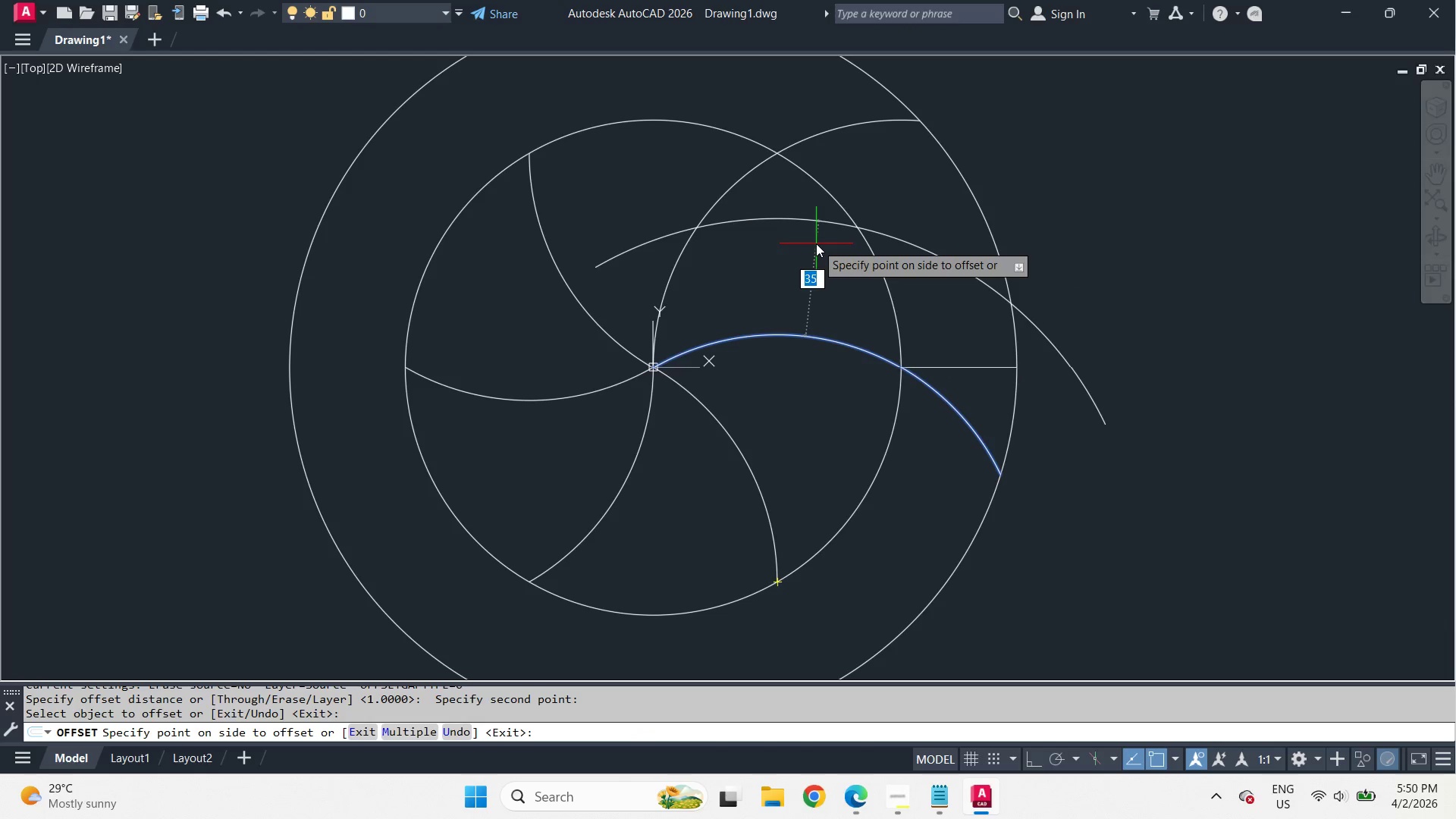 
double_click([816, 243])
 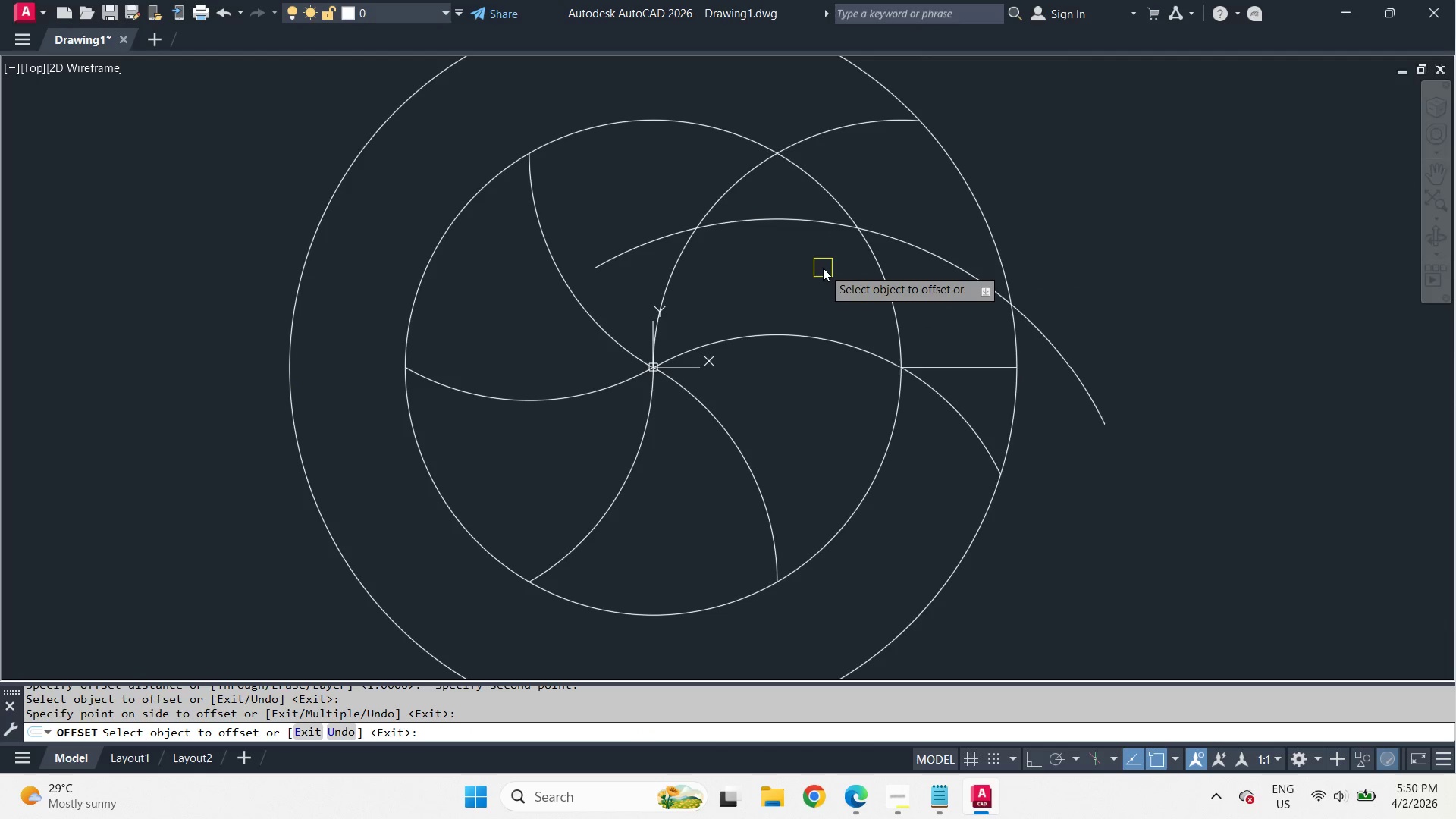 
key(Space)
 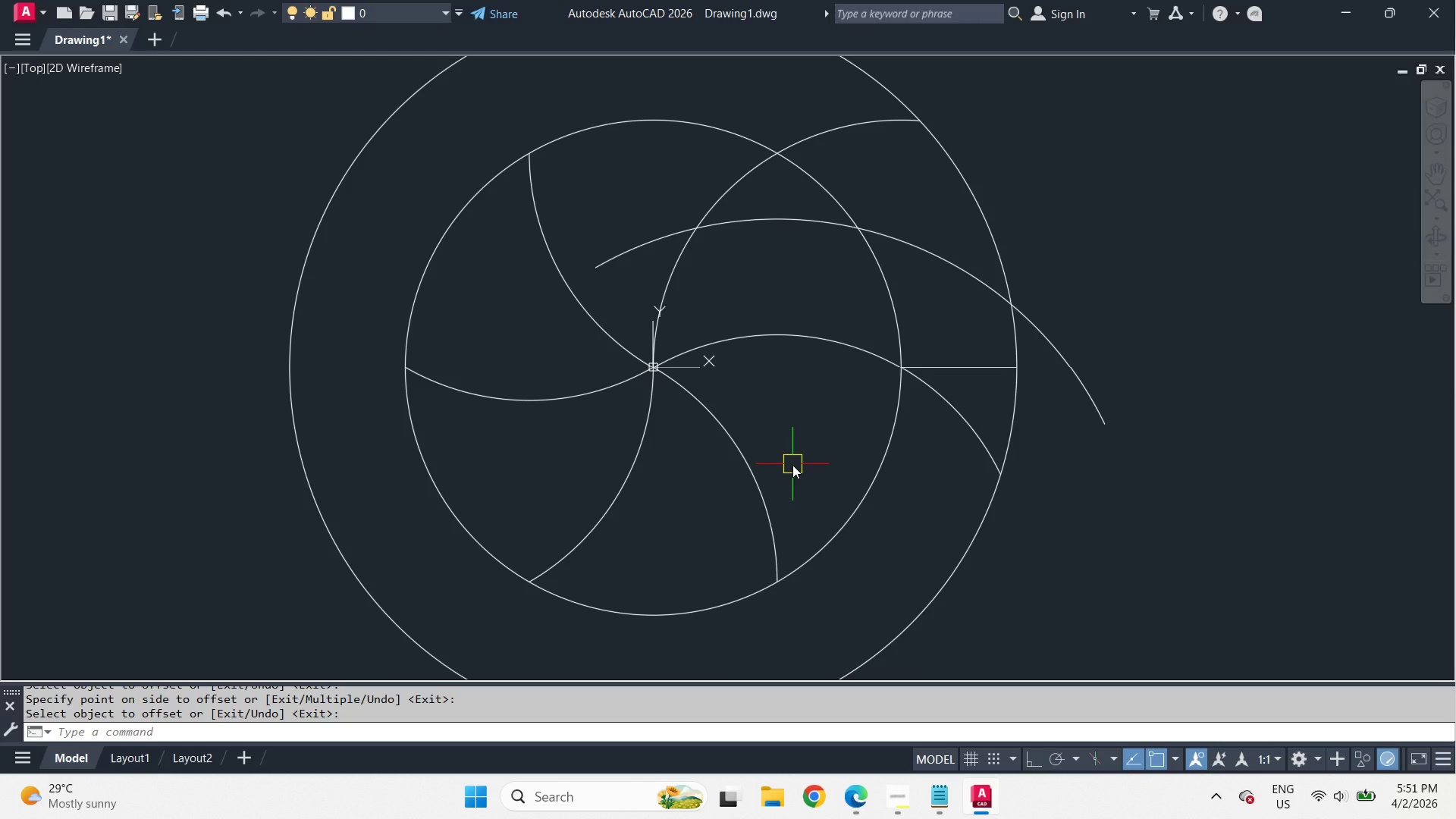 
wait(7.17)
 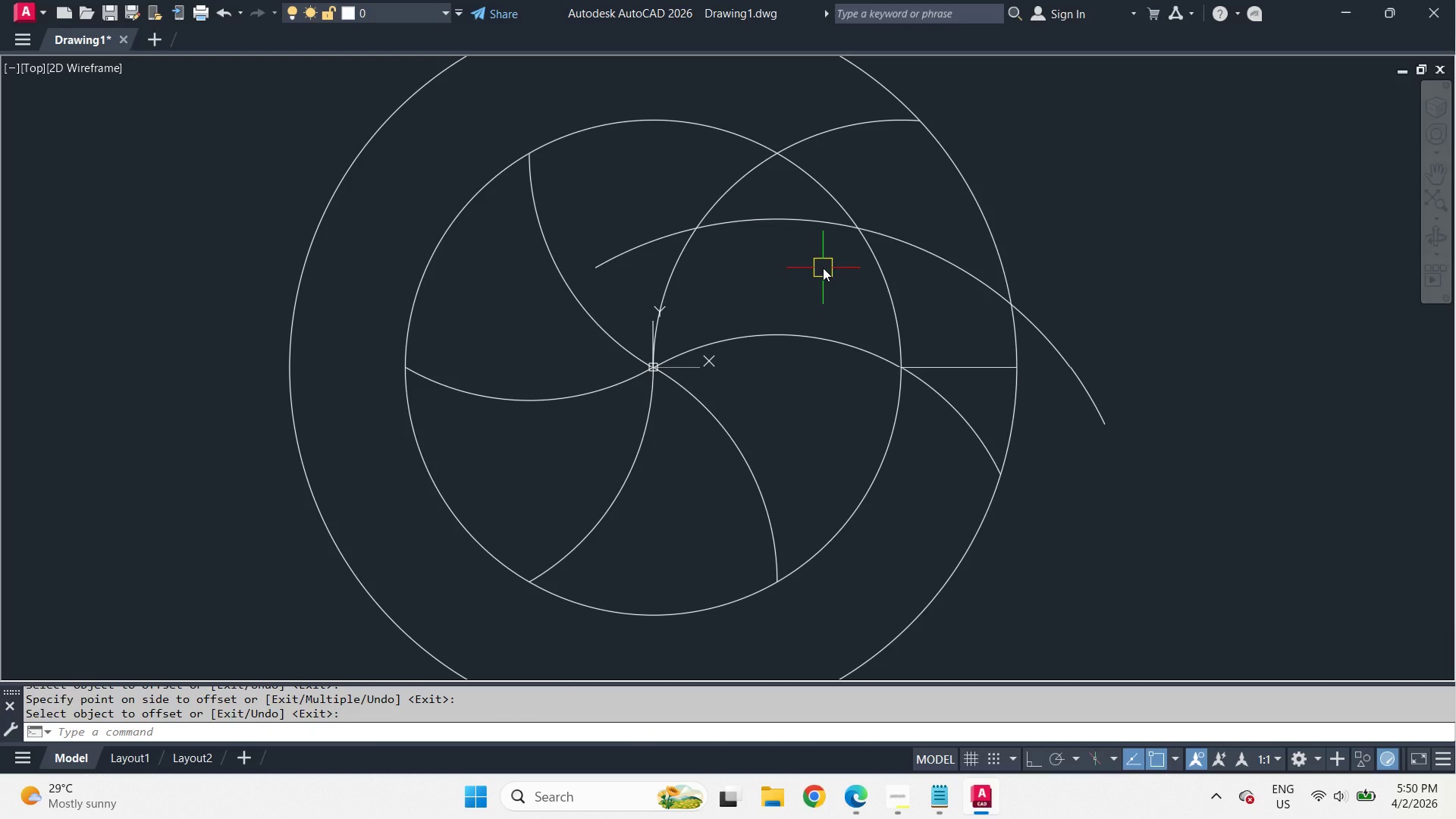 
key(O)
 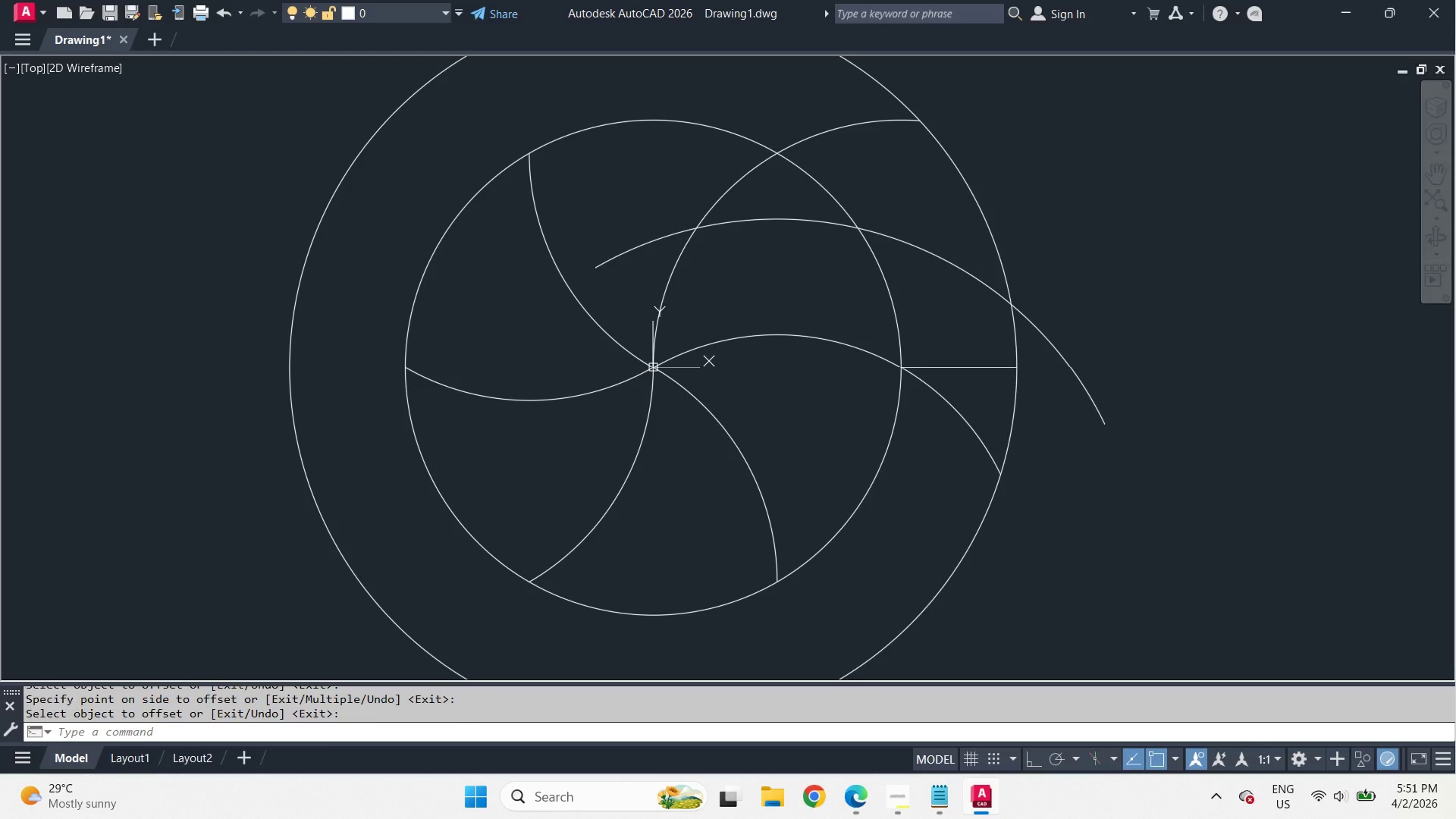 
key(Space)
 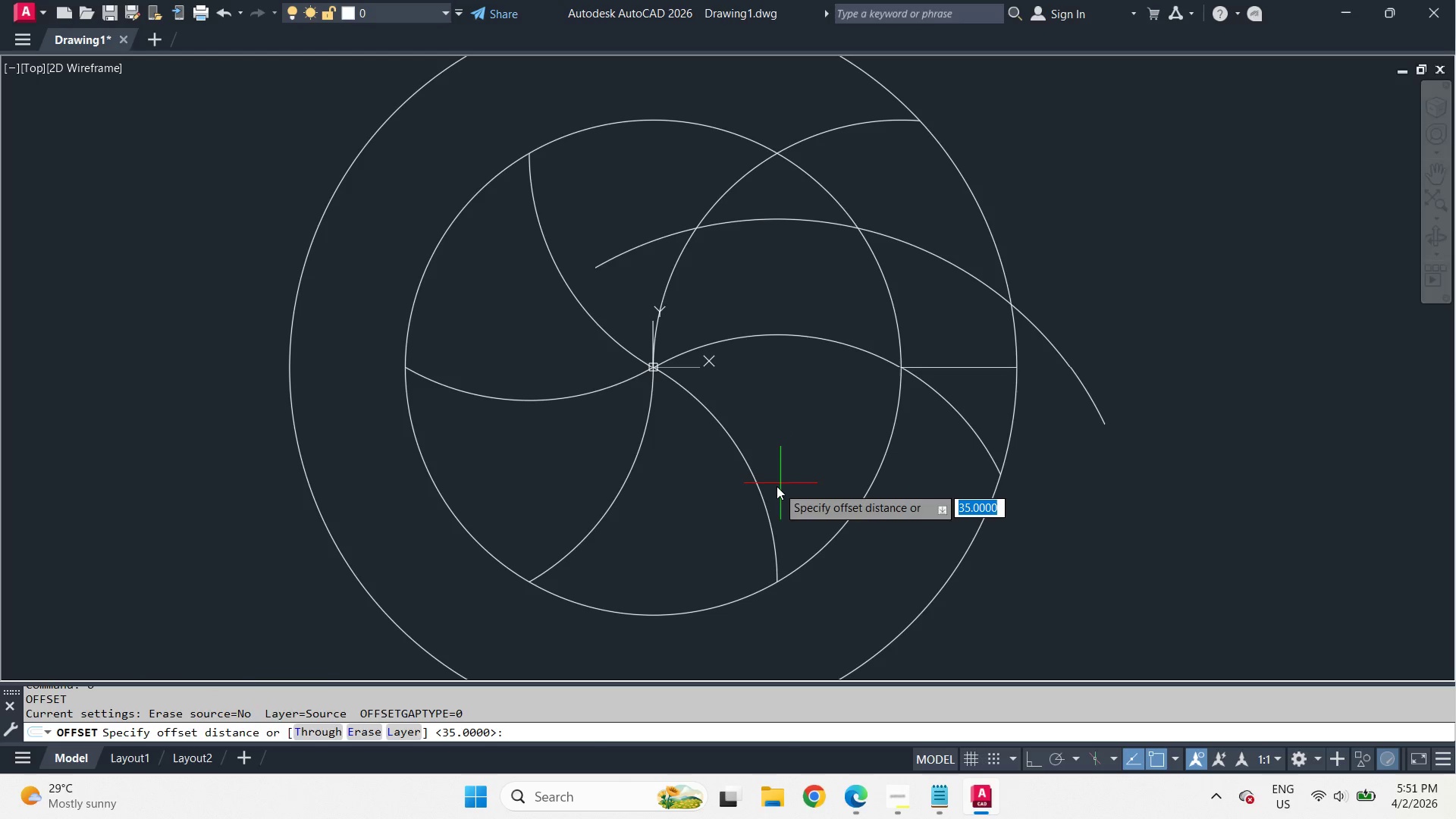 
key(Space)
 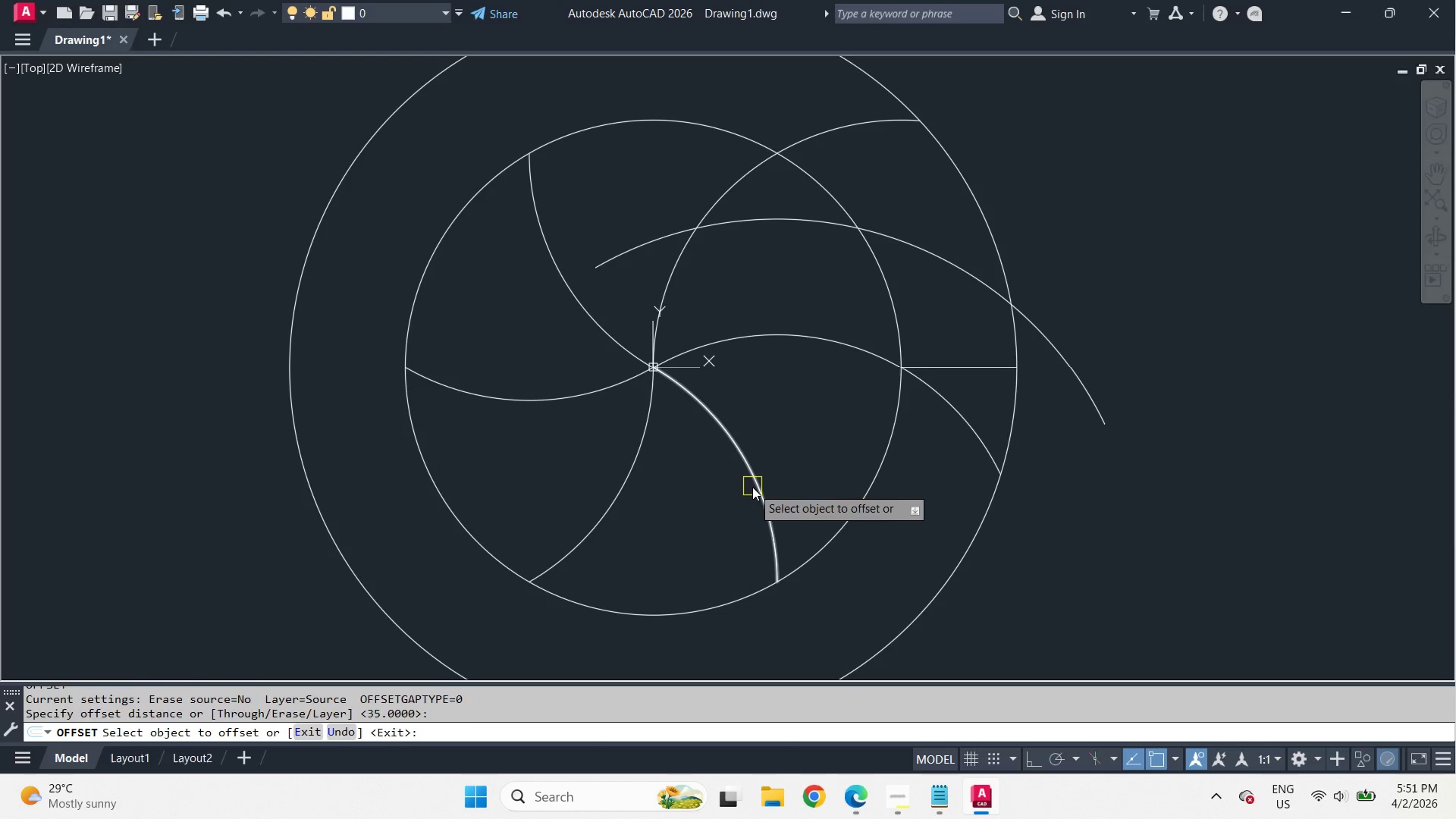 
left_click_drag(start_coordinate=[752, 487], to_coordinate=[761, 484])
 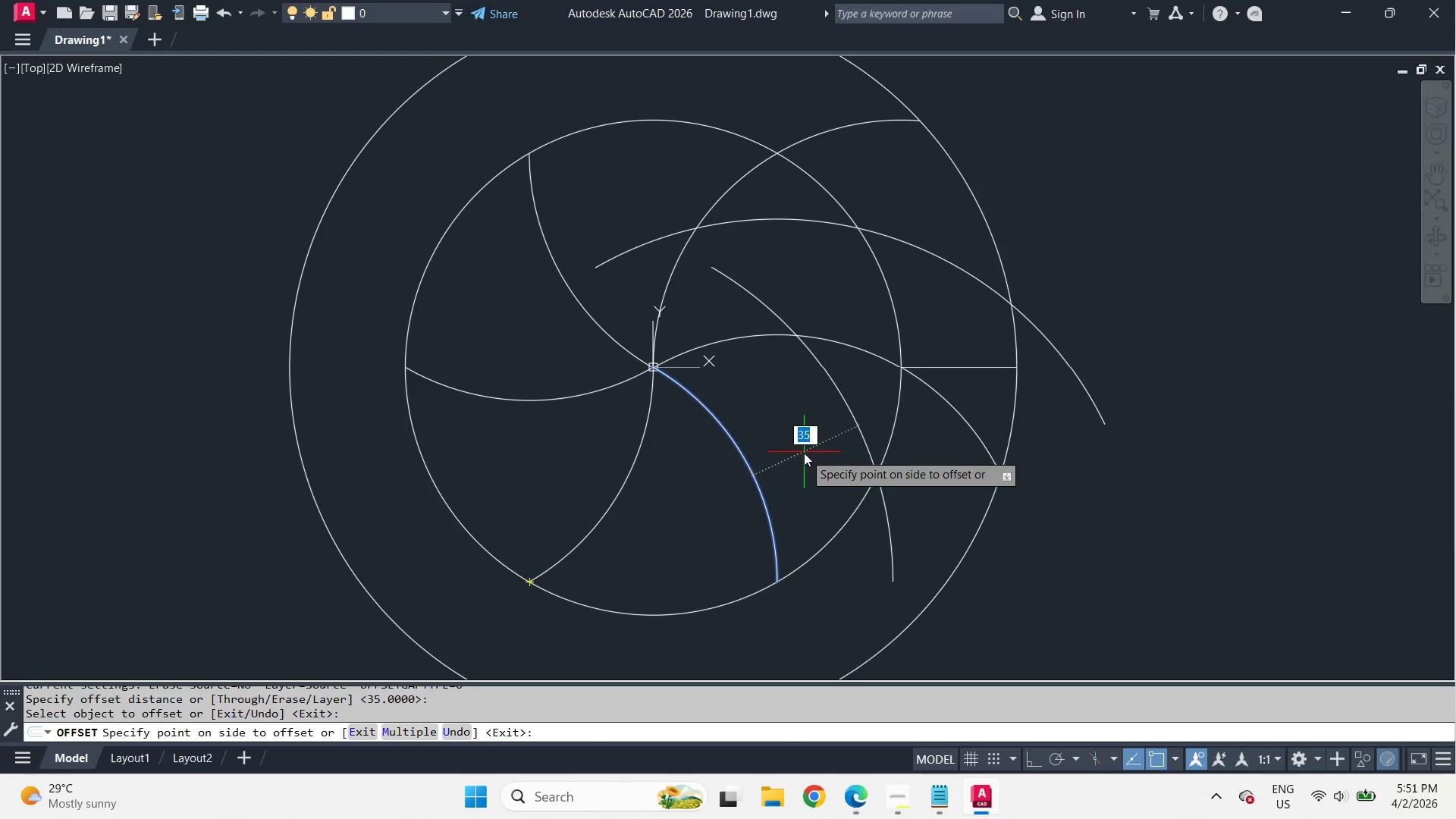 
double_click([805, 452])
 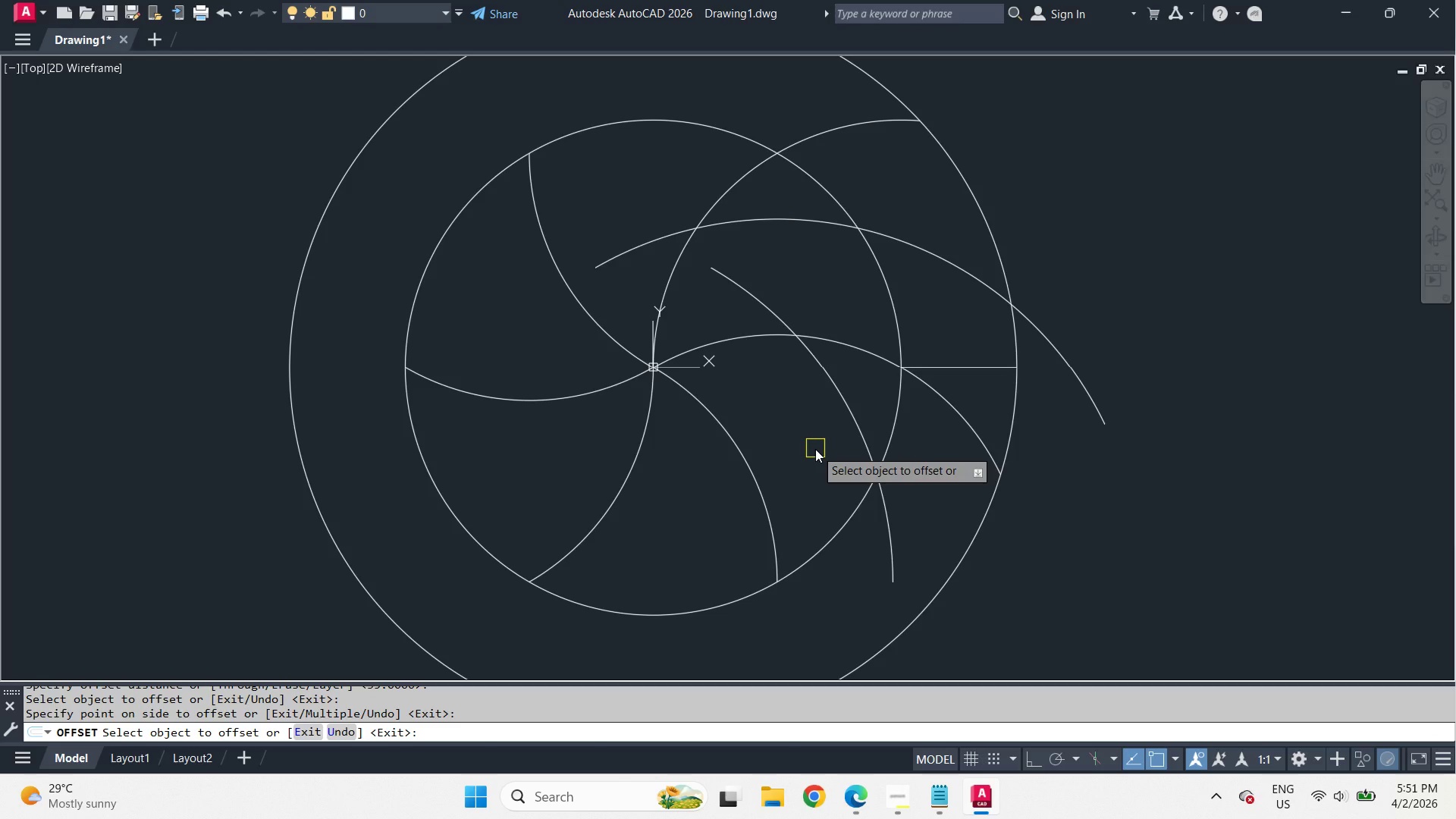 
wait(10.55)
 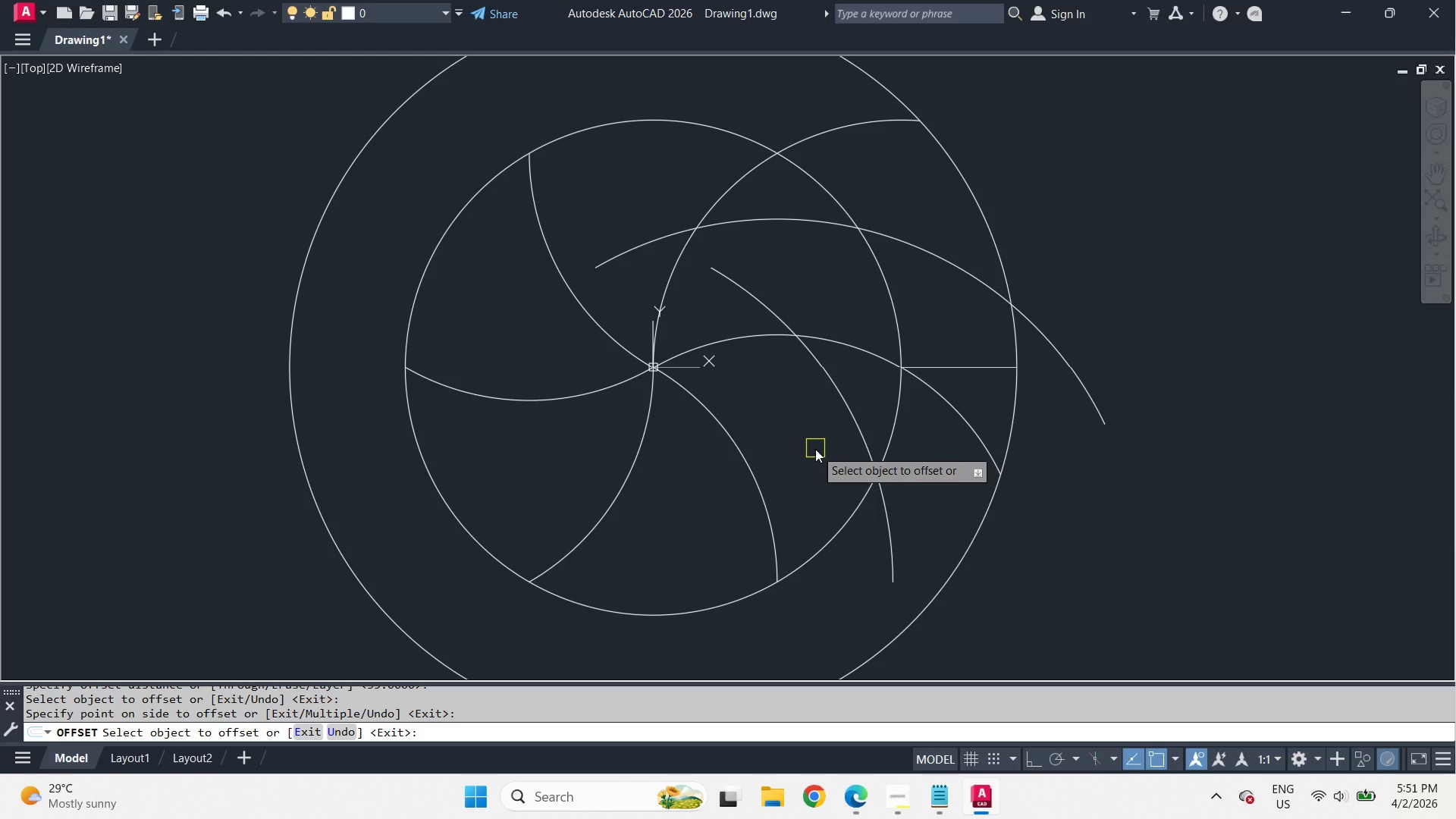 
key(Space)
 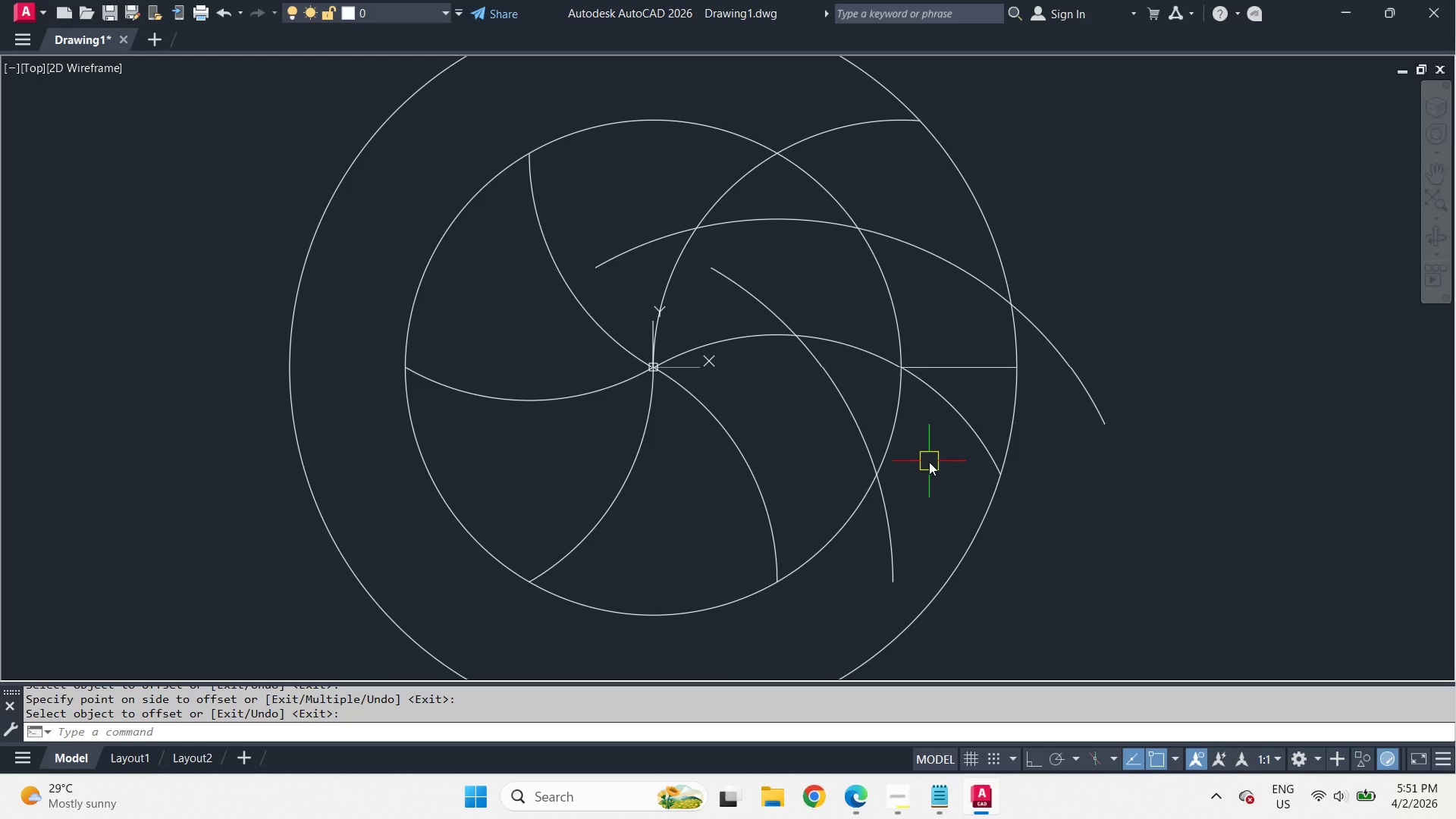 
wait(43.16)
 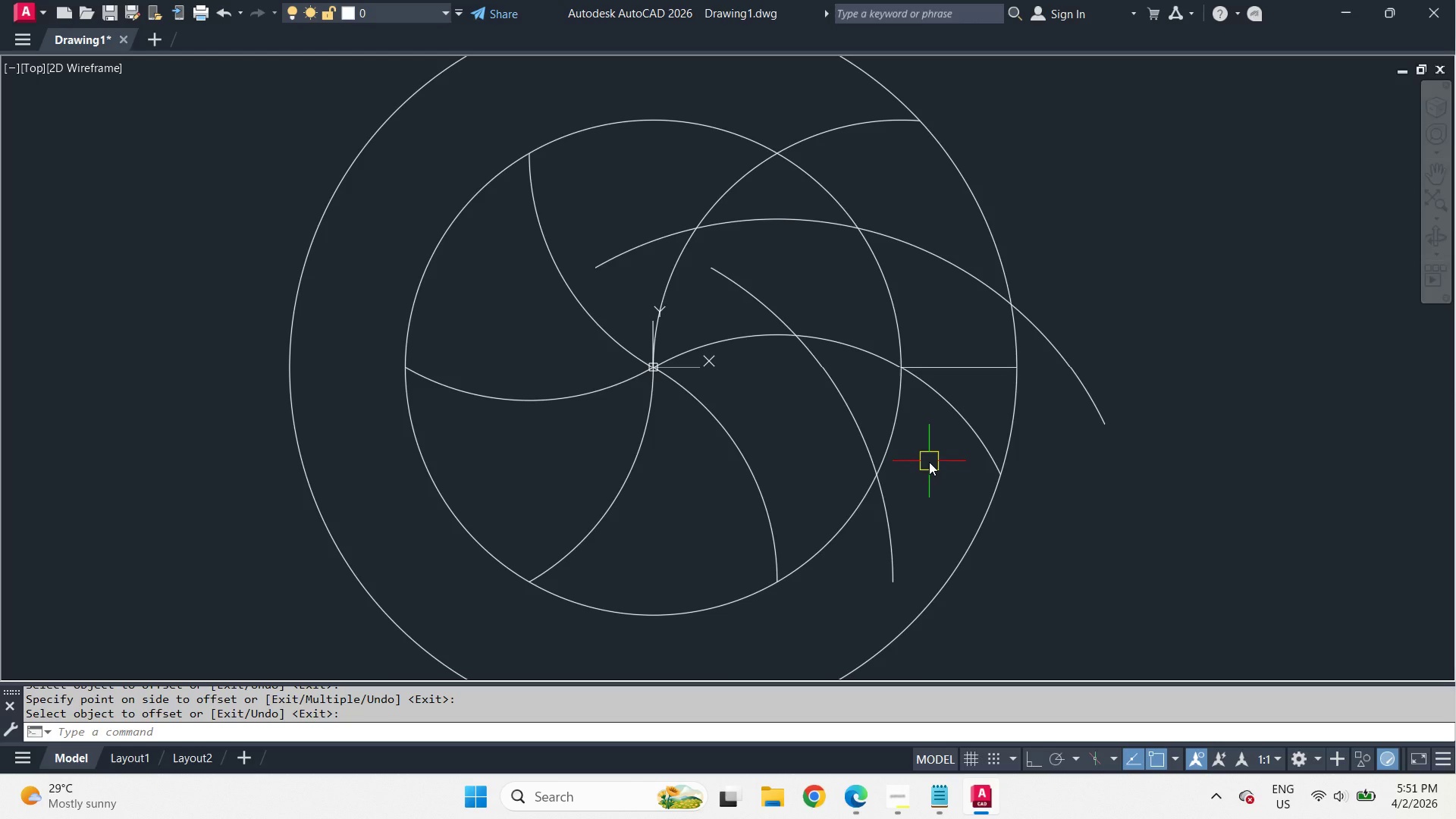 
key(C)
 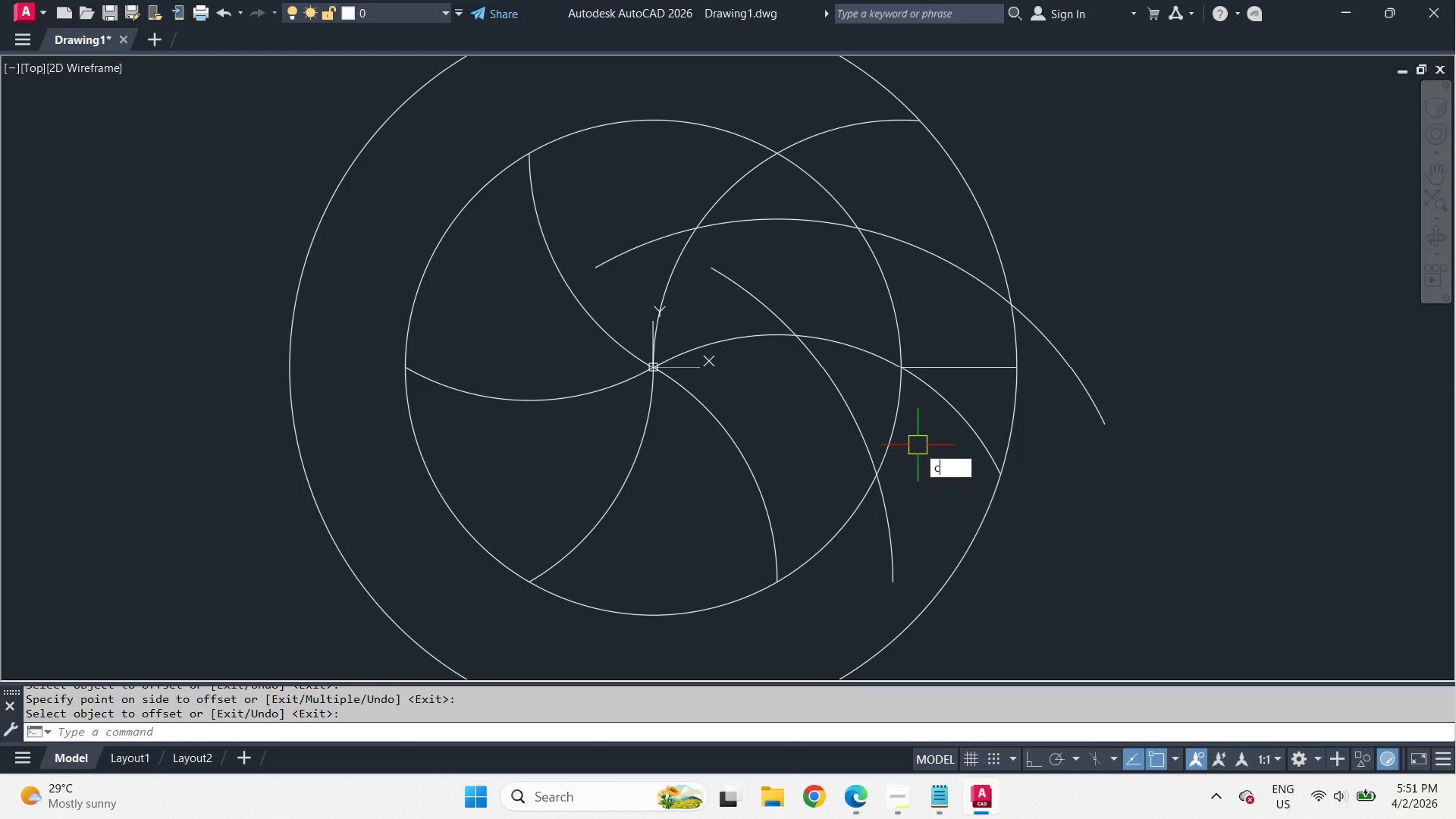 
key(Space)
 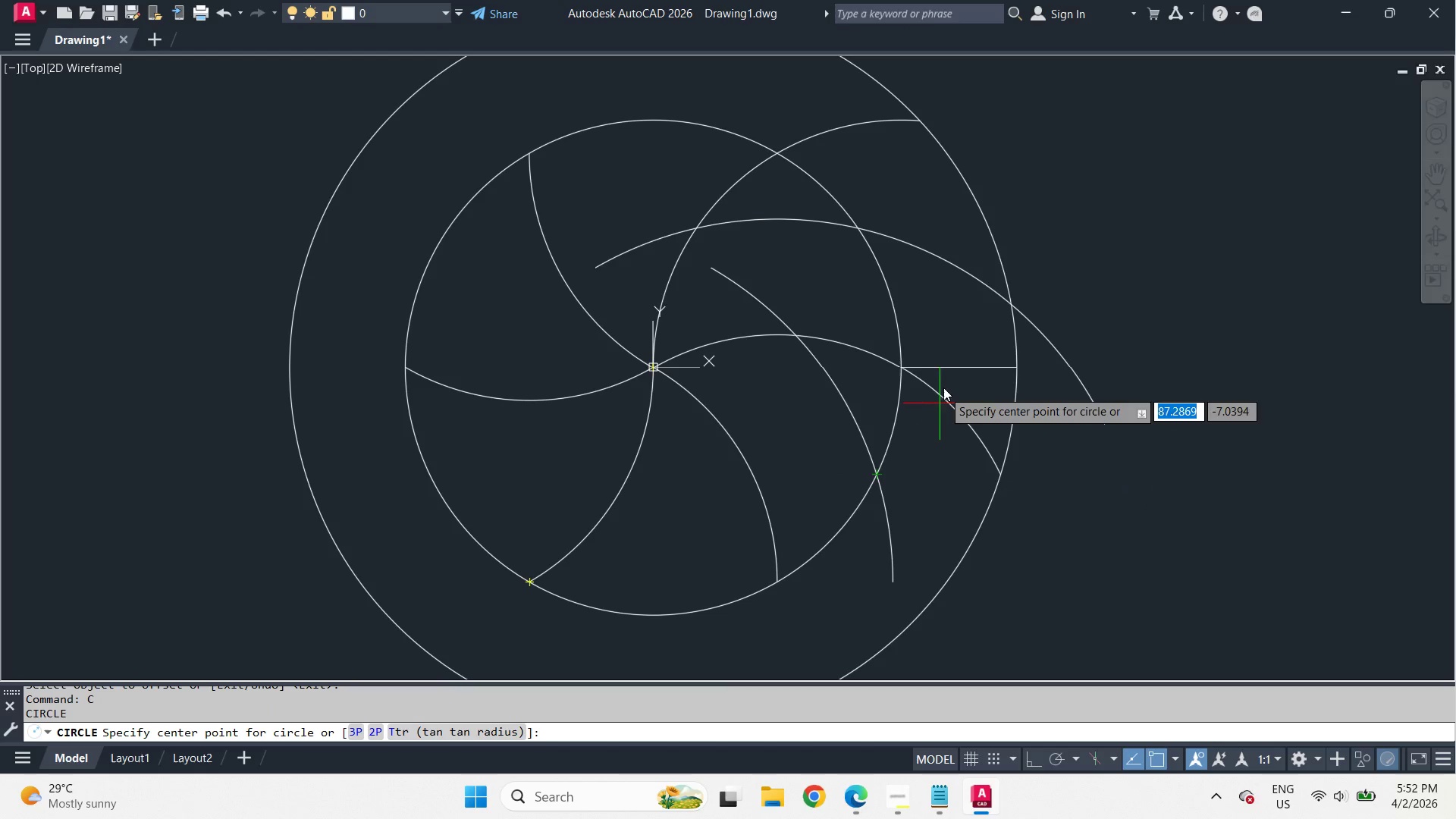 
left_click([961, 369])
 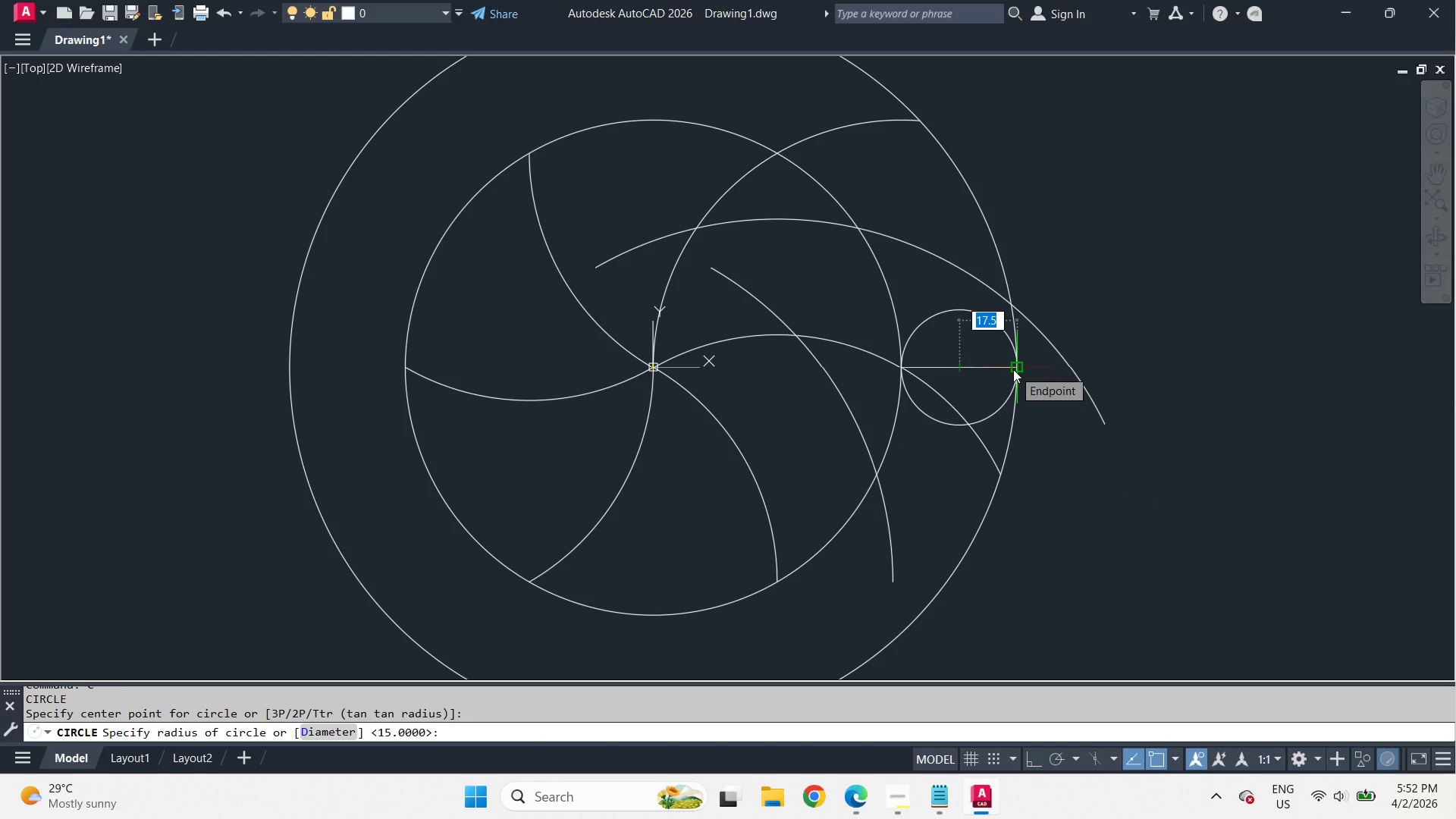 
key(Escape)
 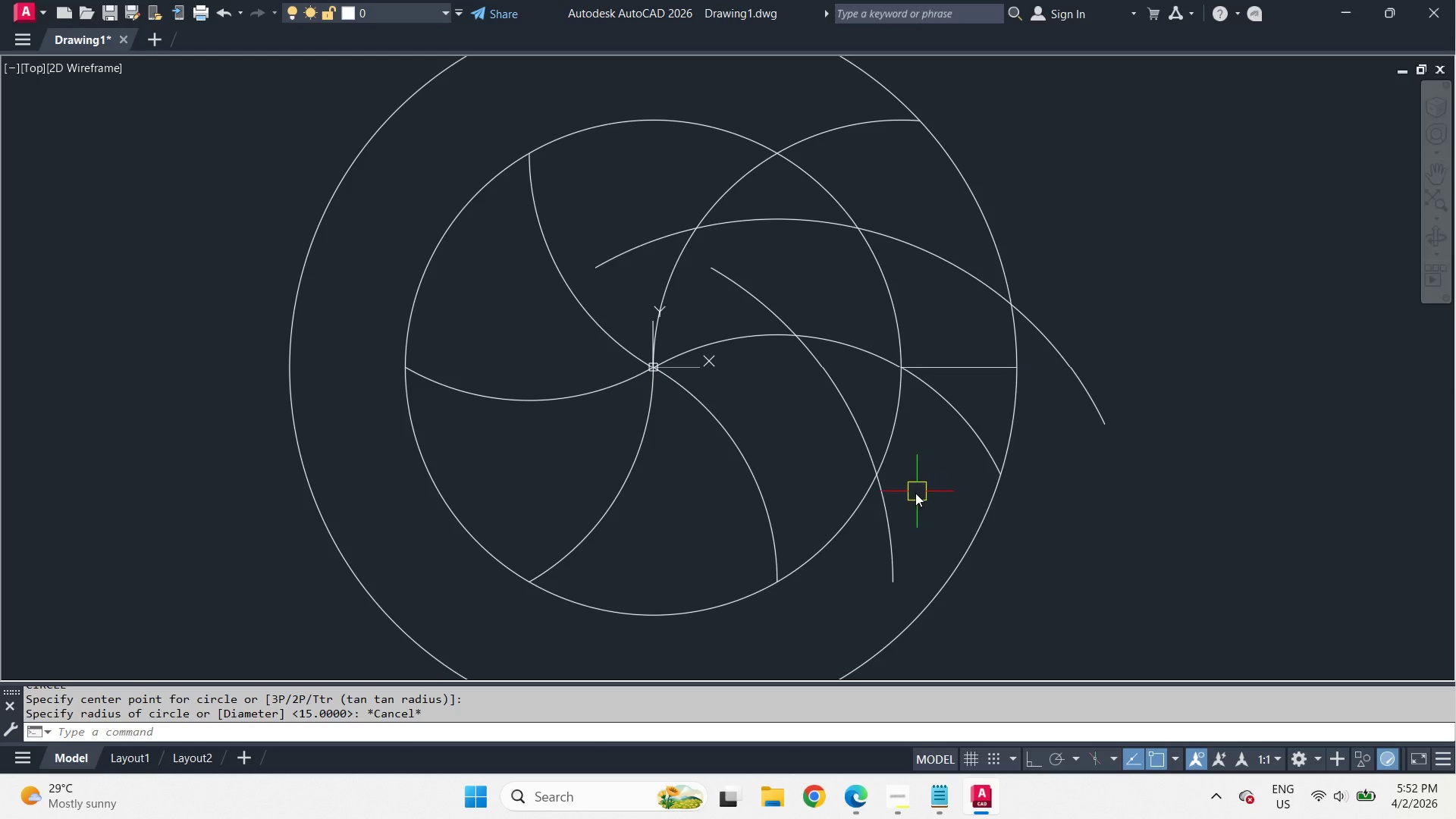 
key(C)
 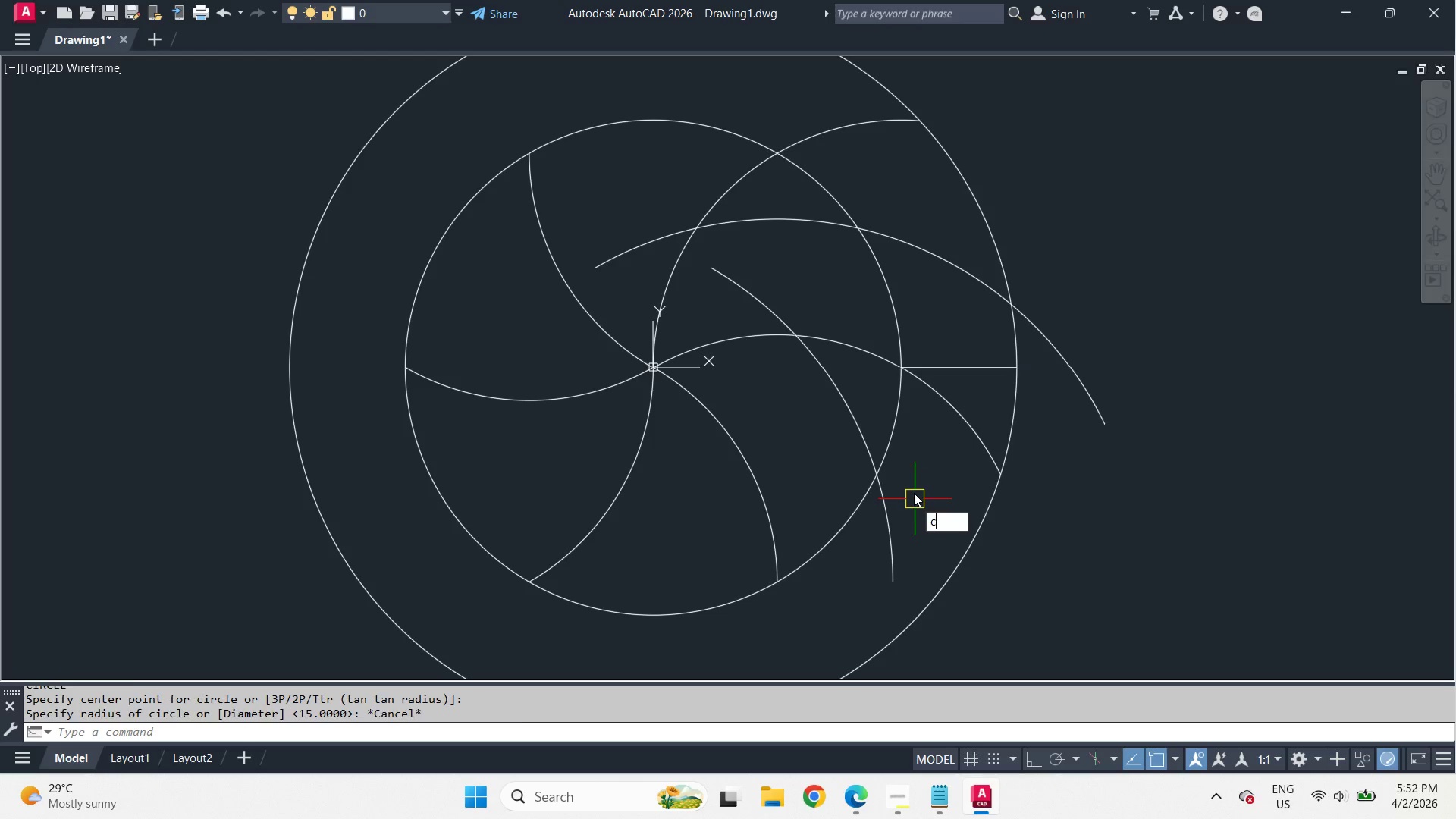 
key(Space)
 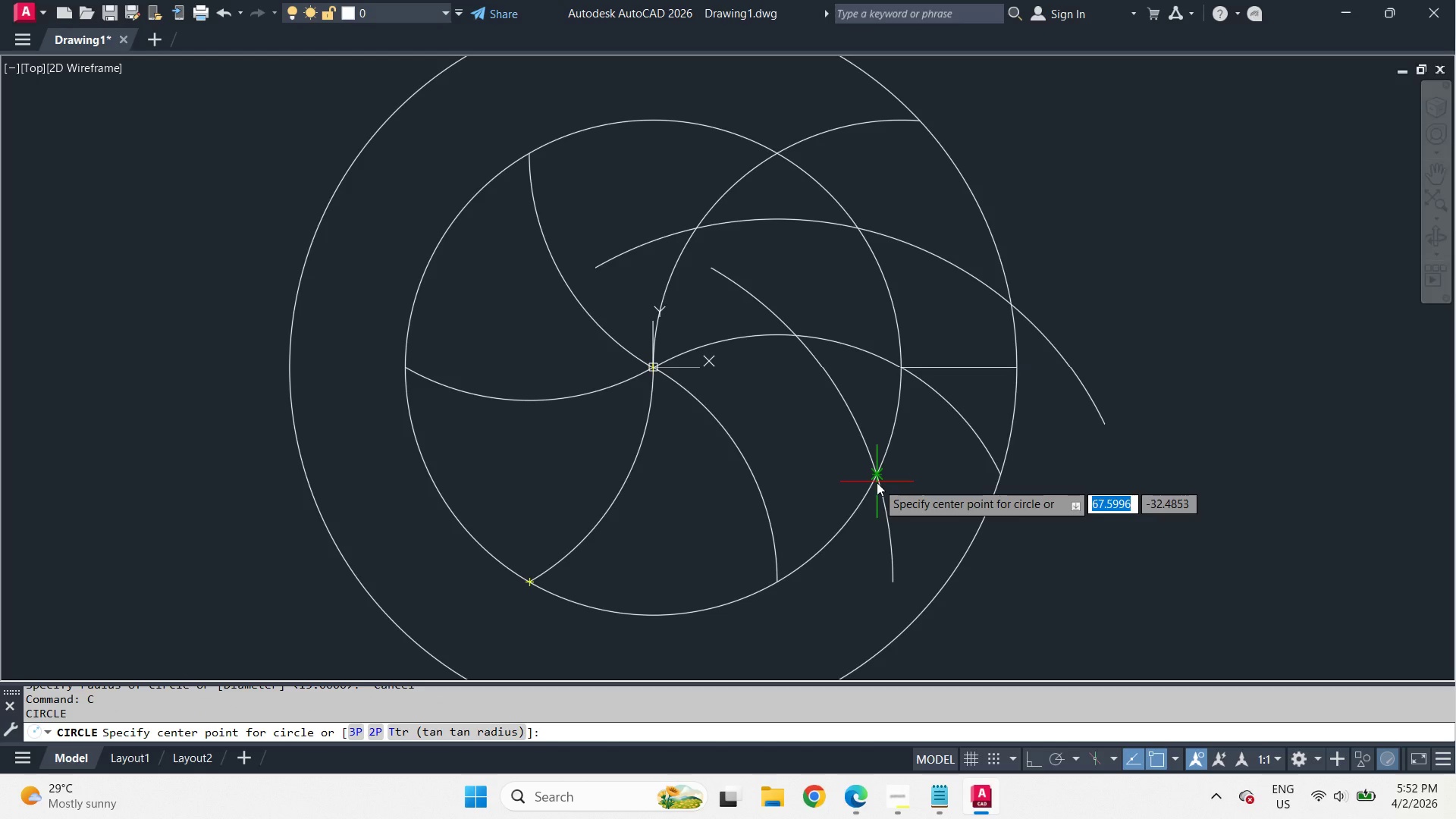 
left_click_drag(start_coordinate=[877, 482], to_coordinate=[884, 486])
 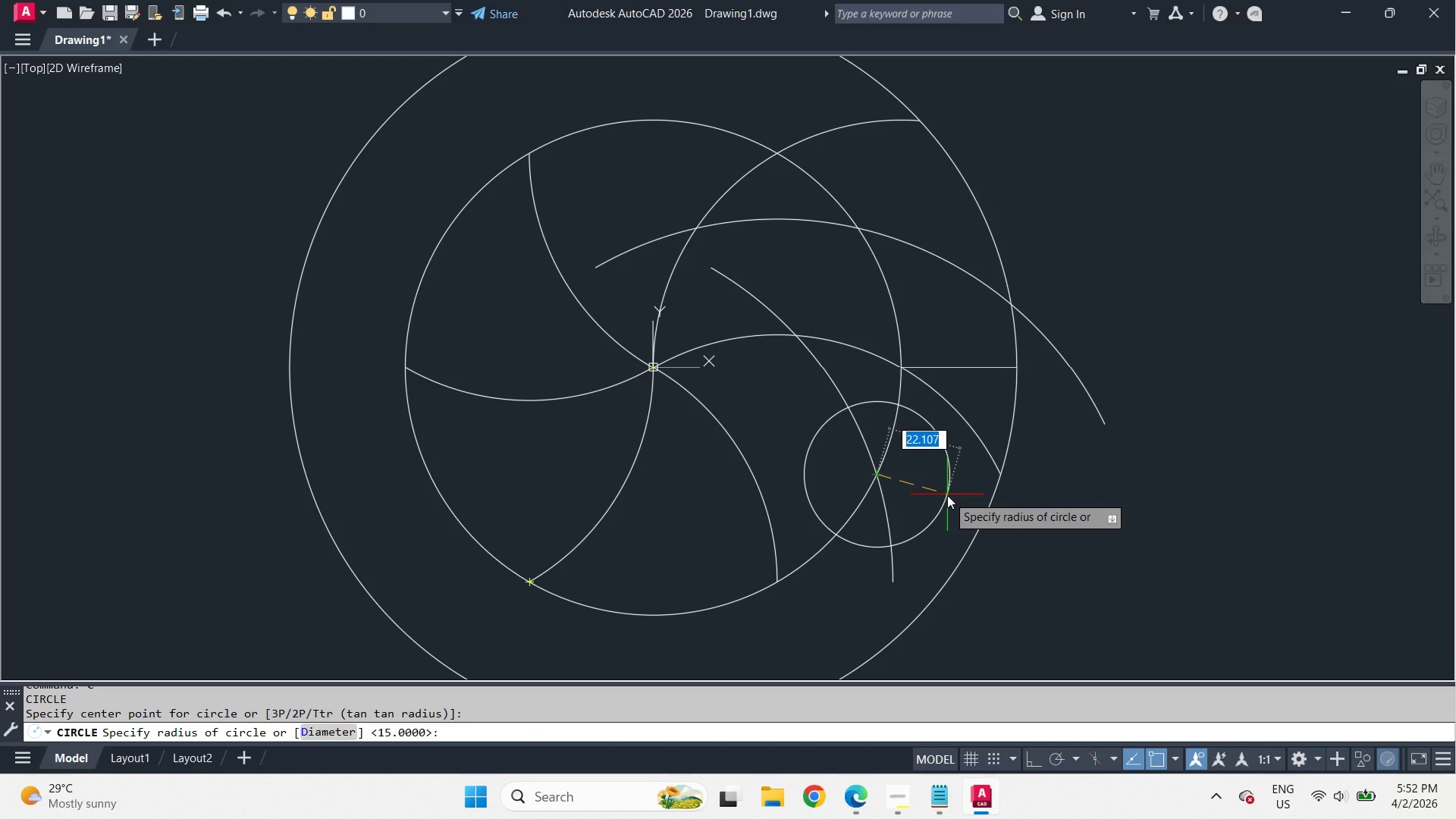 
key(Numpad1)
 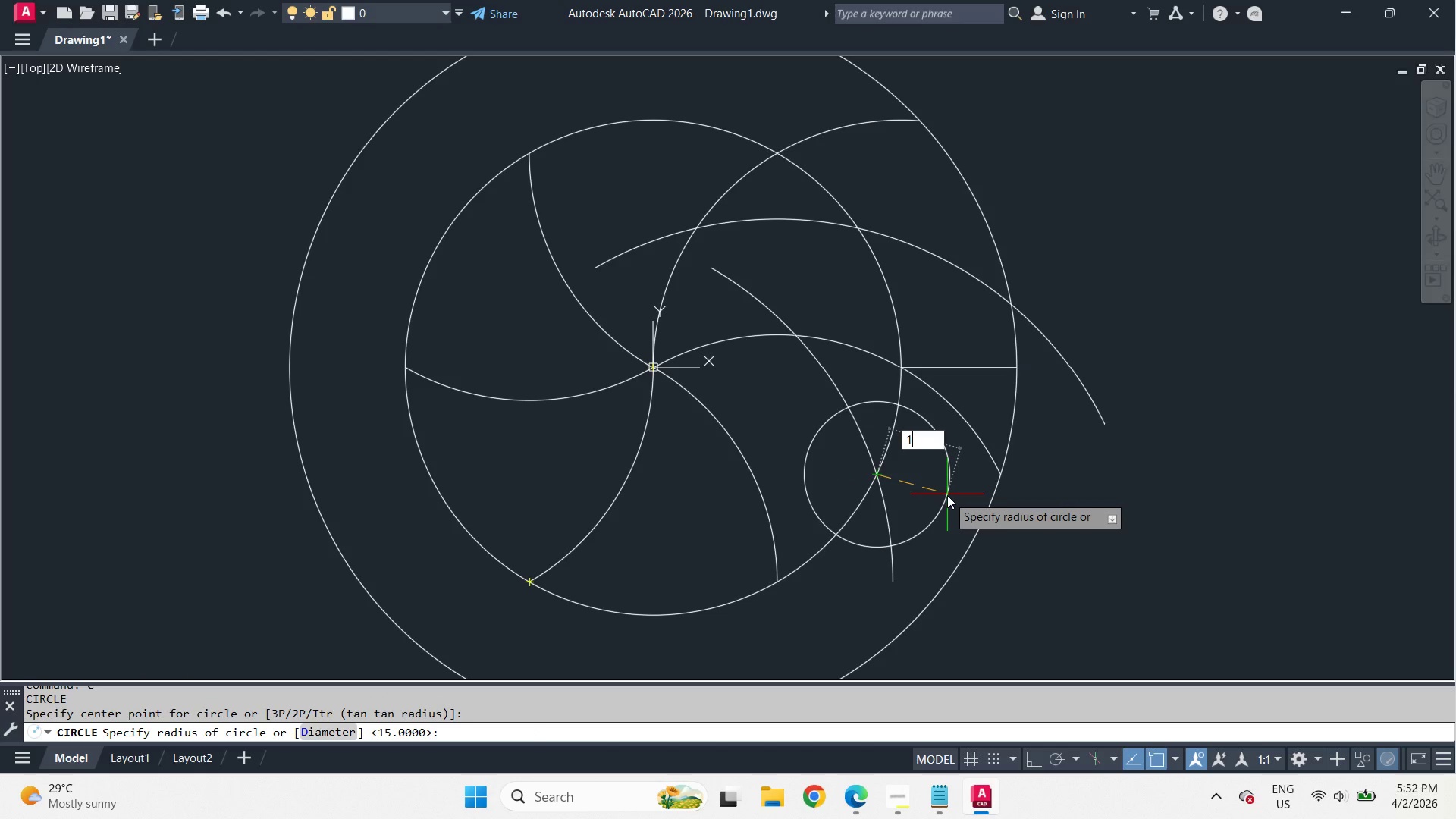 
key(Numpad7)
 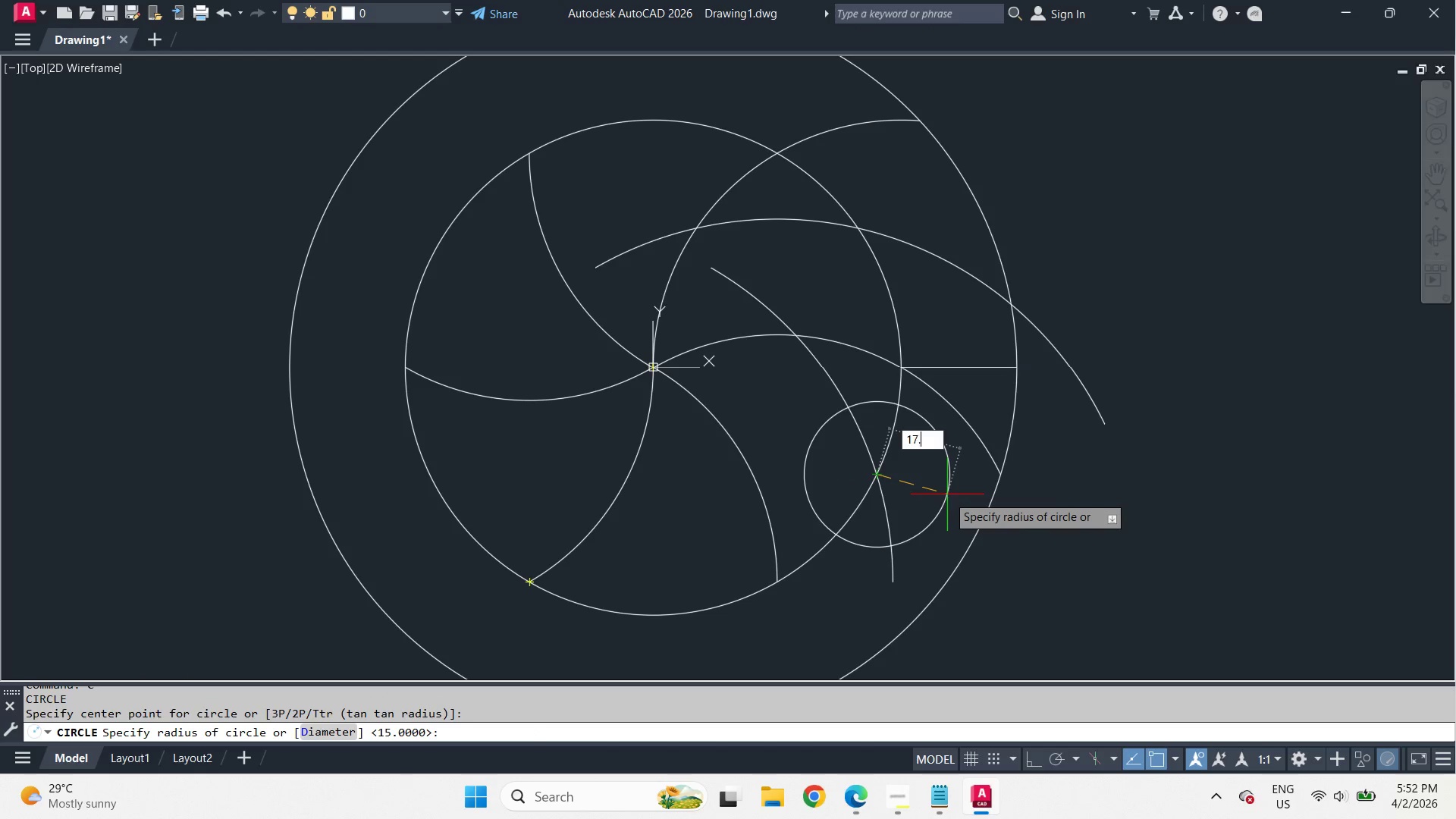 
key(NumpadDecimal)
 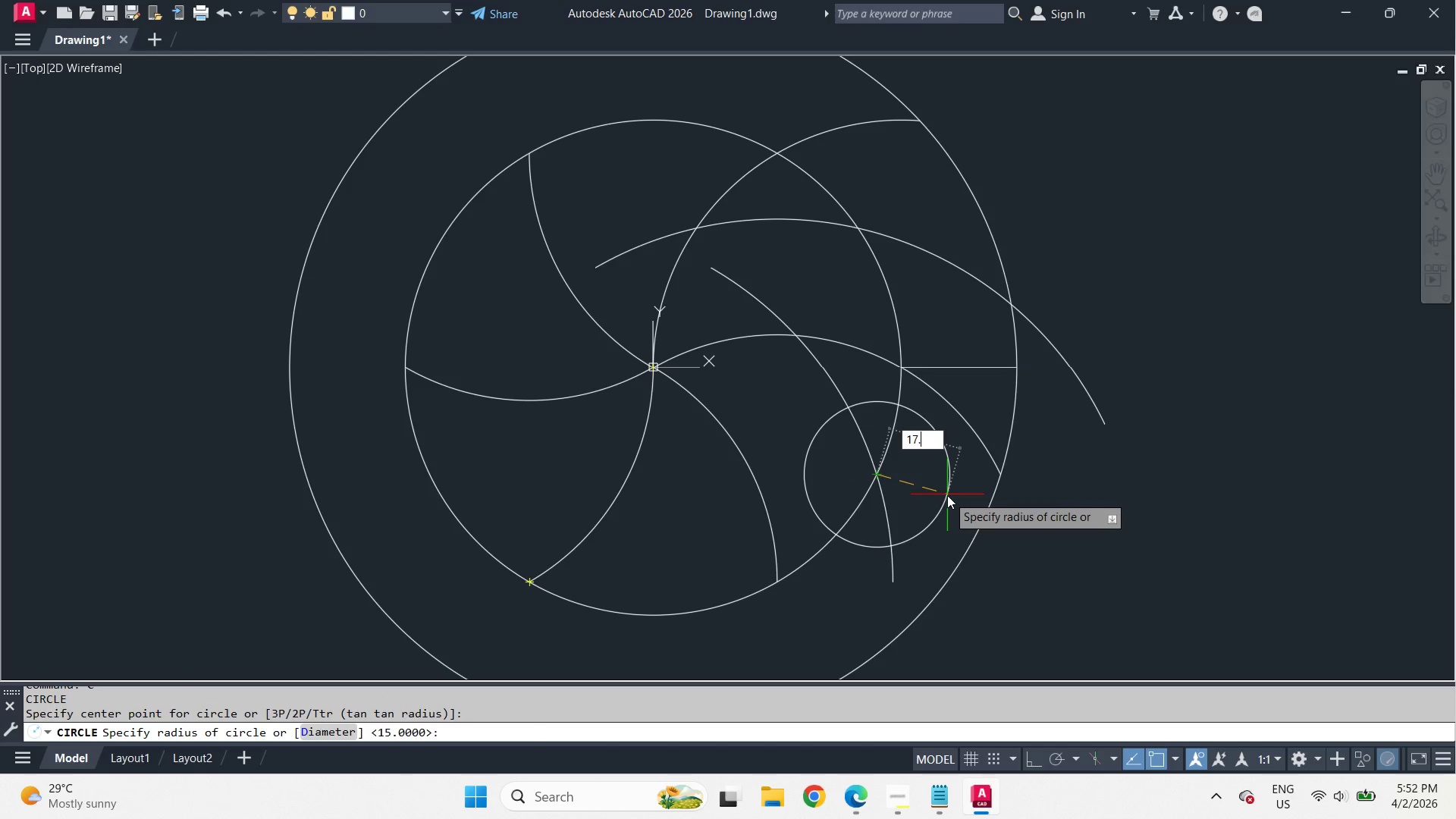 
key(Numpad5)
 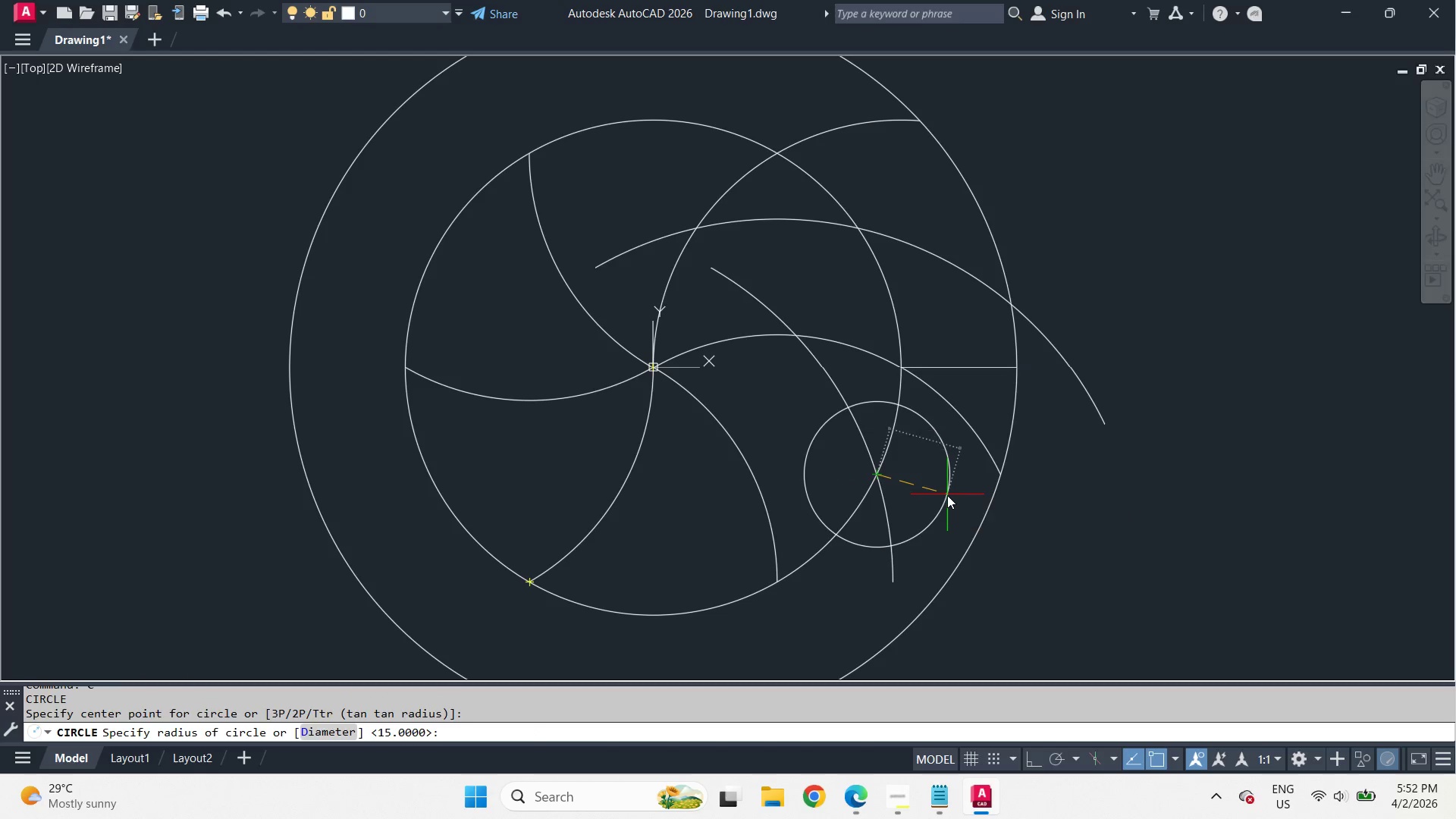 
key(Space)
 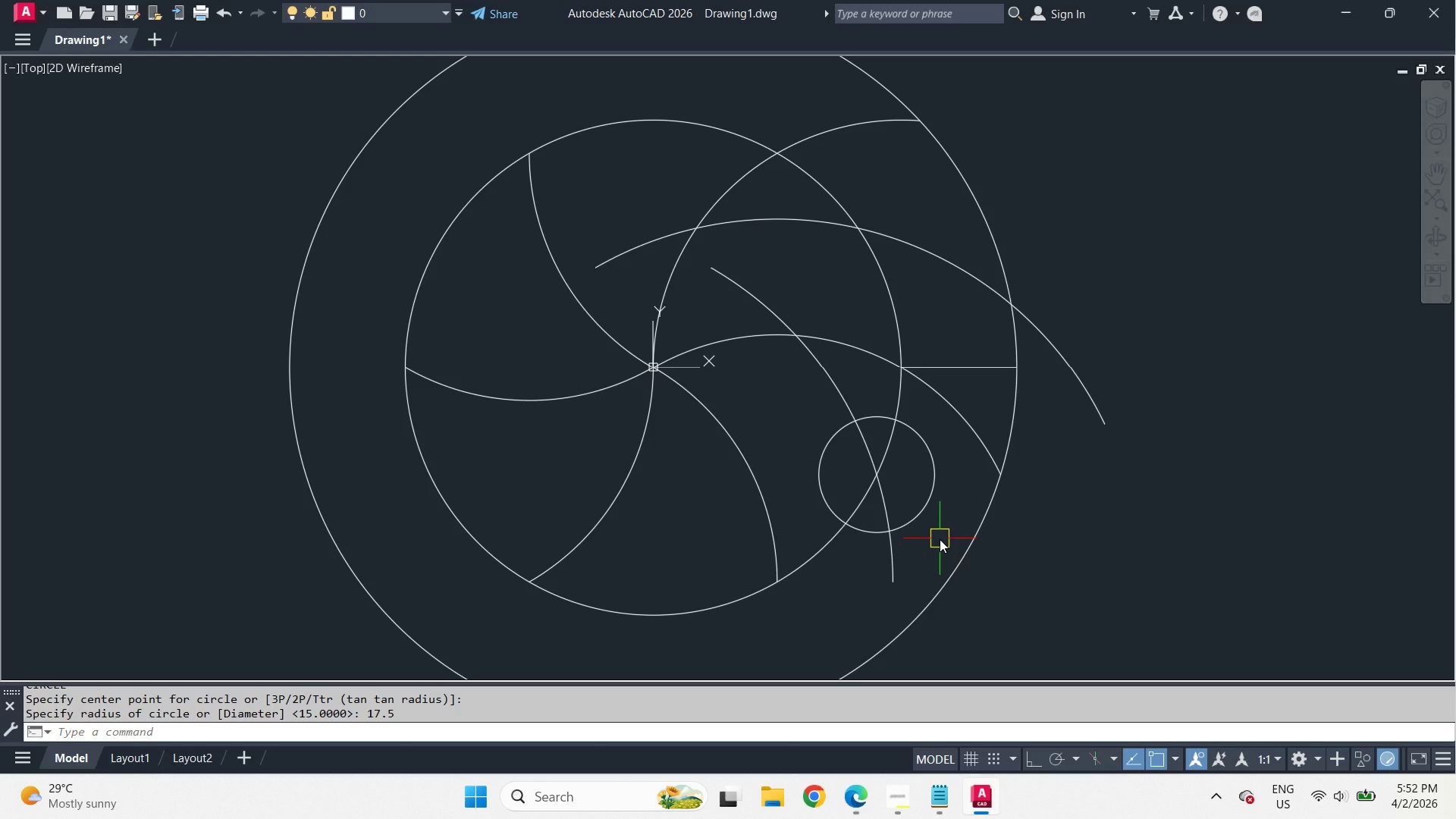 
wait(15.56)
 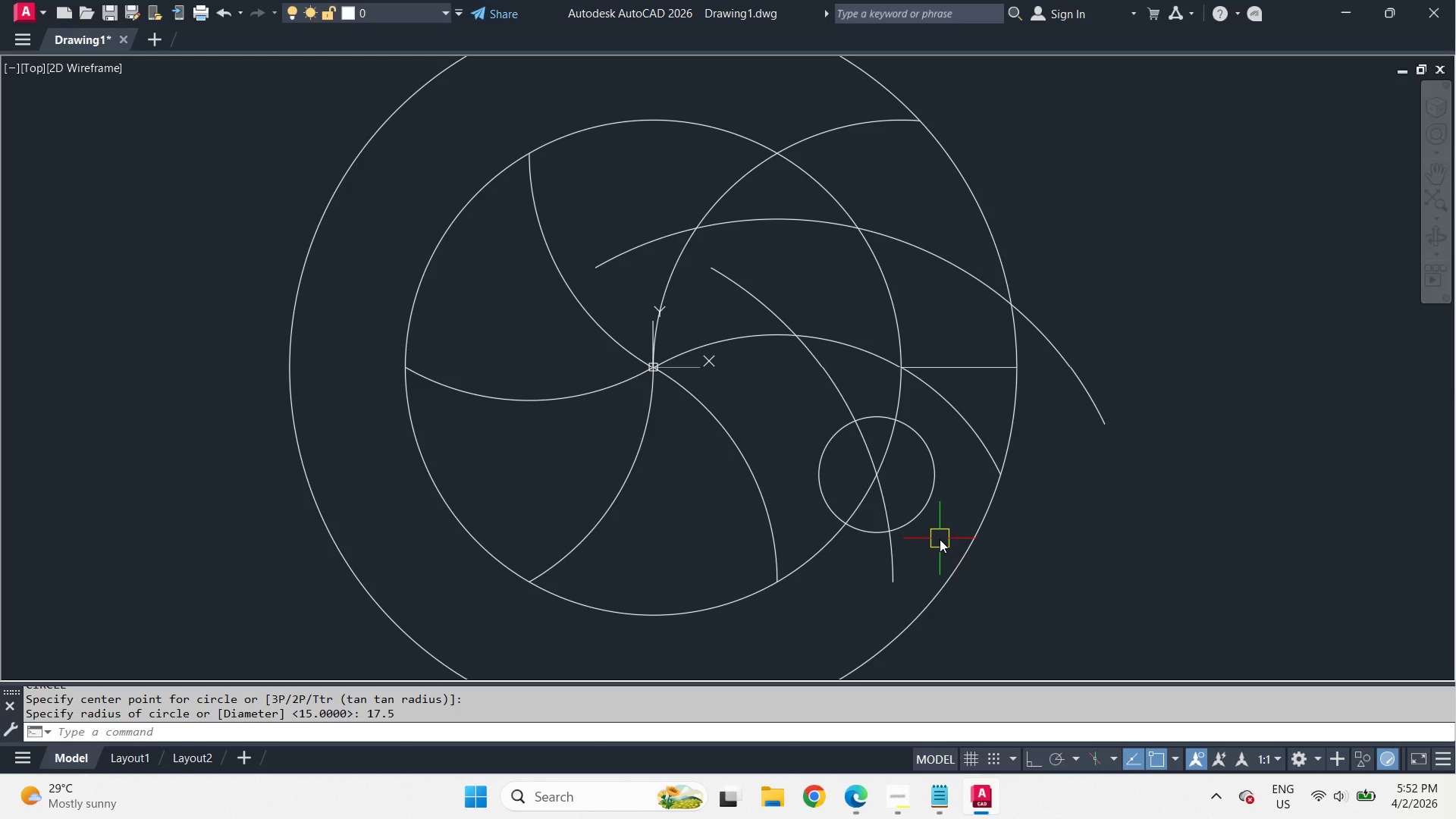 
key(C)
 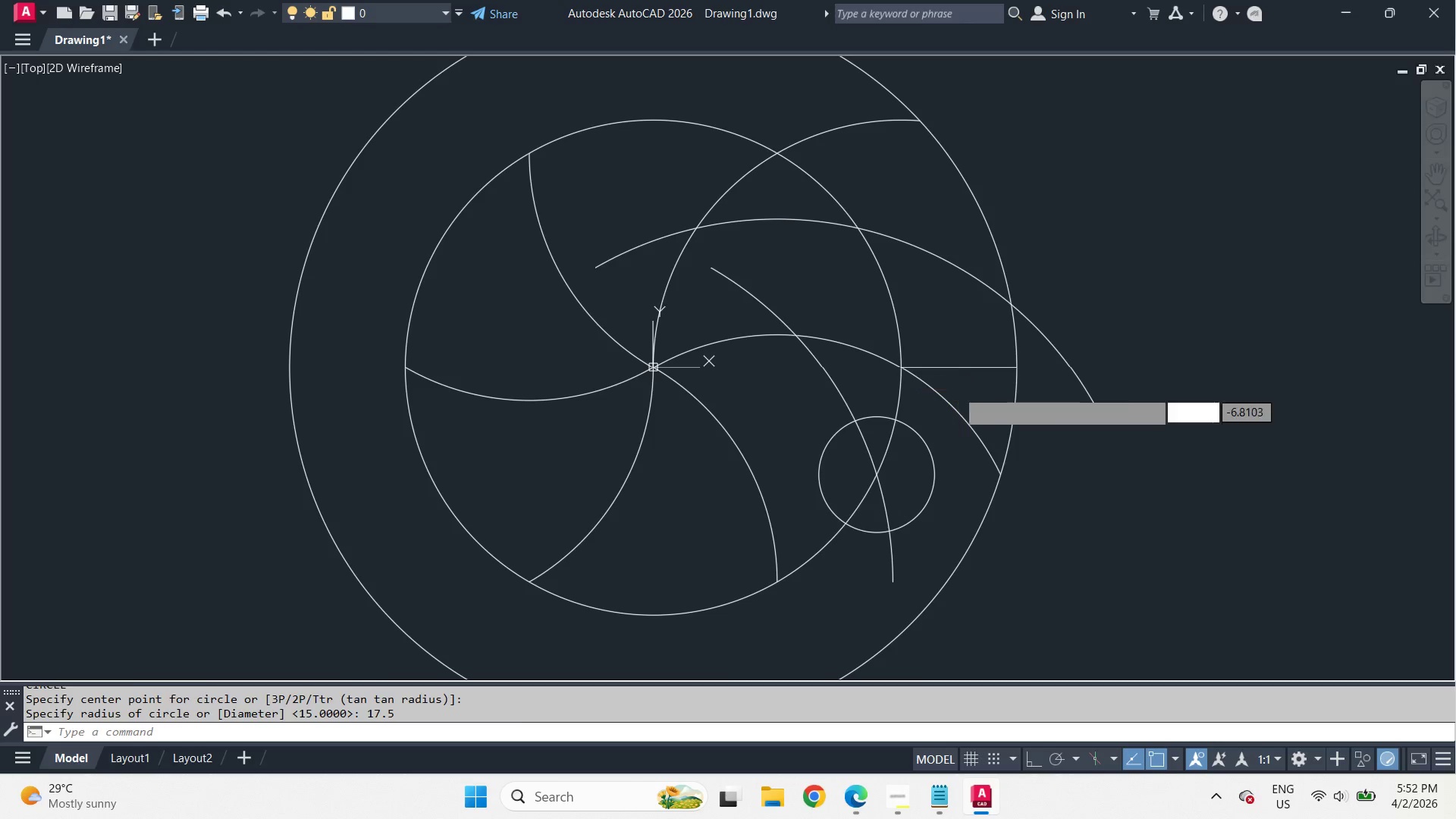 
key(Space)
 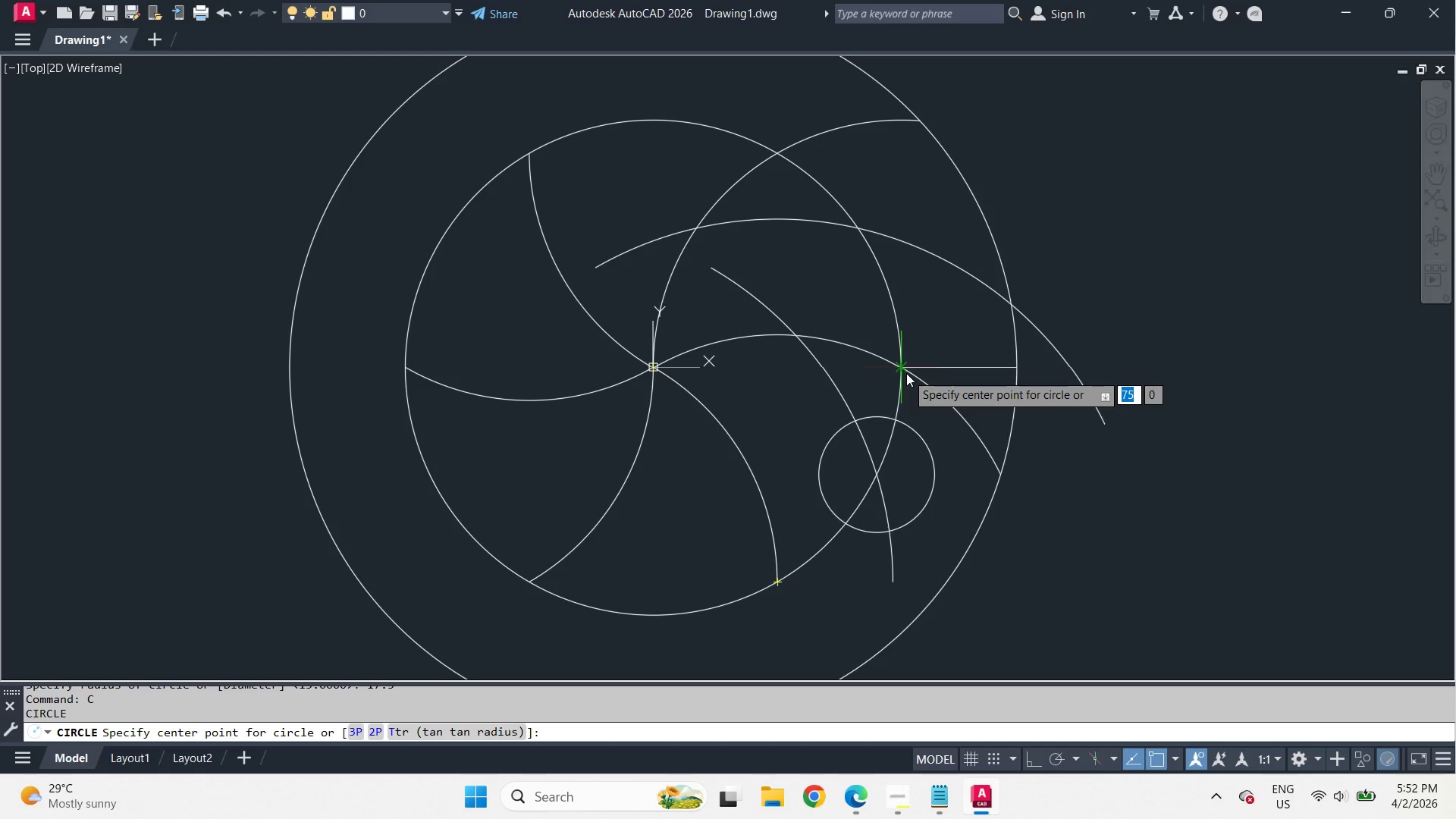 
left_click([906, 373])
 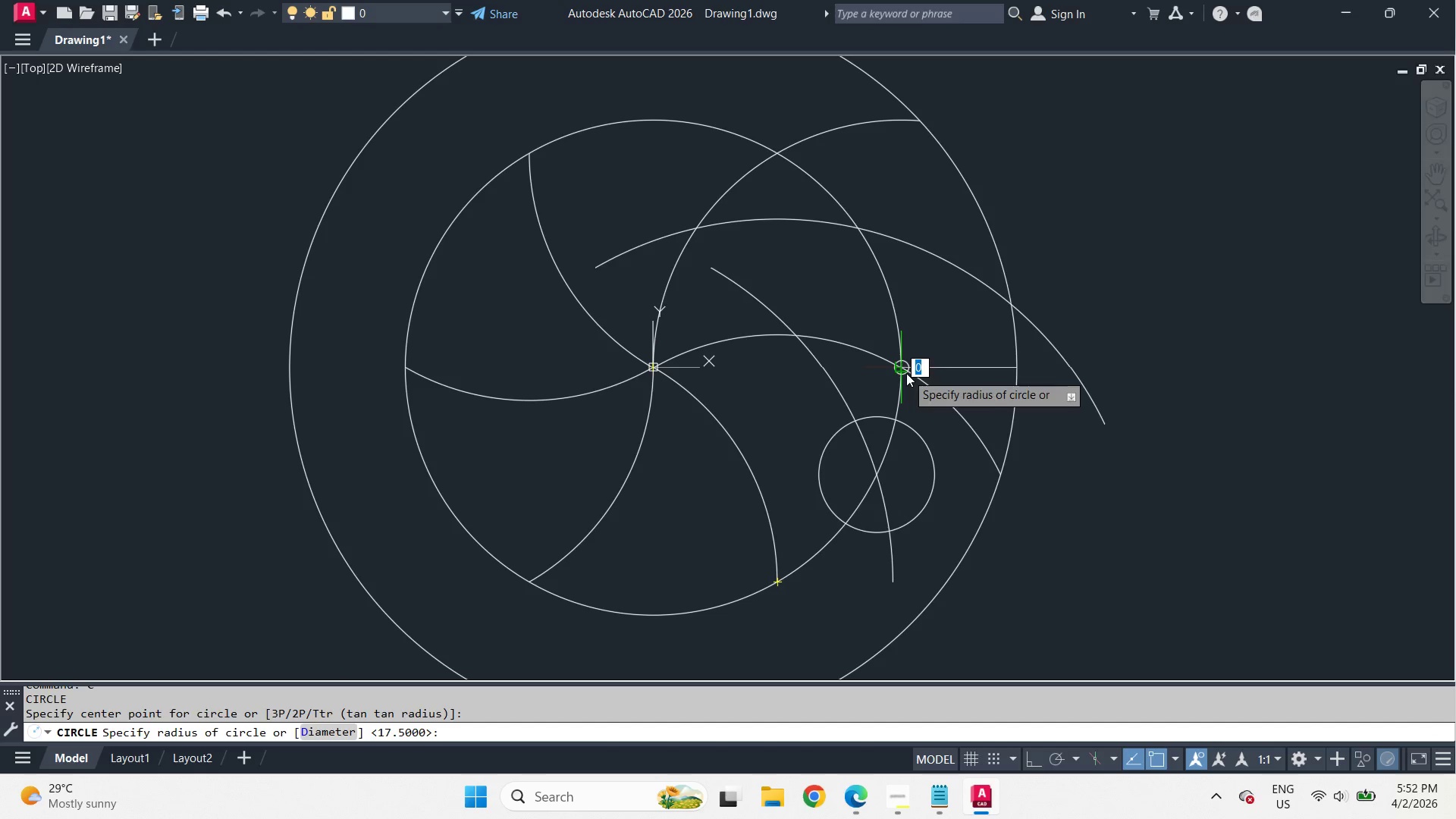 
key(Space)
 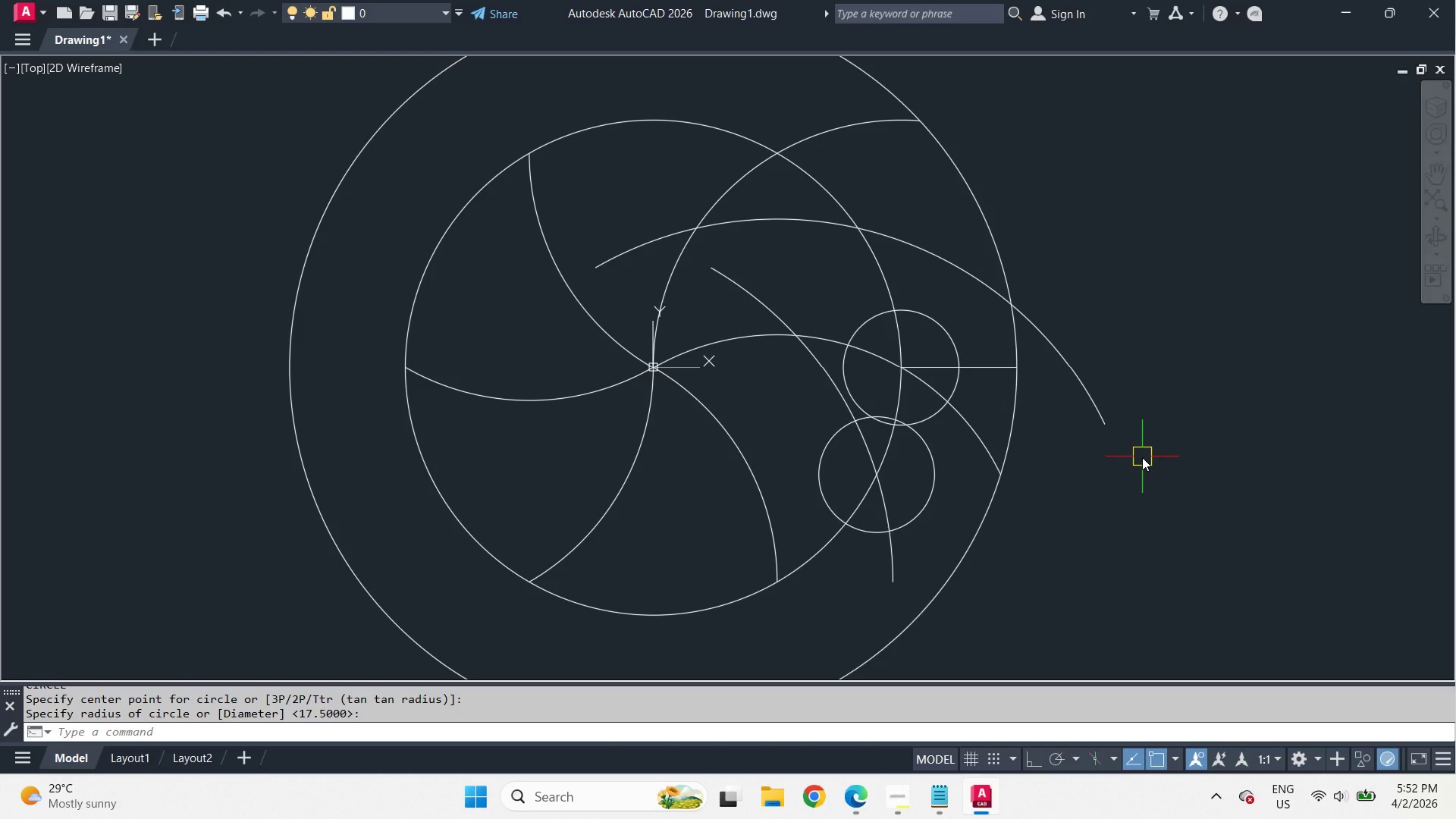 
wait(17.49)
 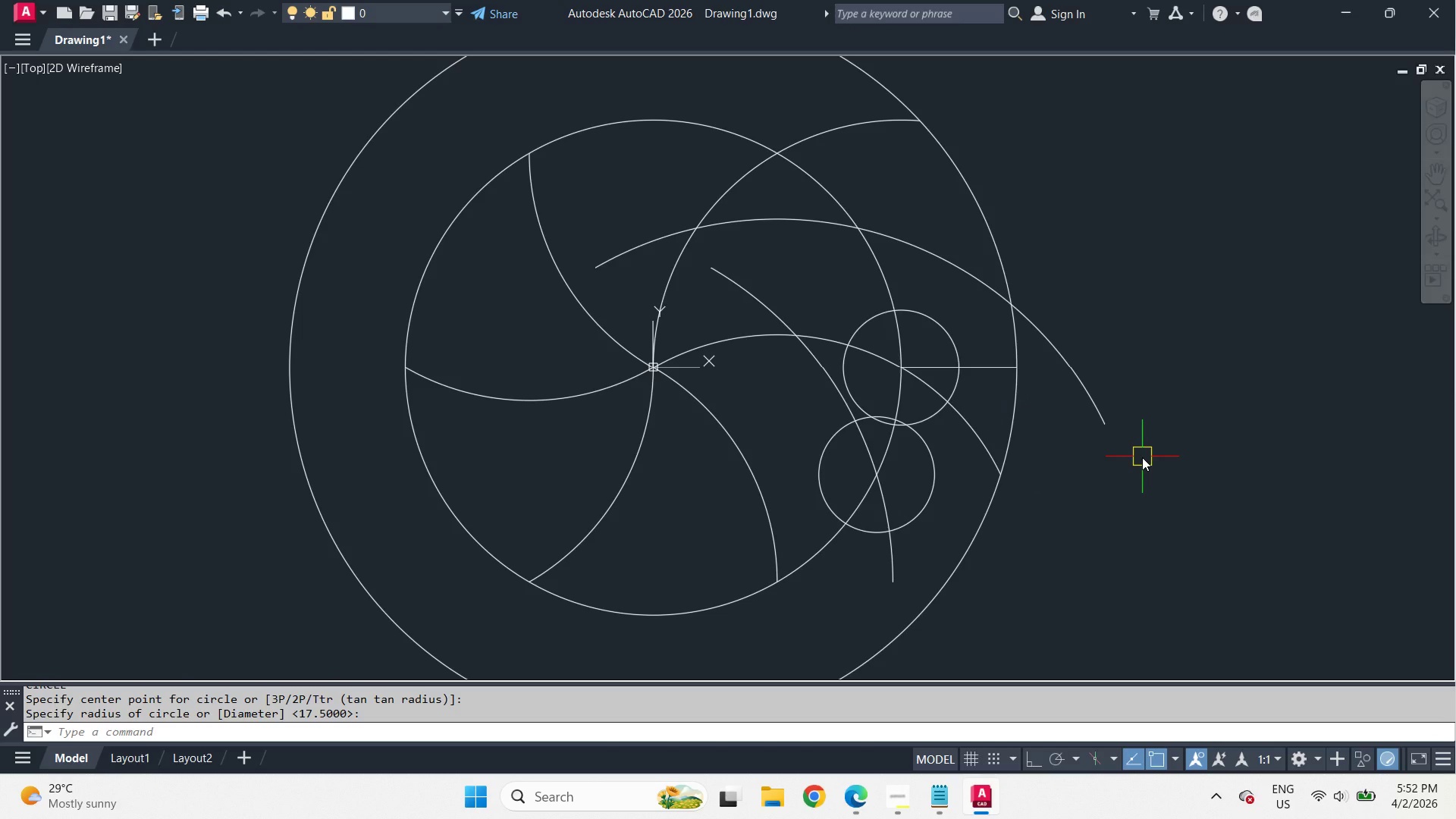 
left_click([940, 325])
 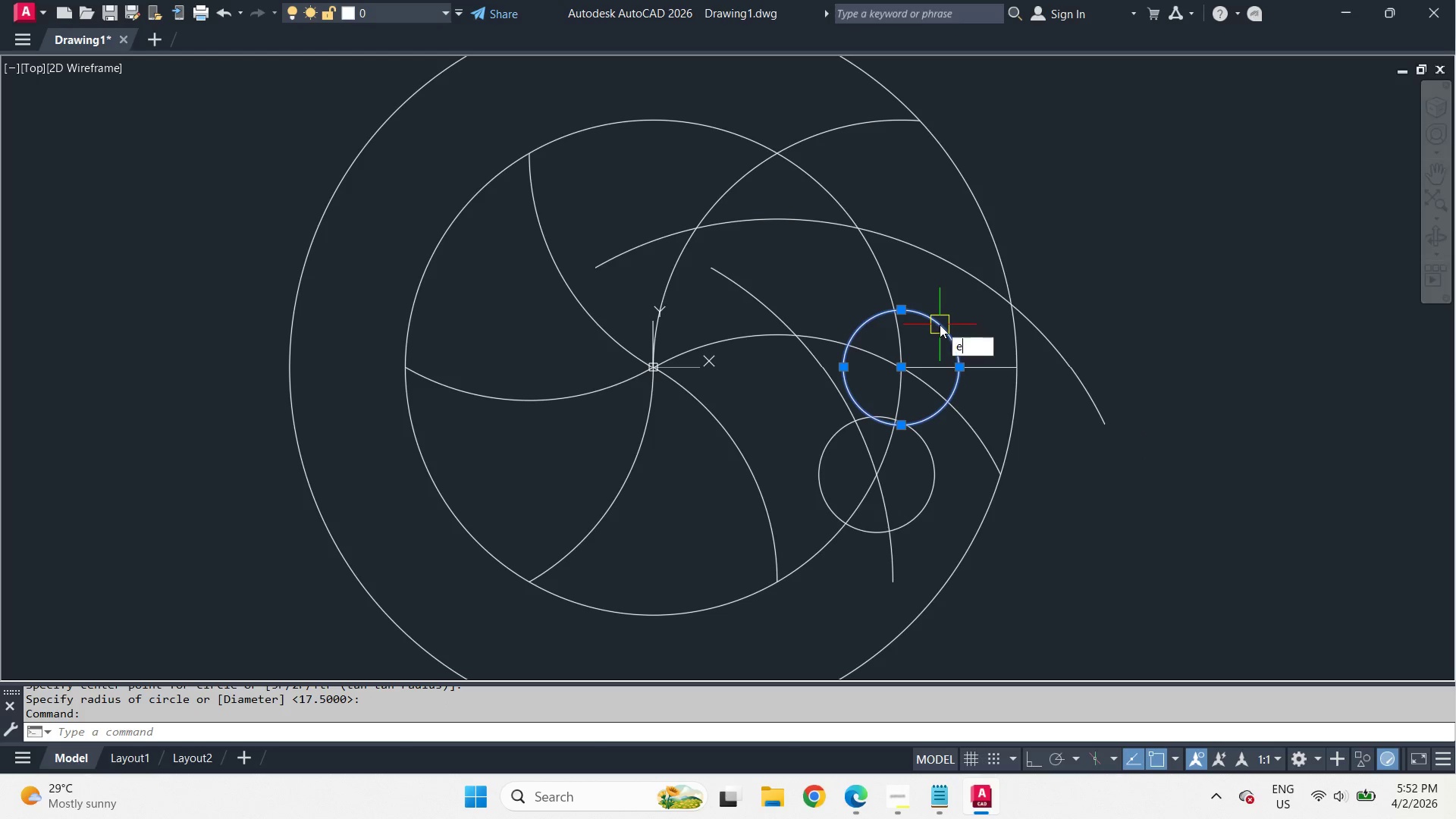 
key(E)
 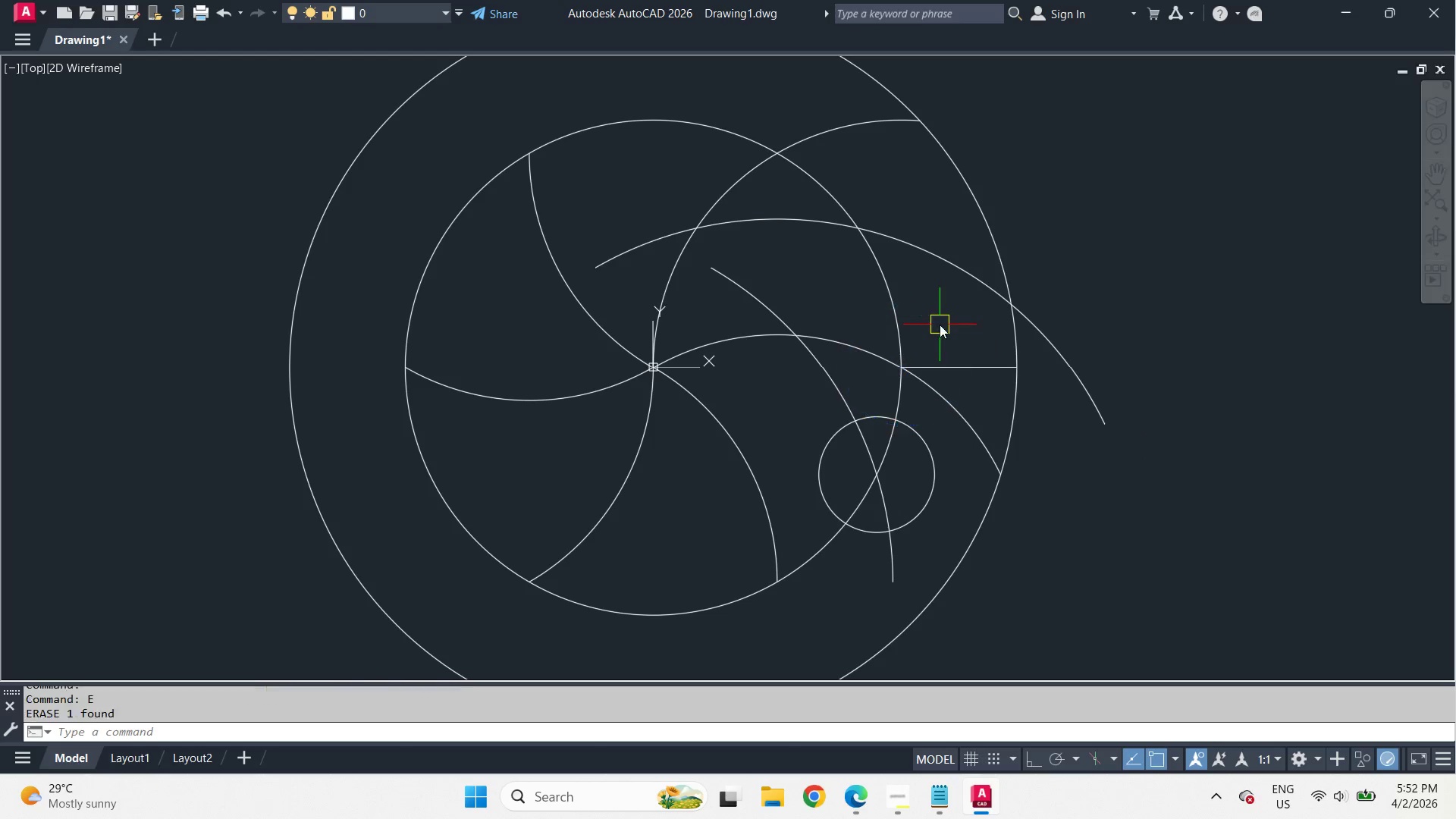 
key(Space)
 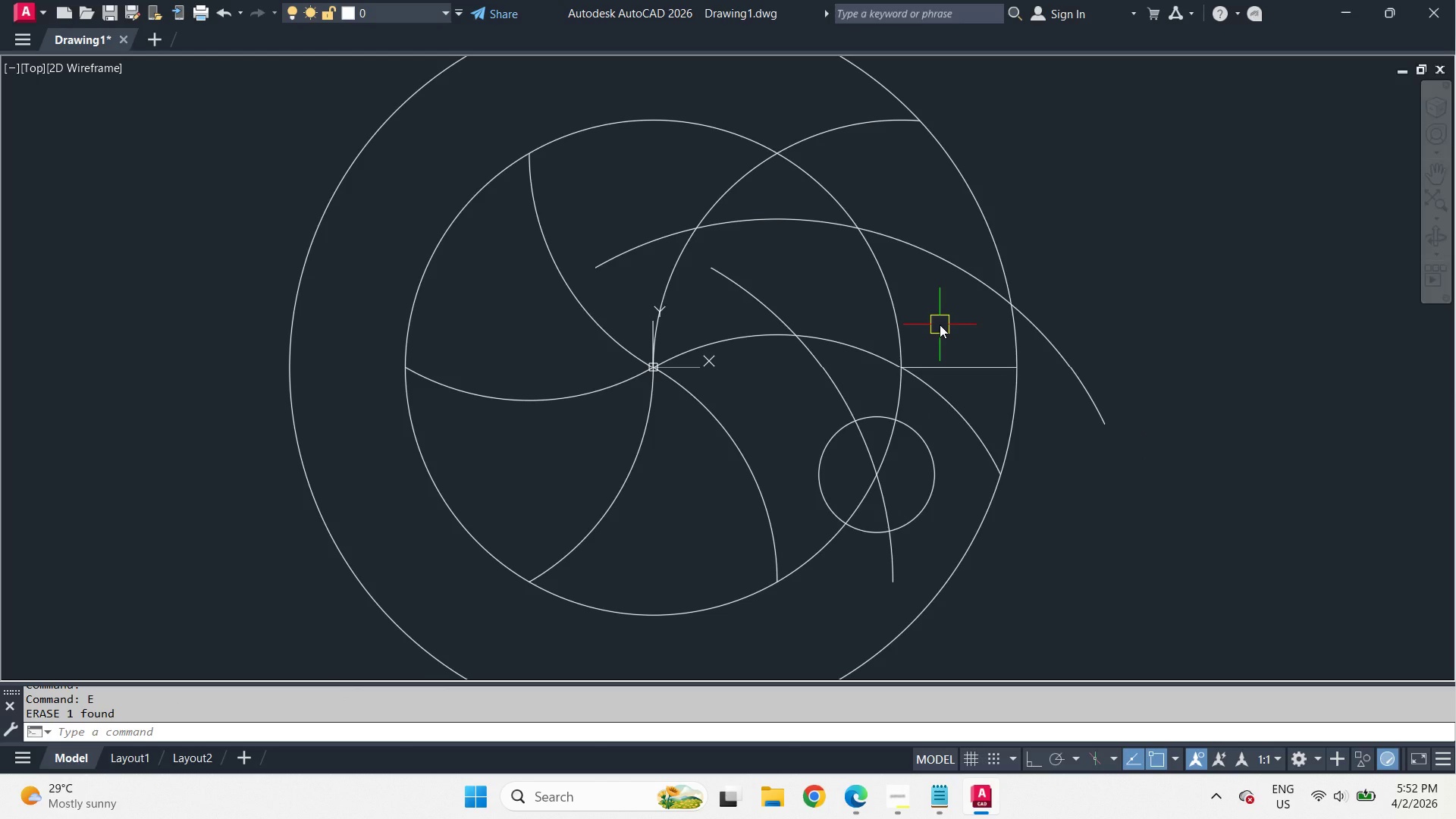 
key(O)
 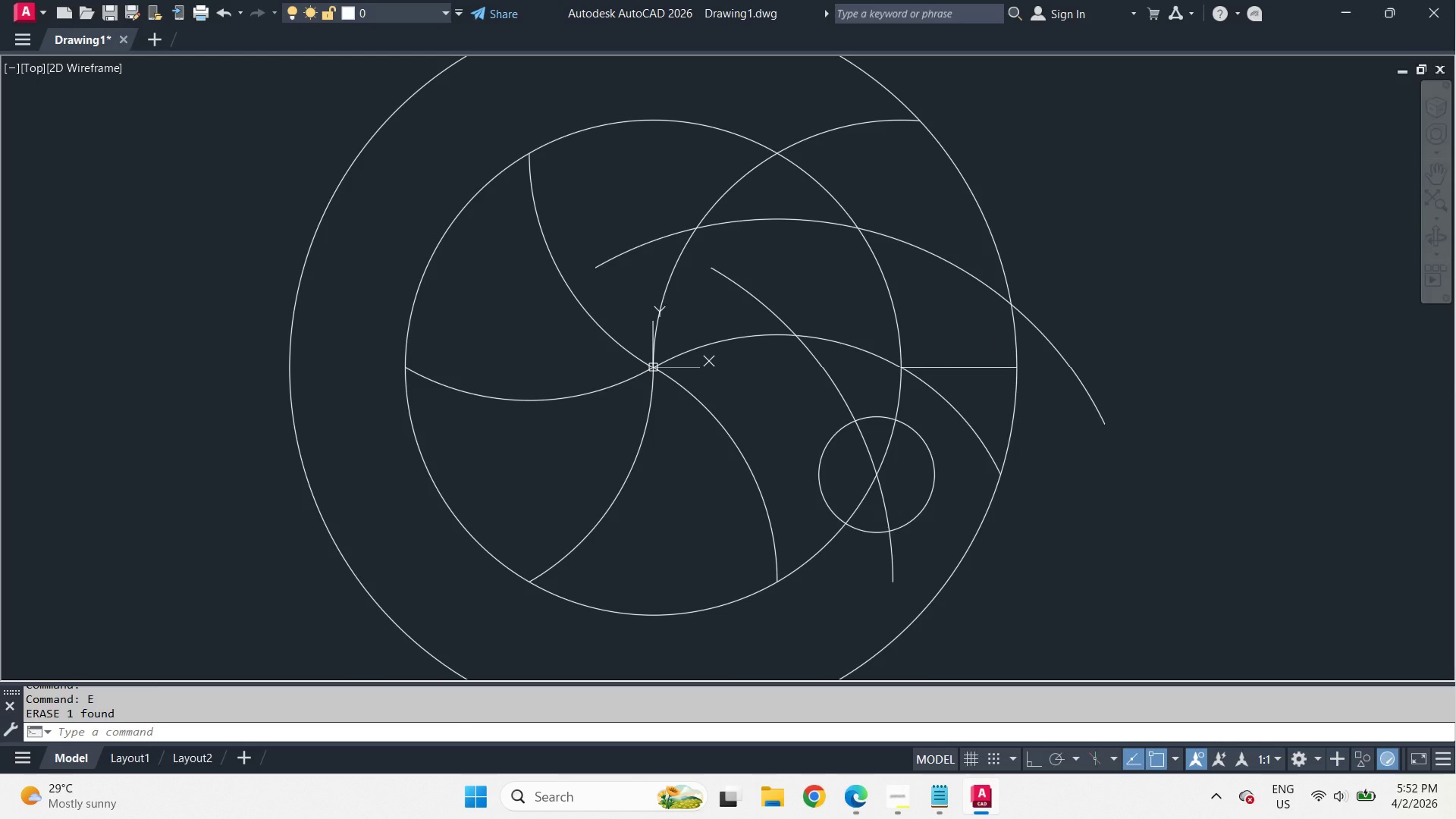 
key(Space)
 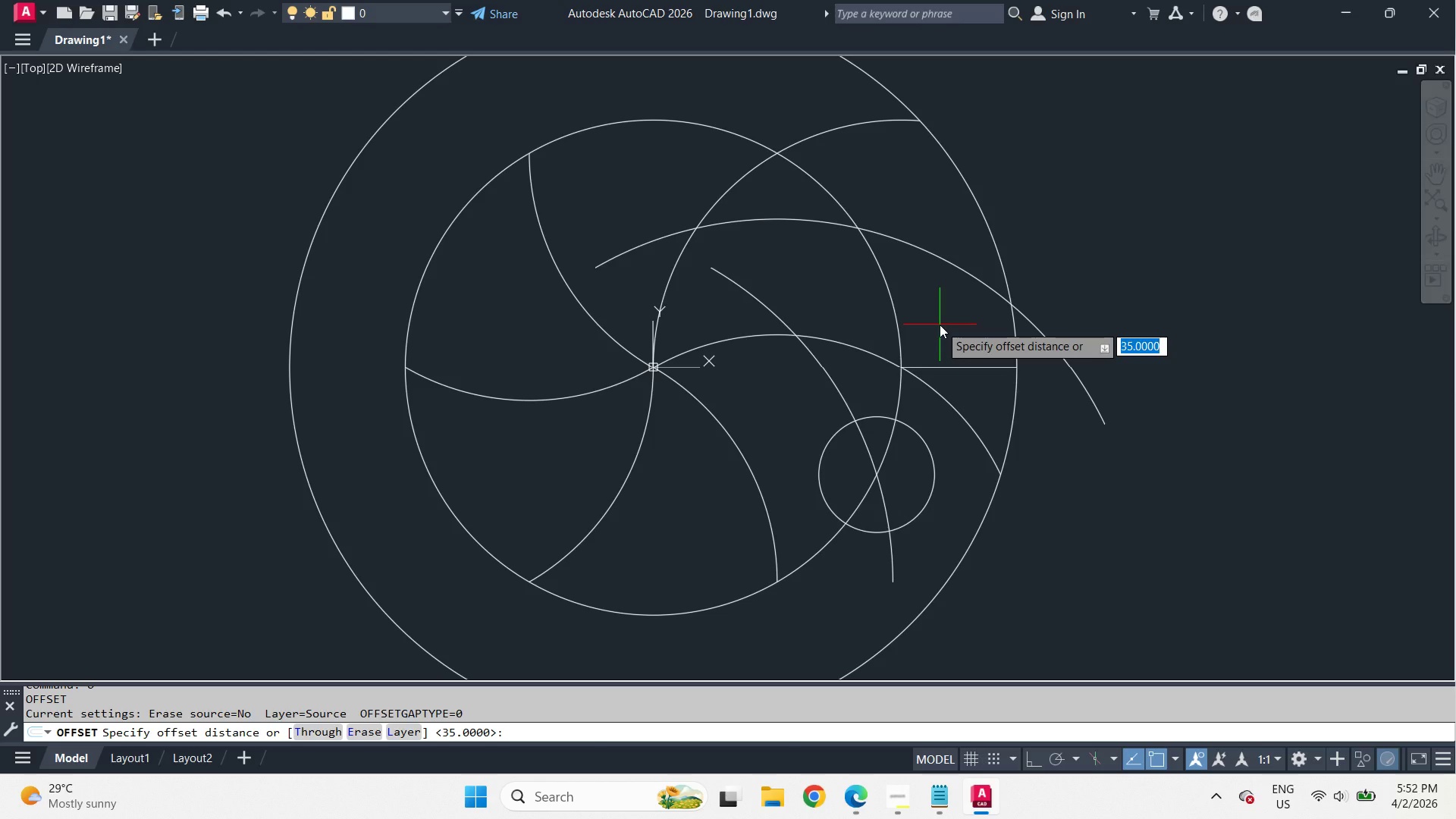 
key(Escape)
 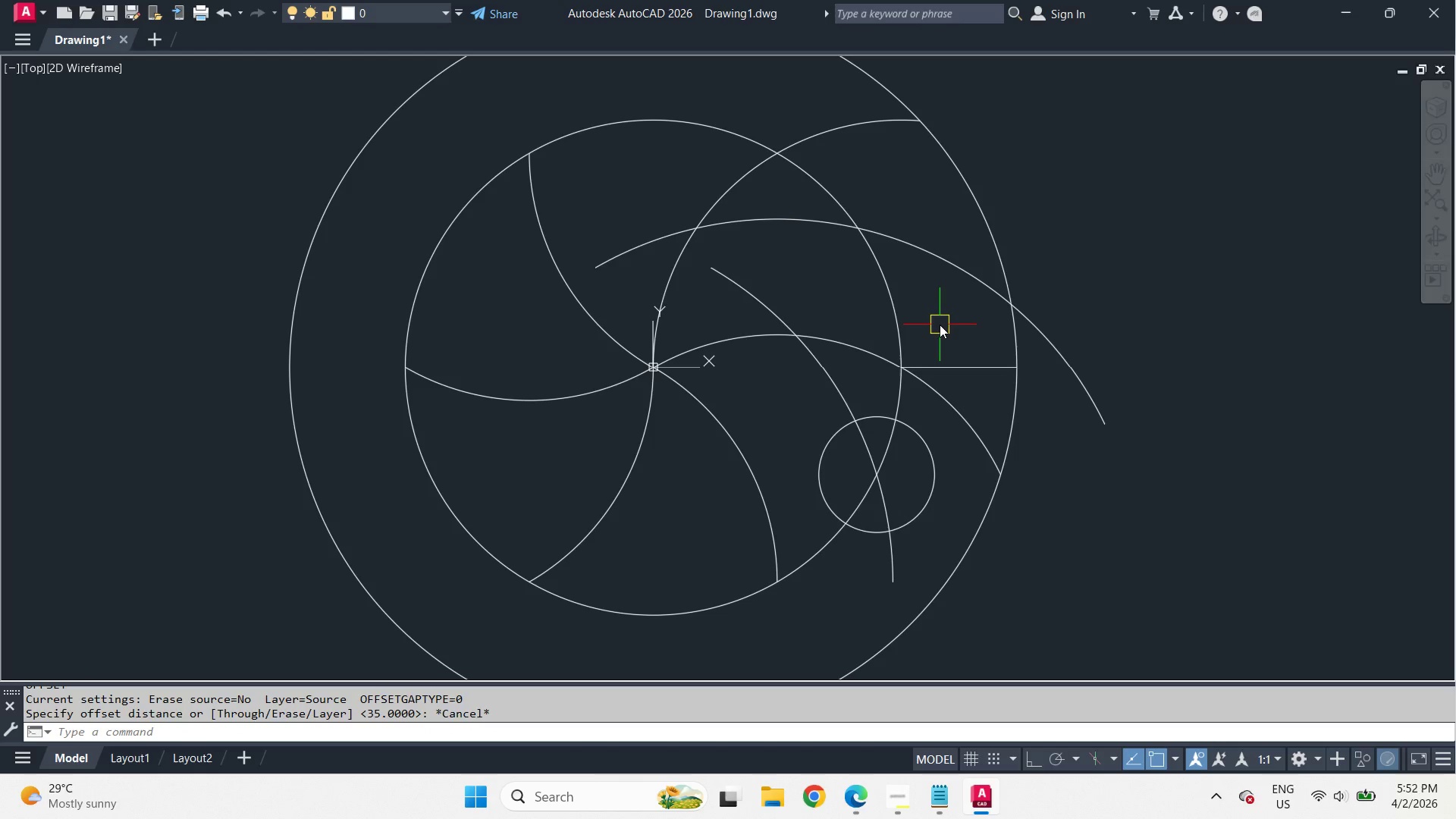 
key(O)
 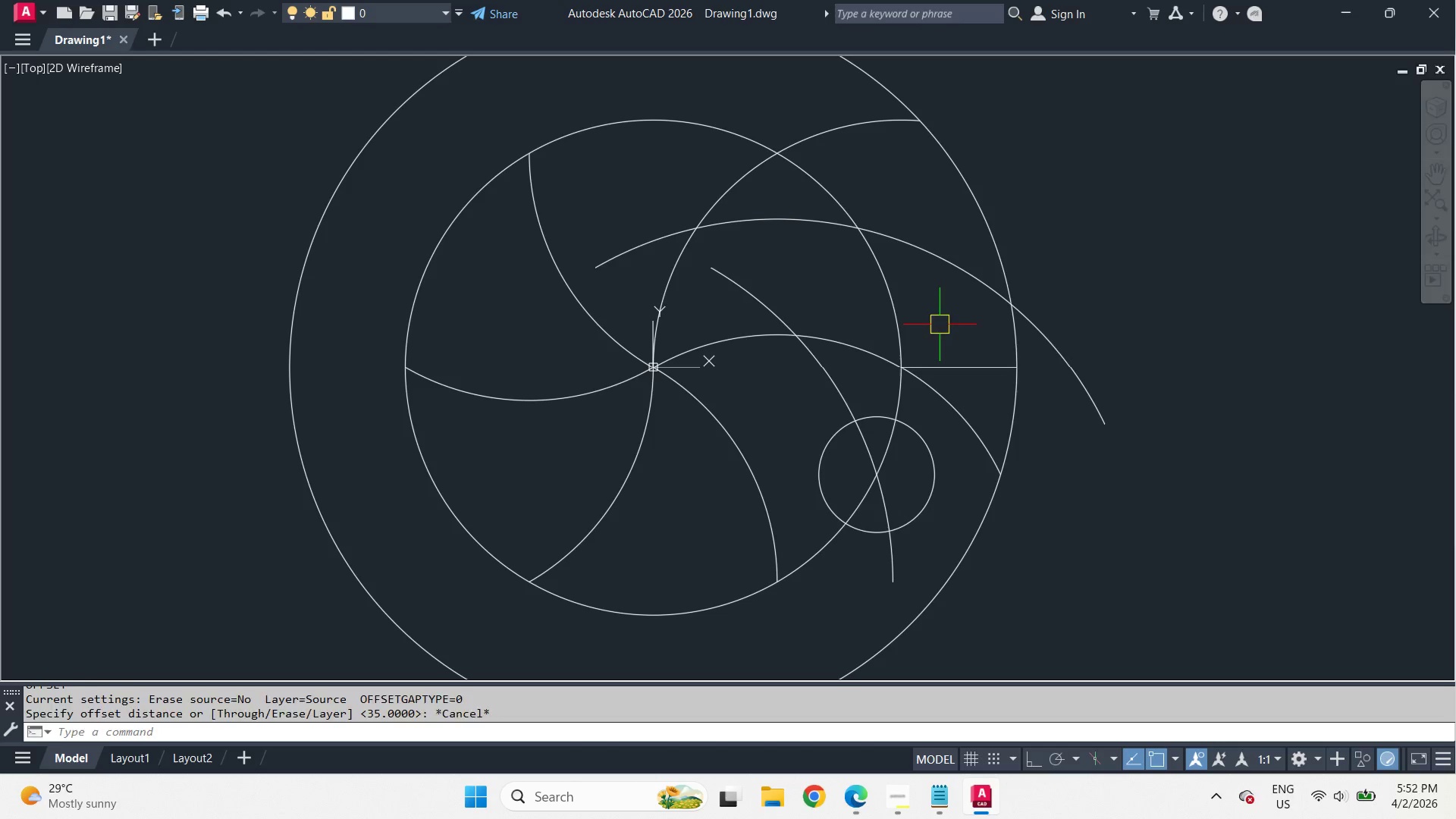 
key(Space)
 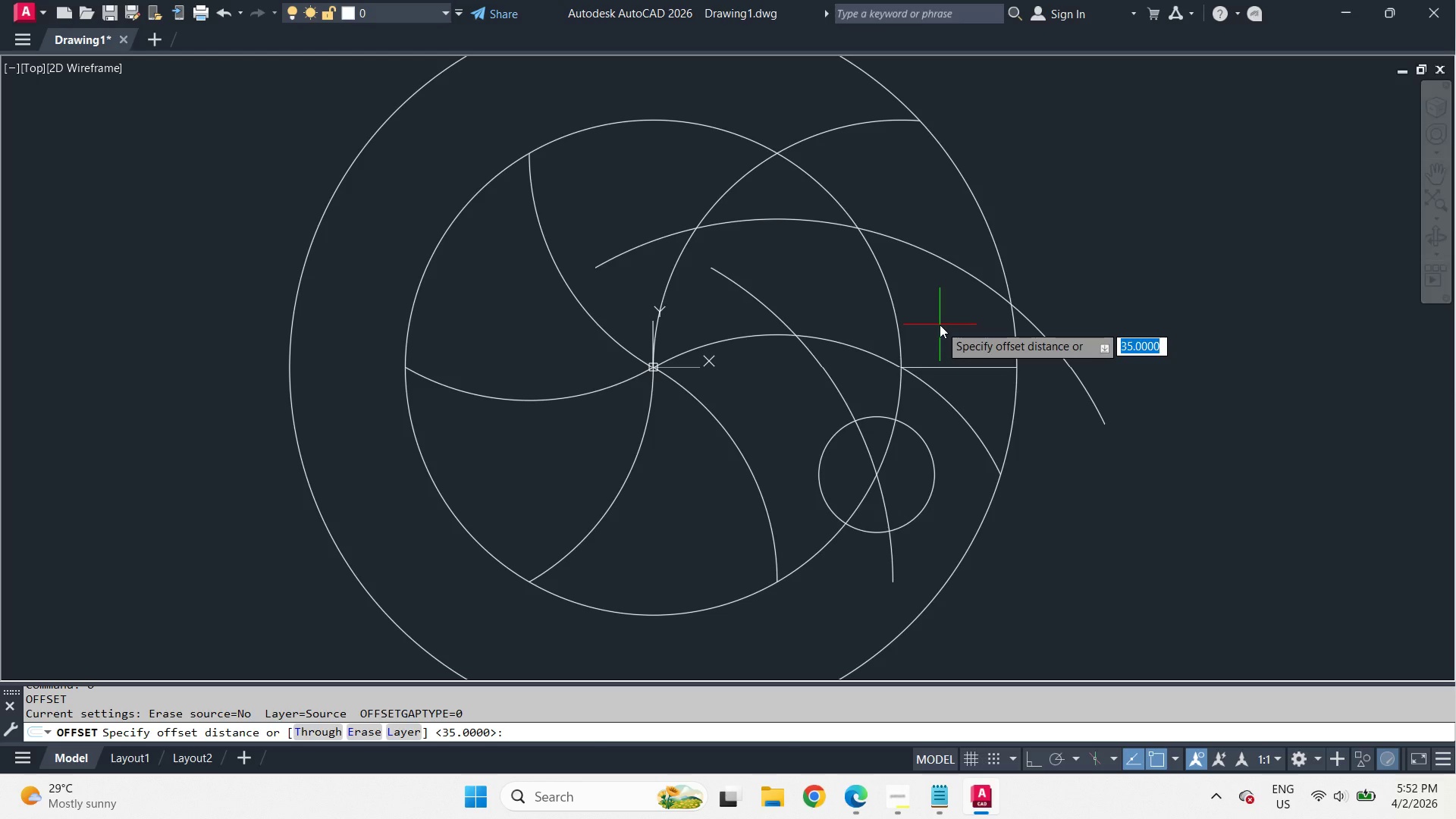 
key(Numpad1)
 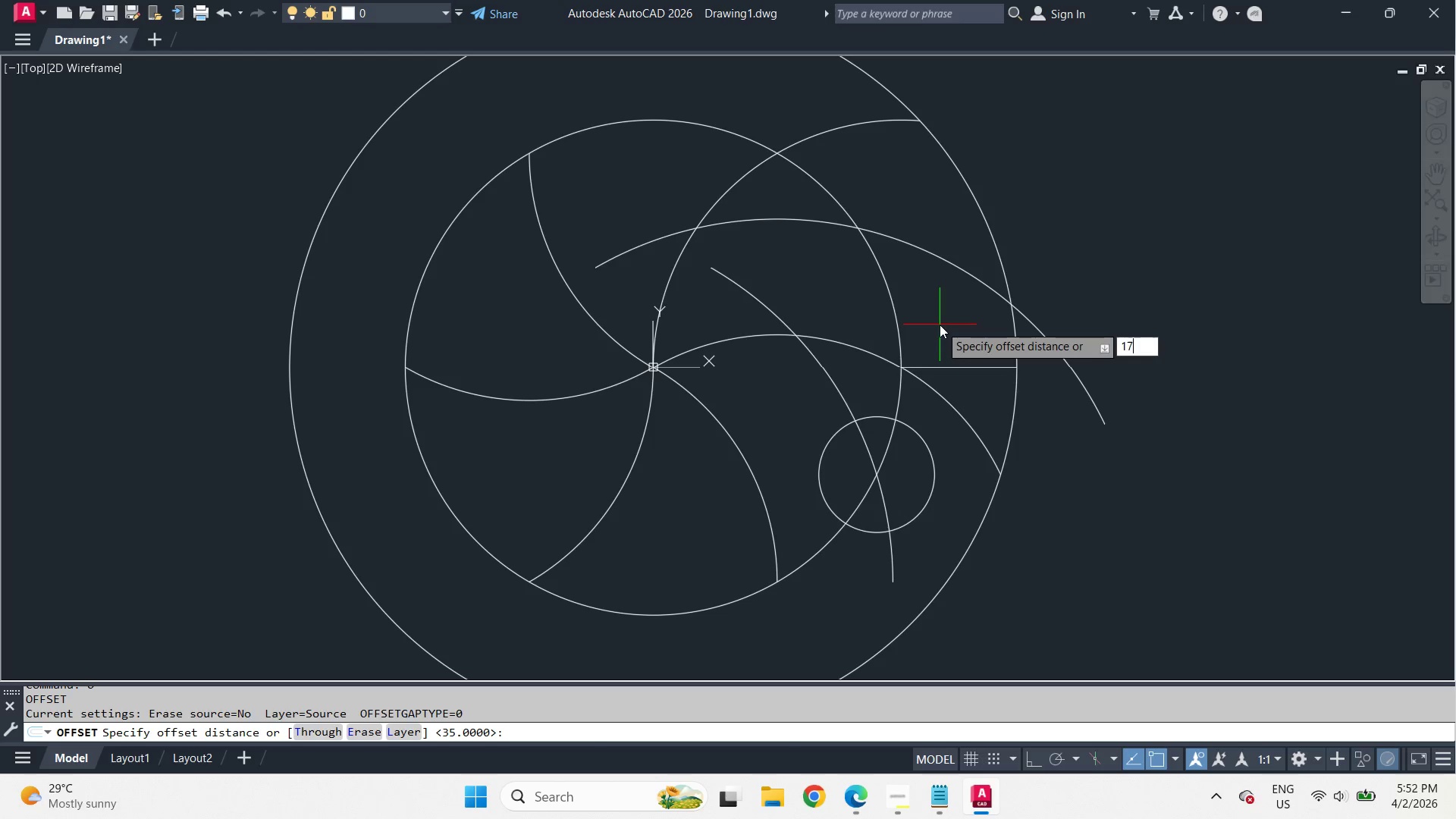 
key(Numpad7)
 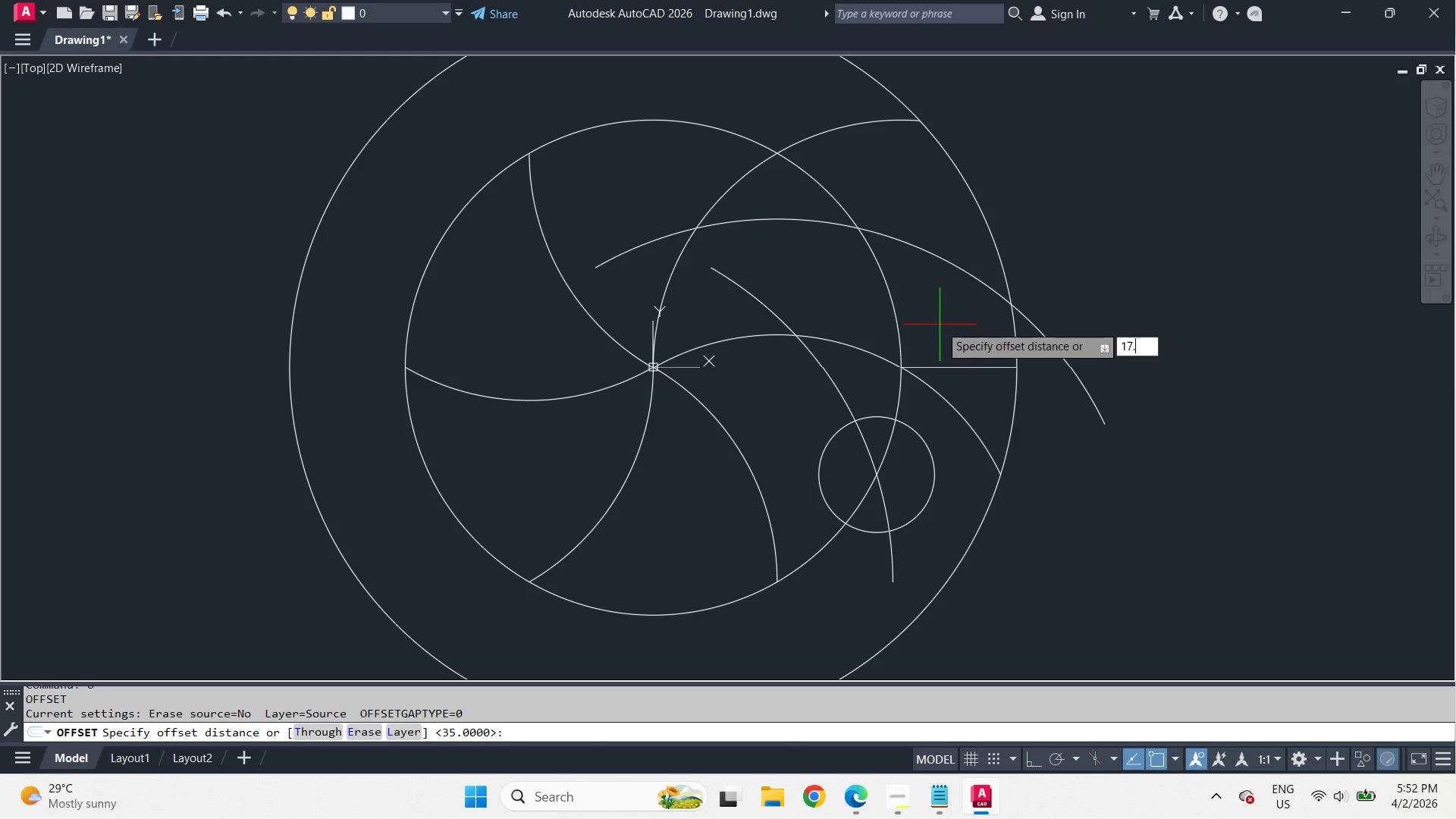 
key(NumpadDecimal)
 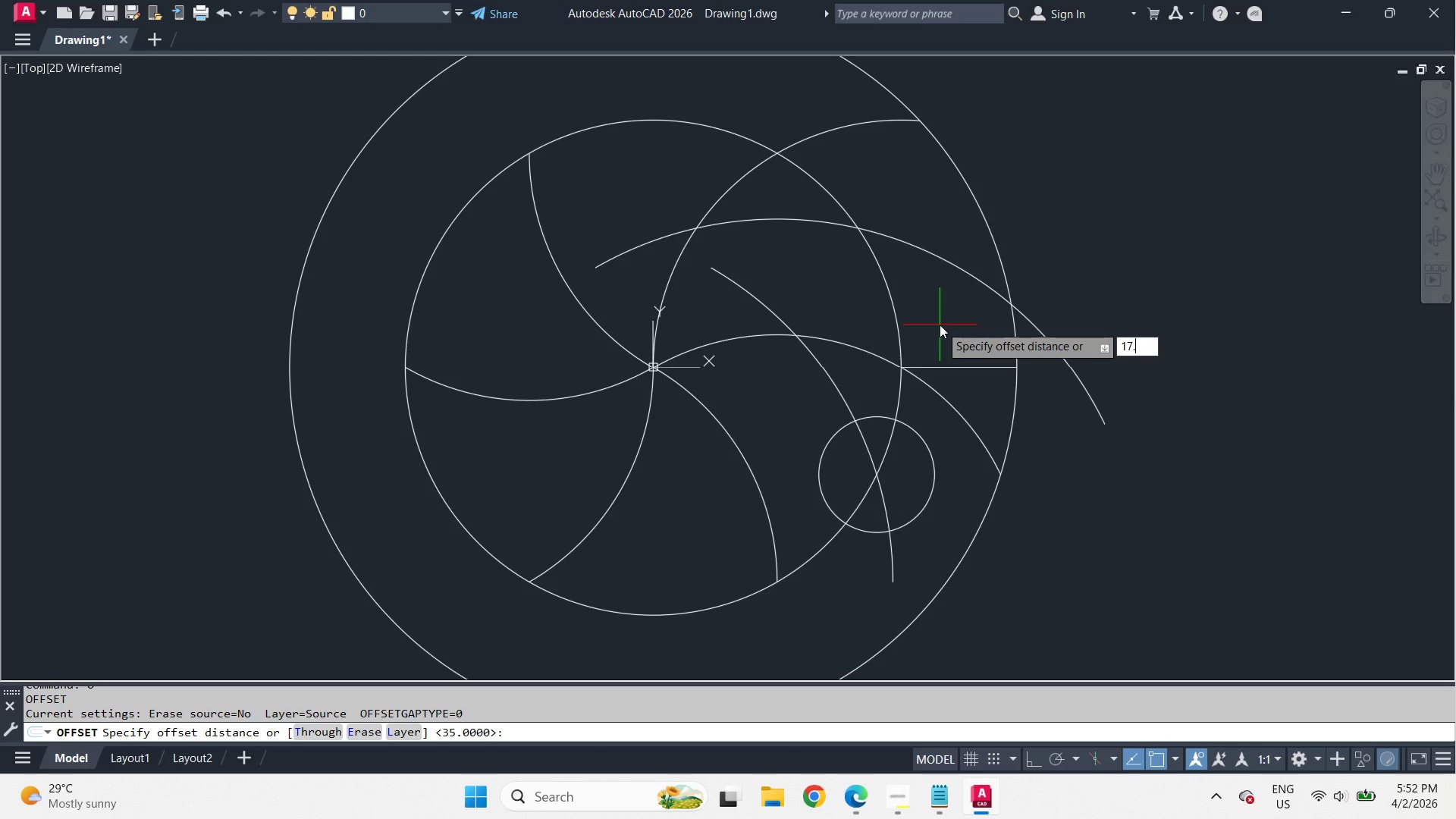 
key(Numpad5)
 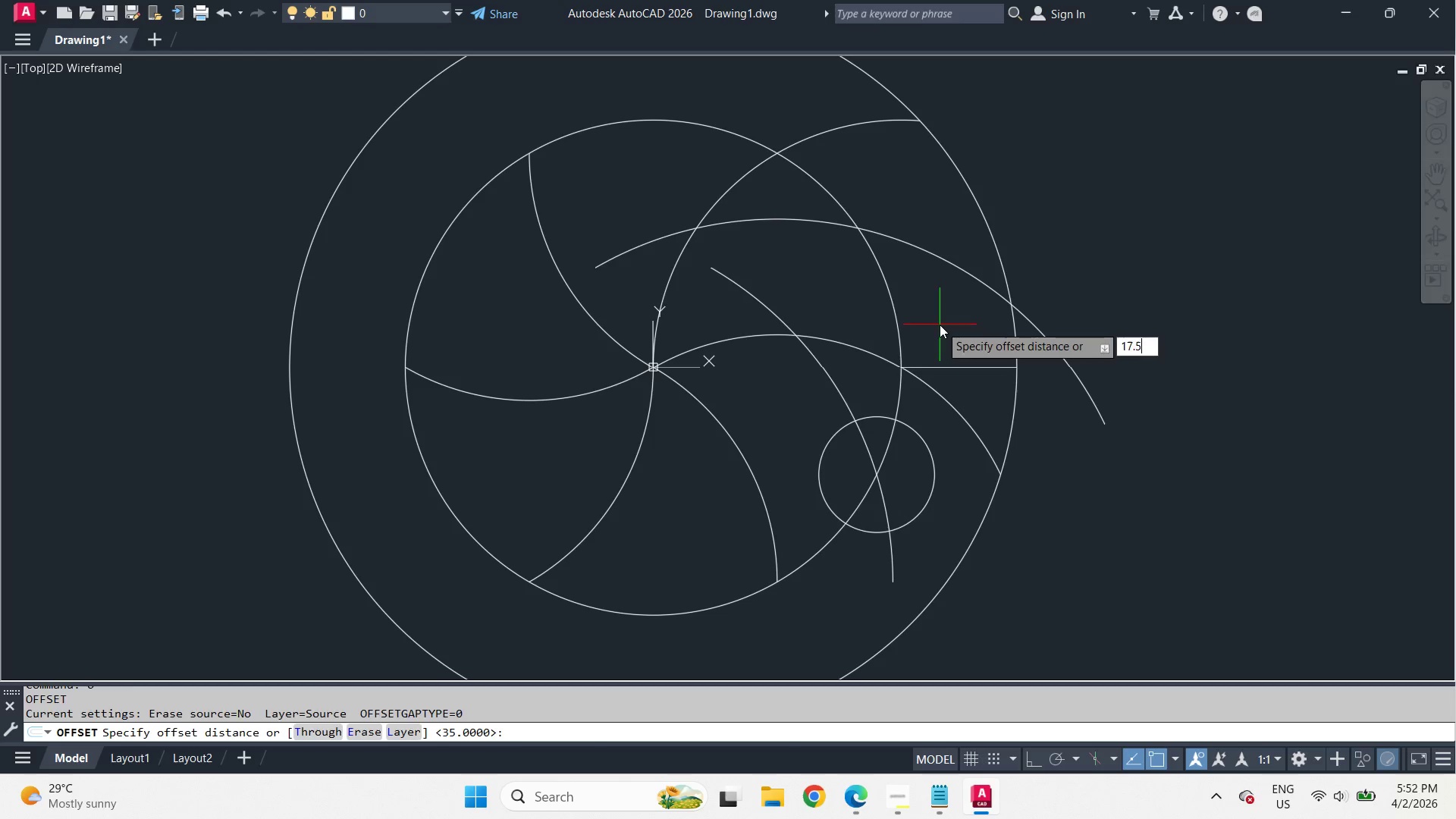 
key(NumpadEnter)
 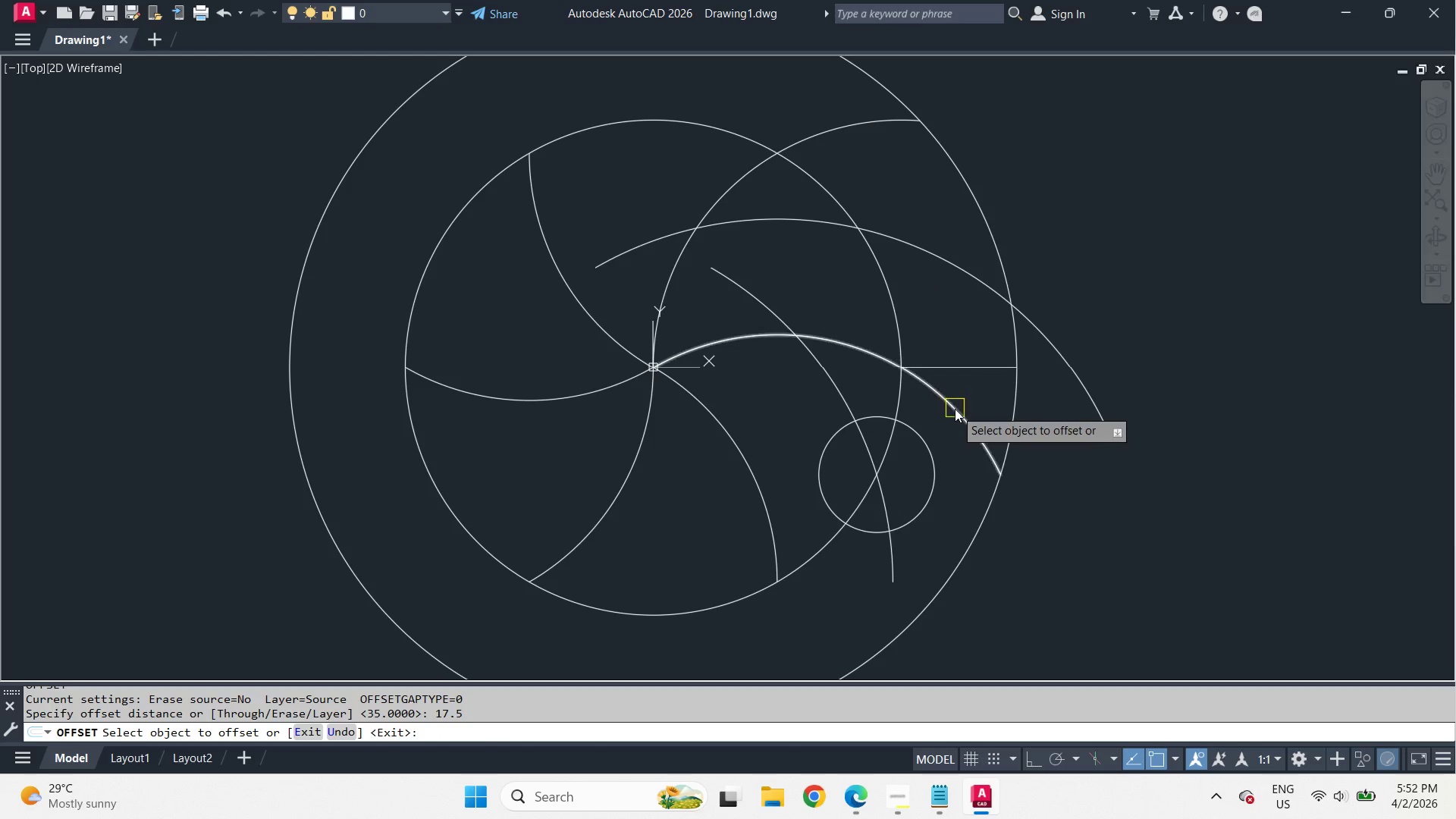 
left_click_drag(start_coordinate=[955, 409], to_coordinate=[955, 403])
 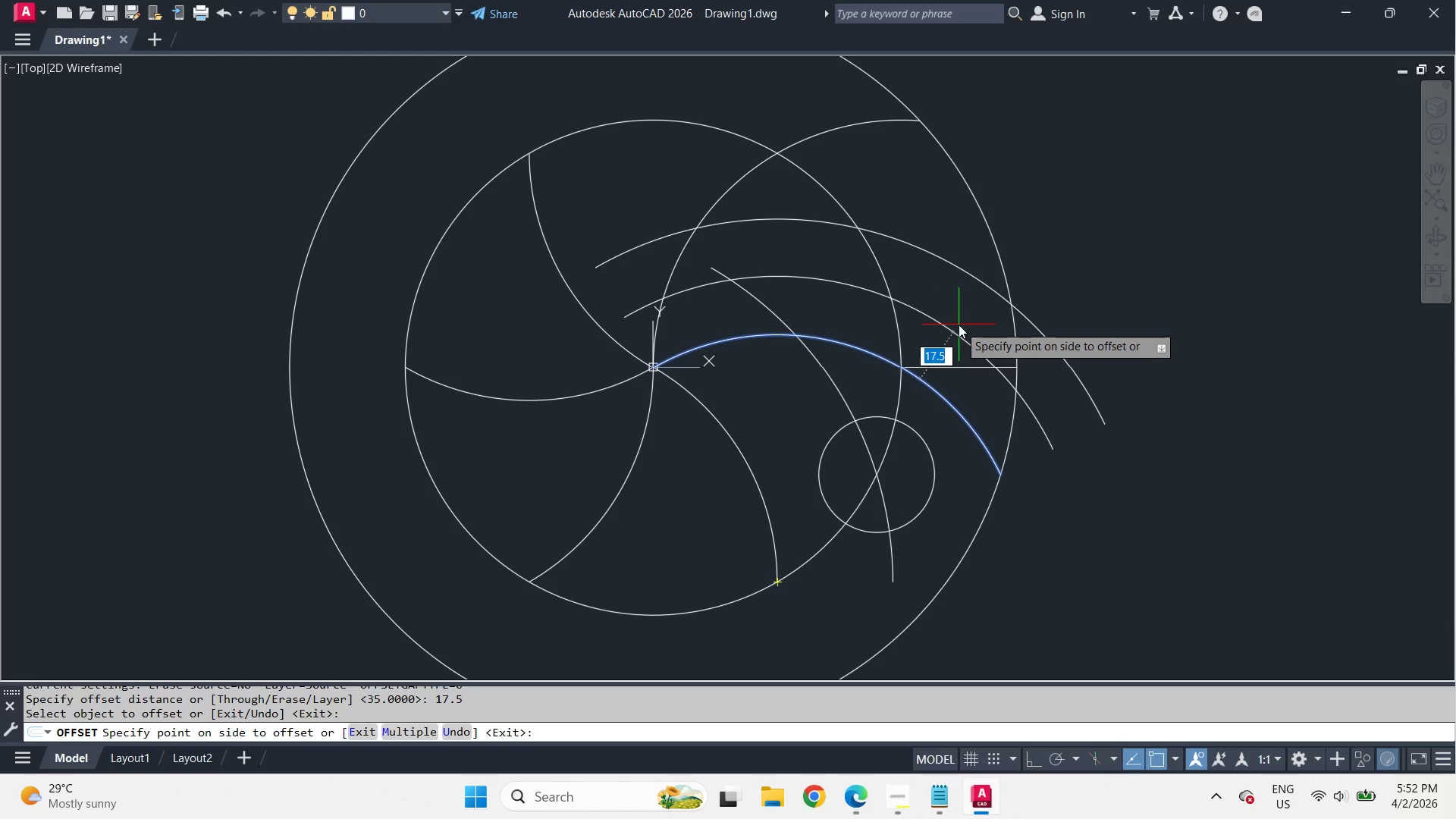 
left_click([959, 325])
 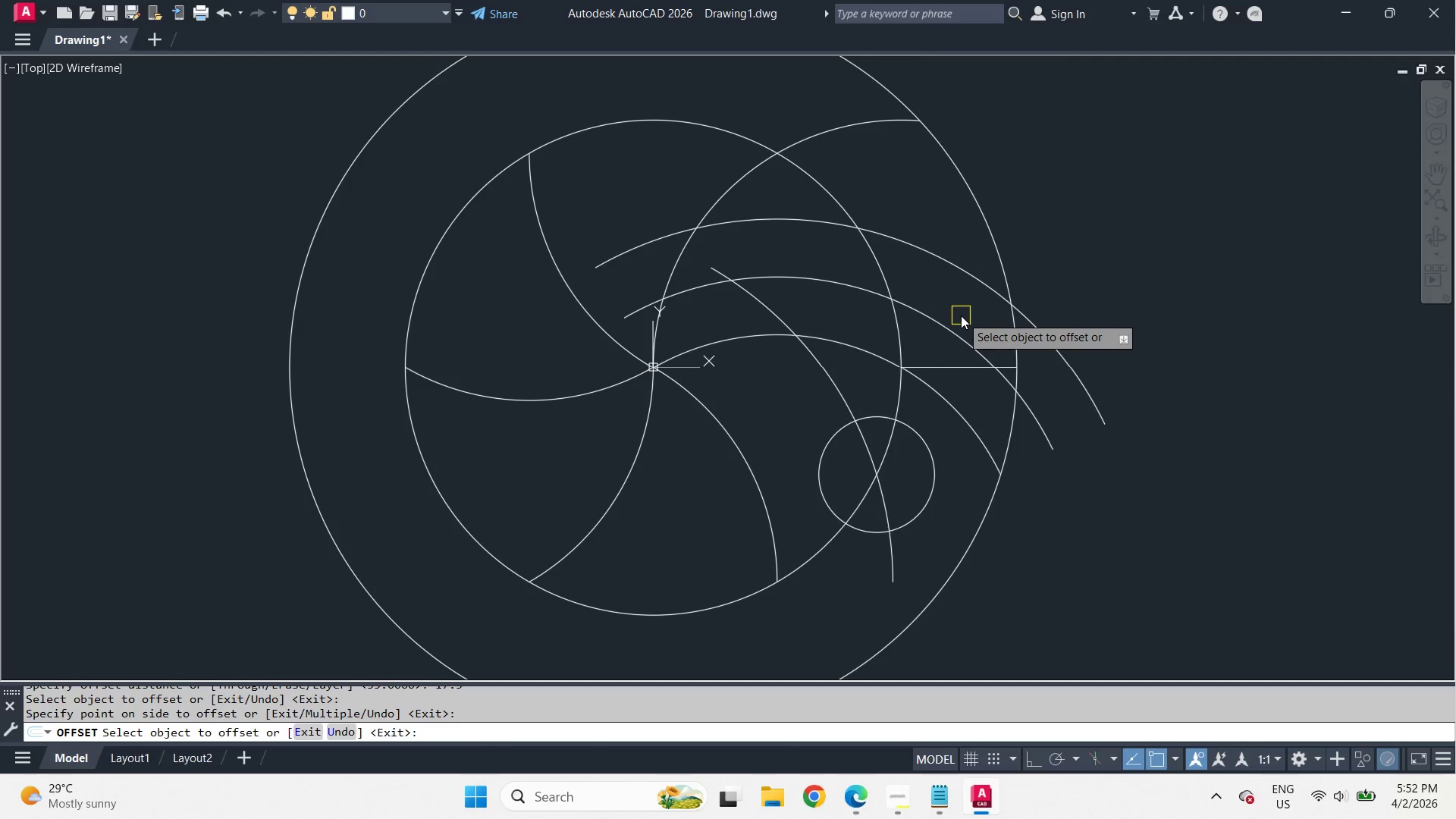 
key(Space)
 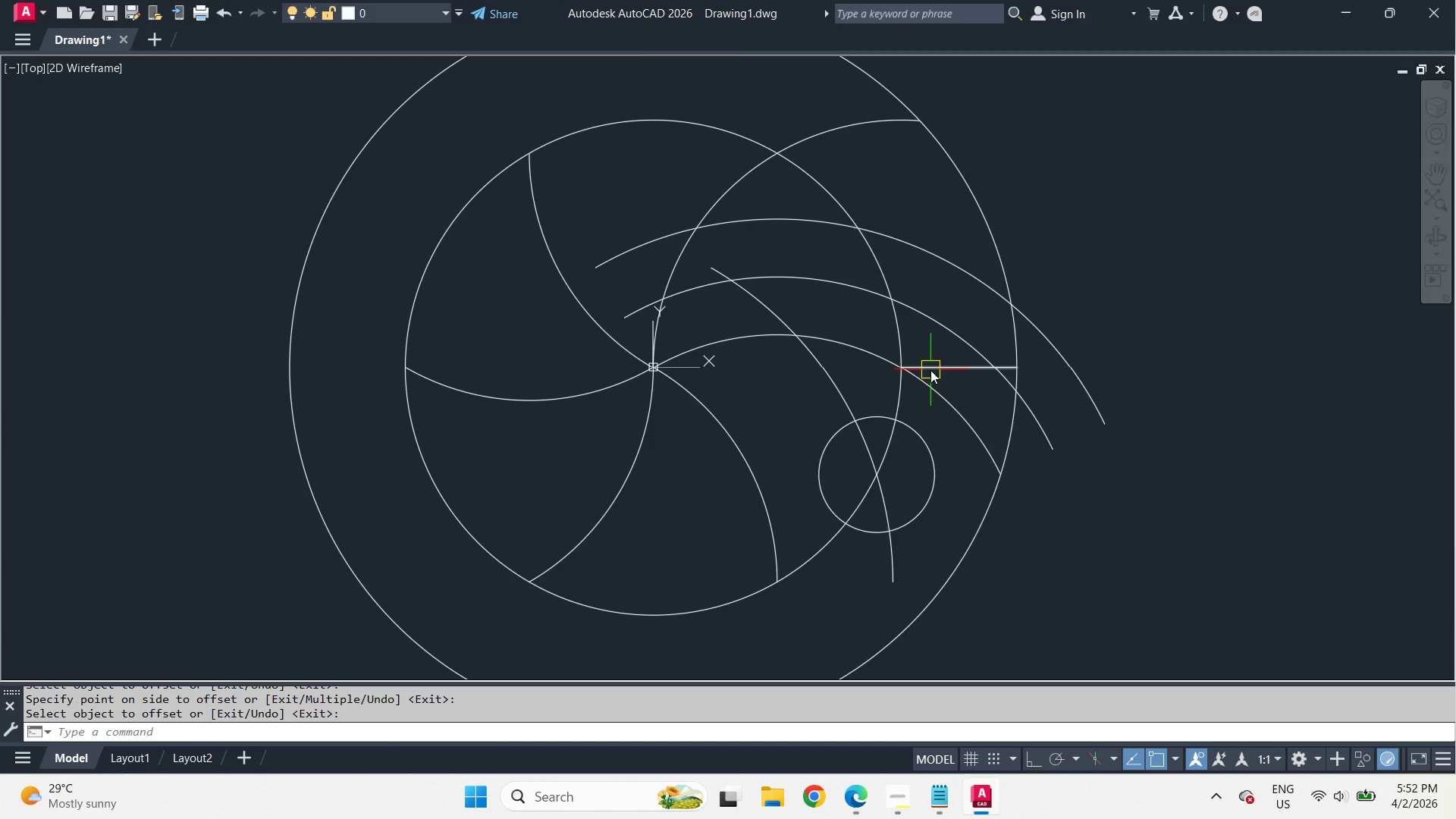 
key(C)
 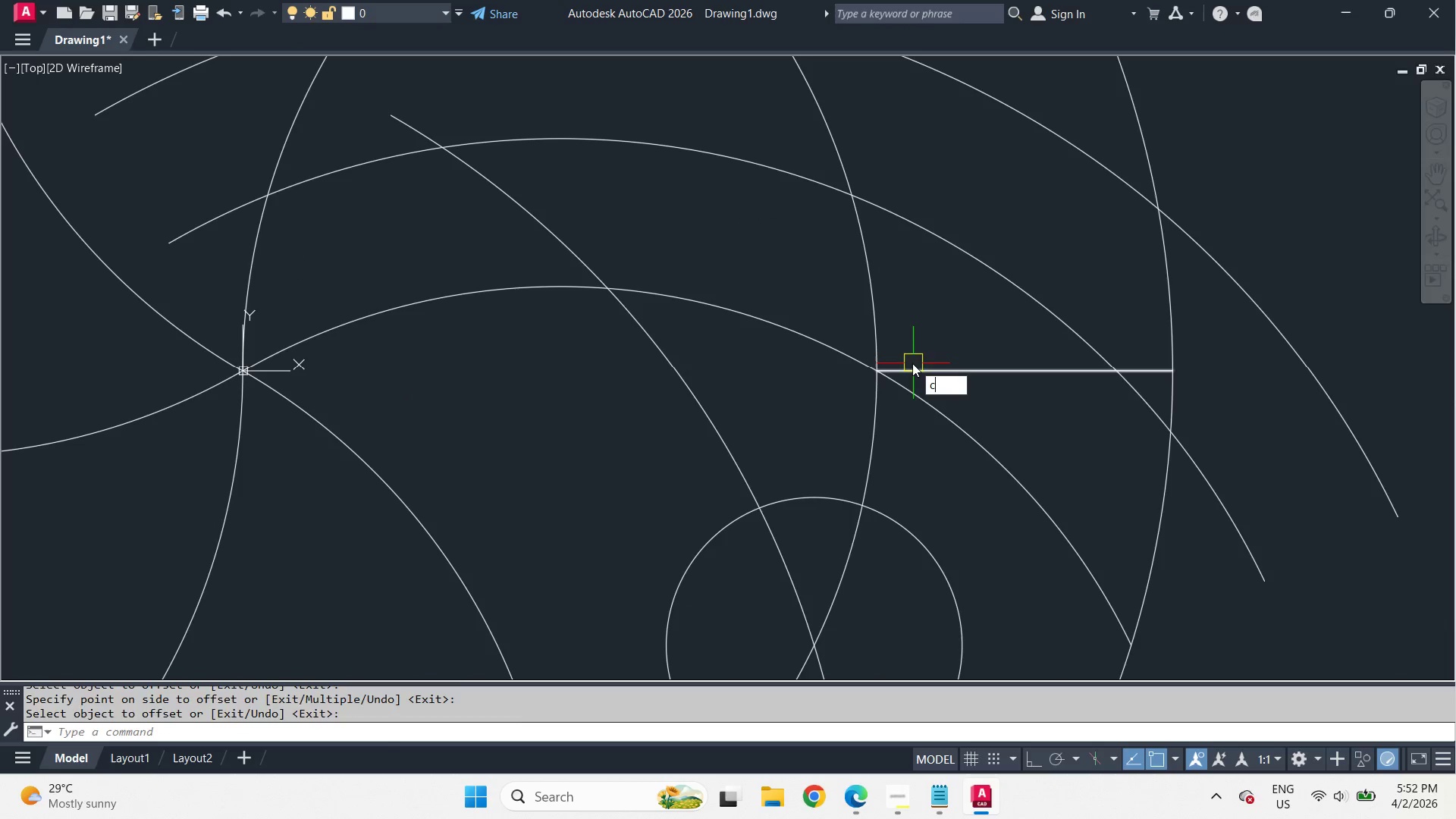 
key(Space)
 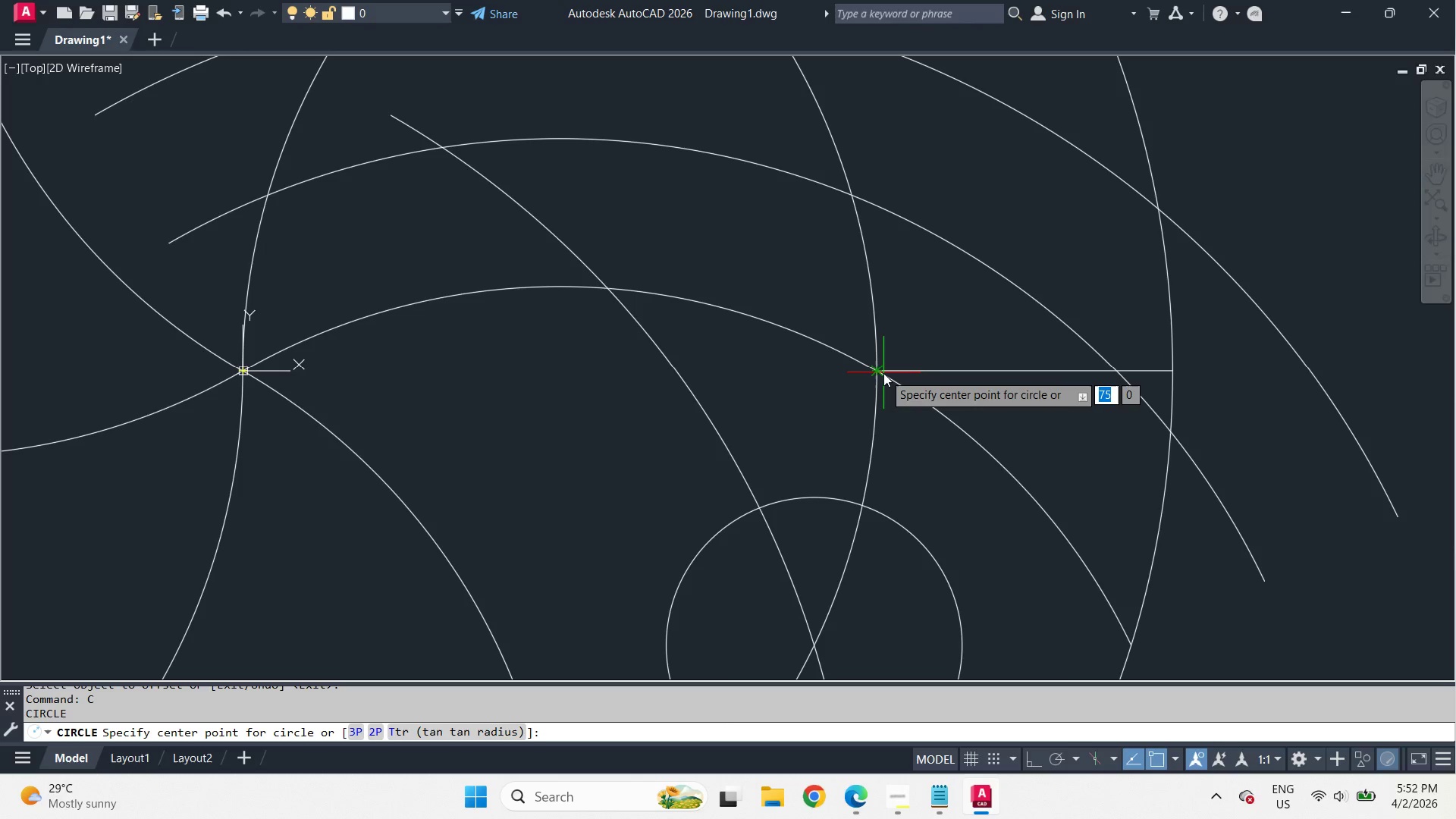 
scroll: coordinate [915, 364], scroll_direction: up, amount: 2.0
 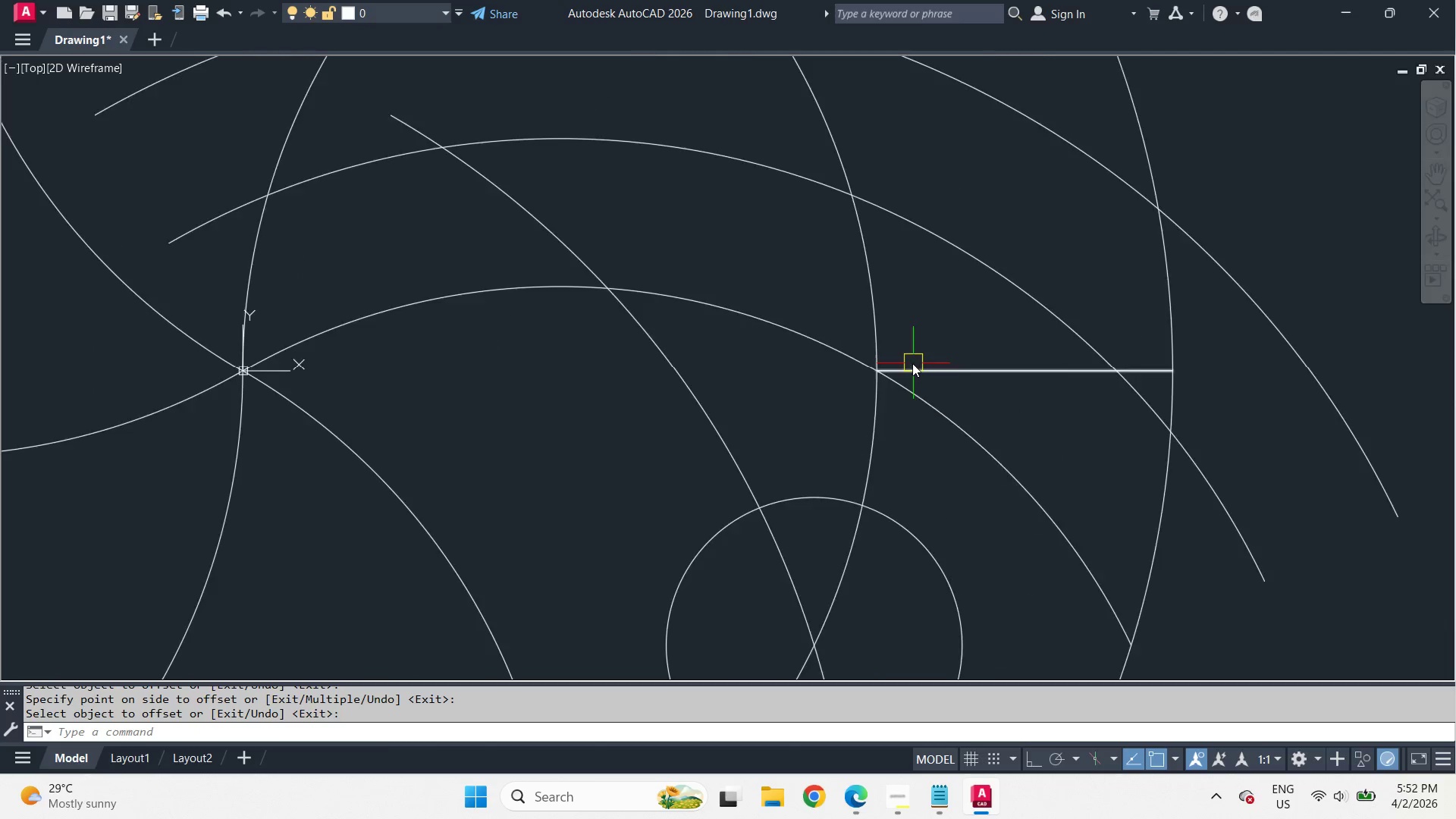 
left_click([883, 373])
 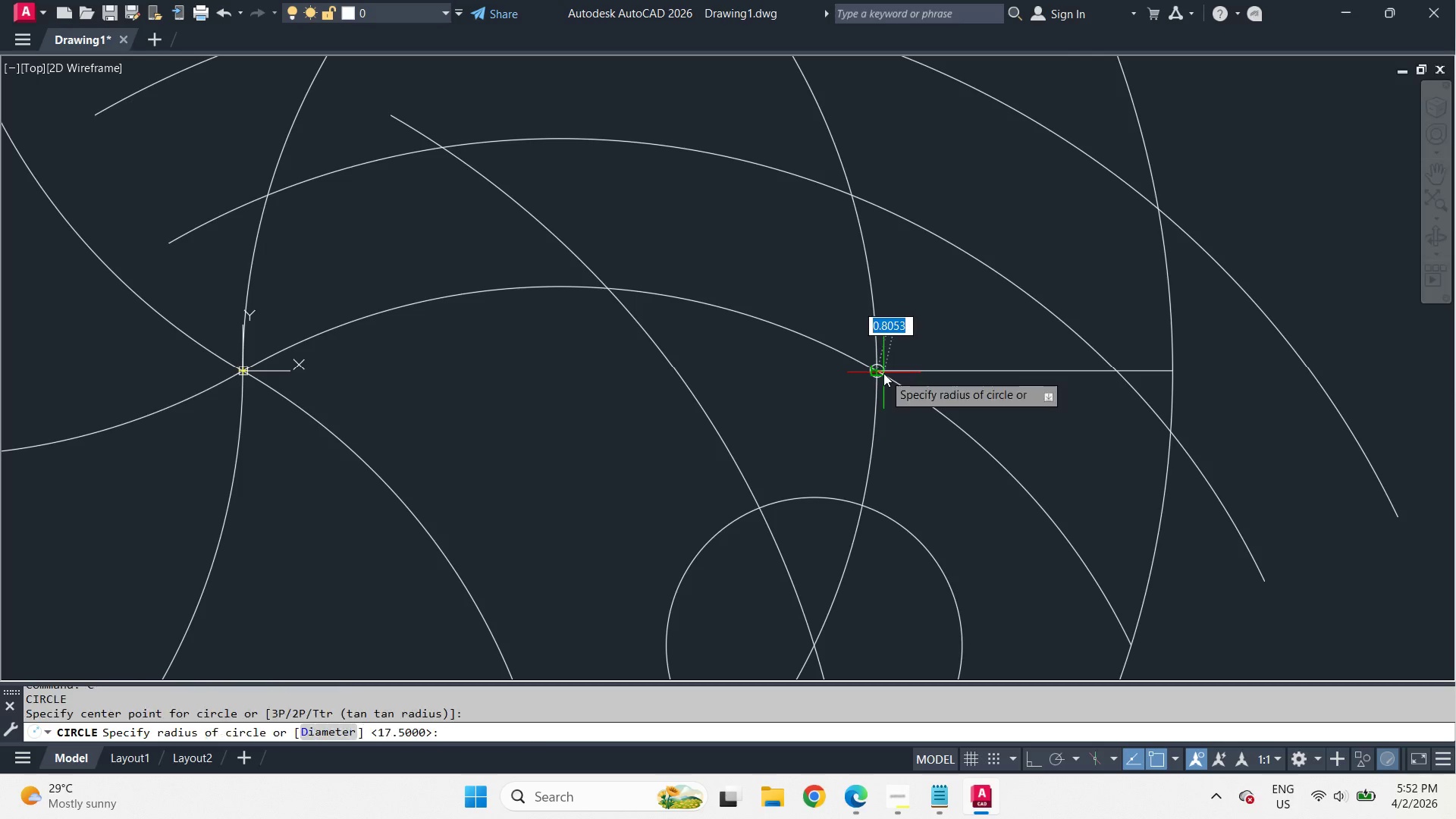 
key(Space)
 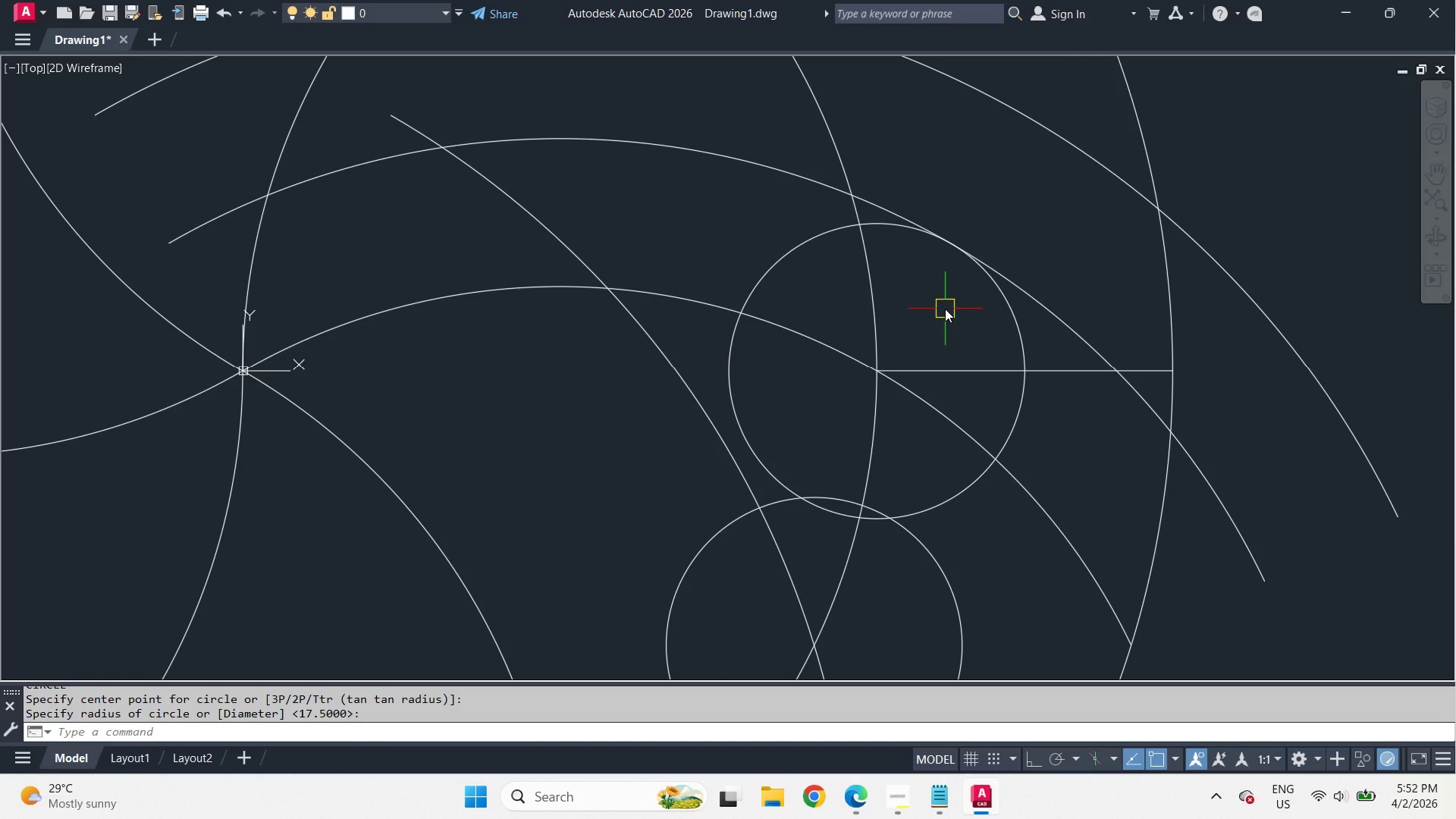 
scroll: coordinate [945, 309], scroll_direction: down, amount: 2.0
 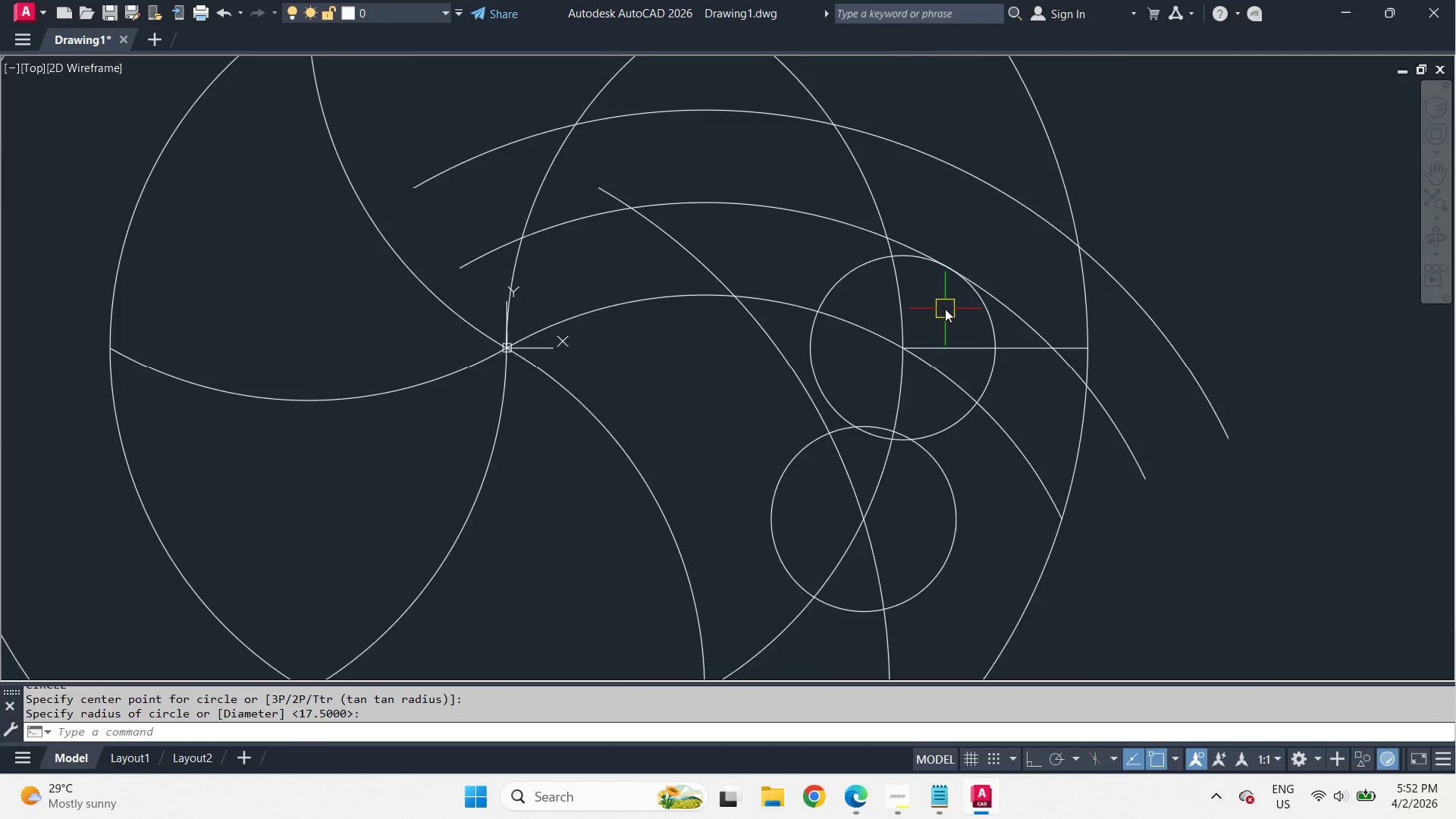 
scroll: coordinate [945, 309], scroll_direction: up, amount: 2.0
 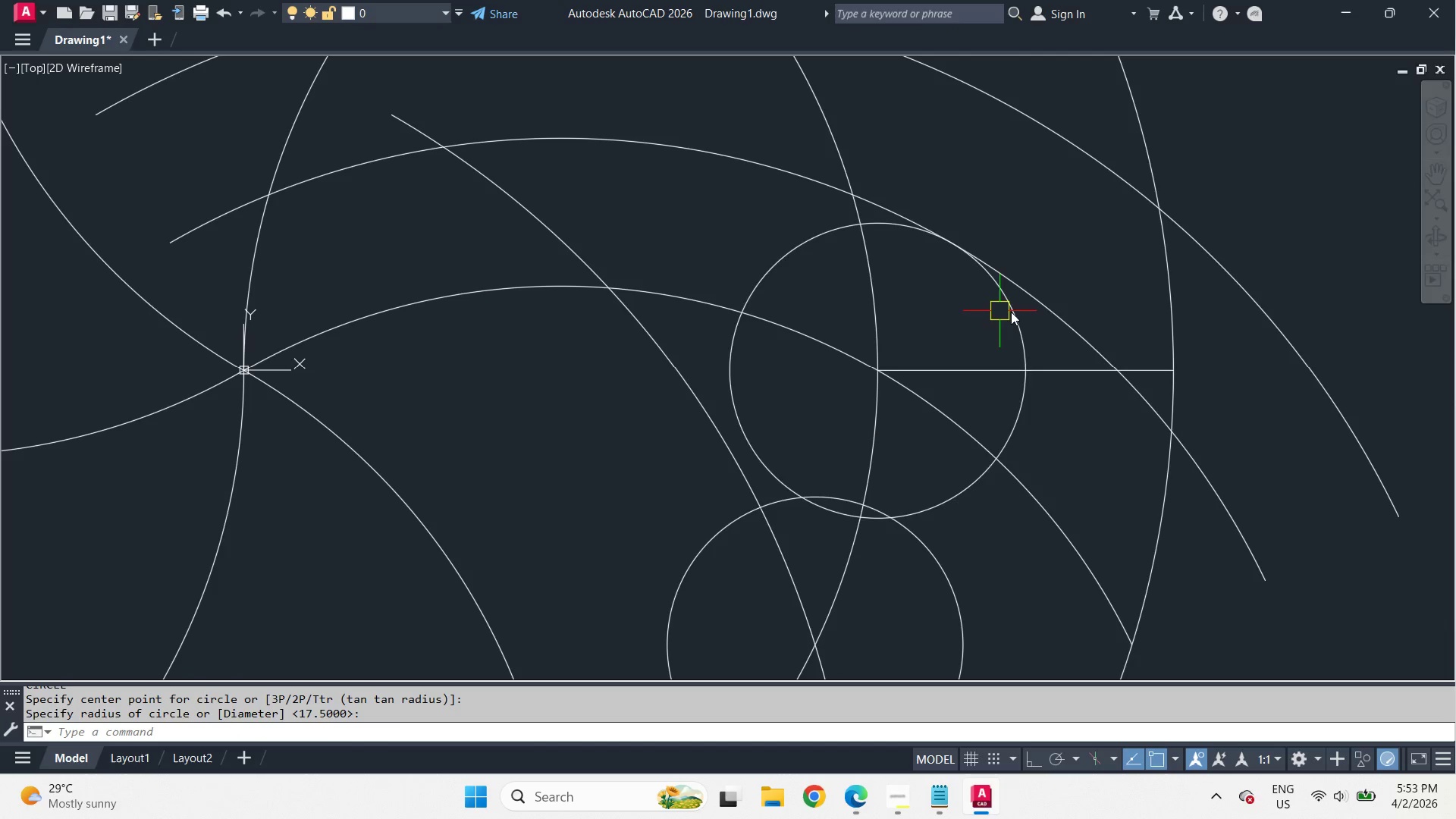 
left_click([1012, 309])
 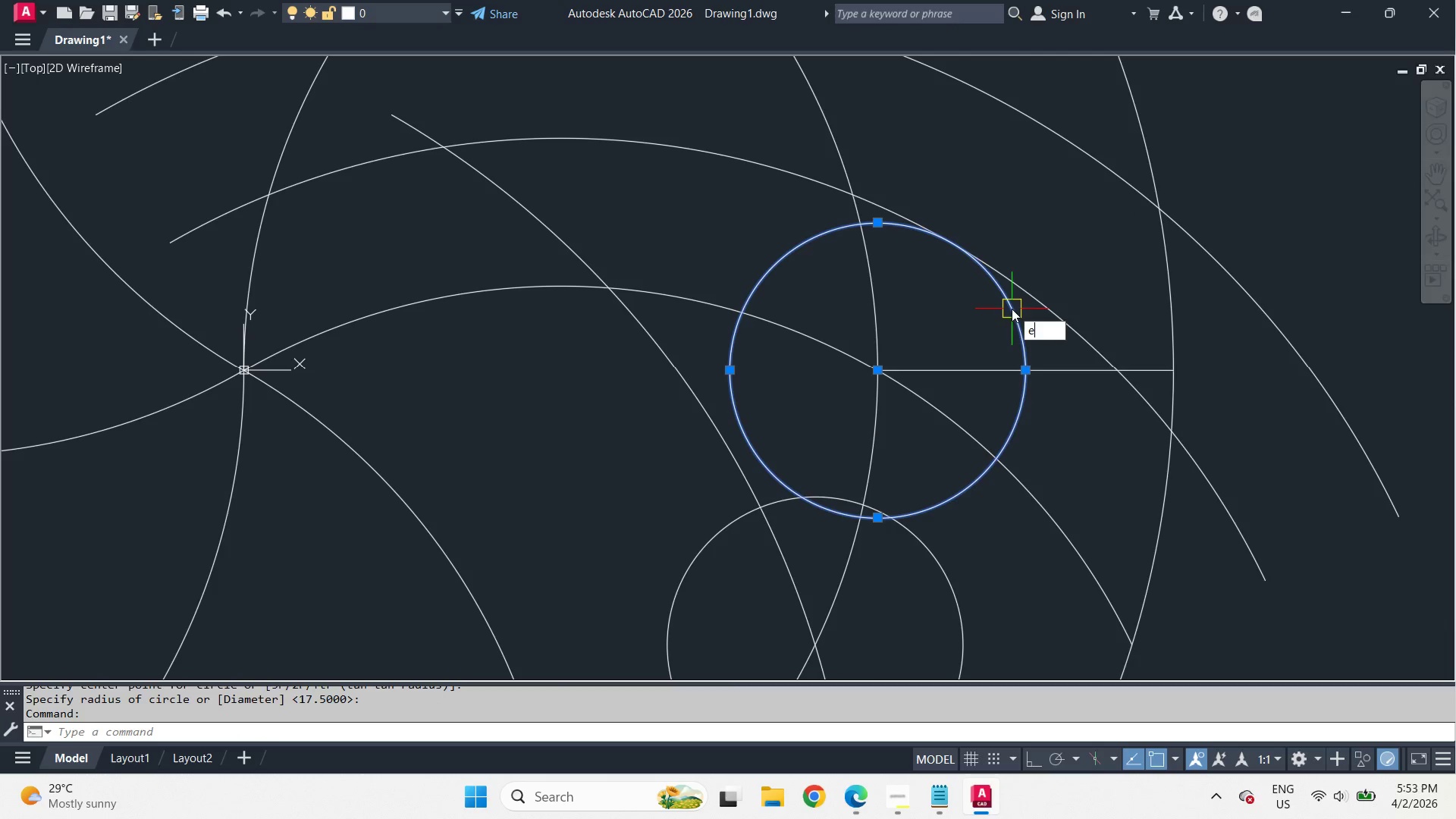 
key(E)
 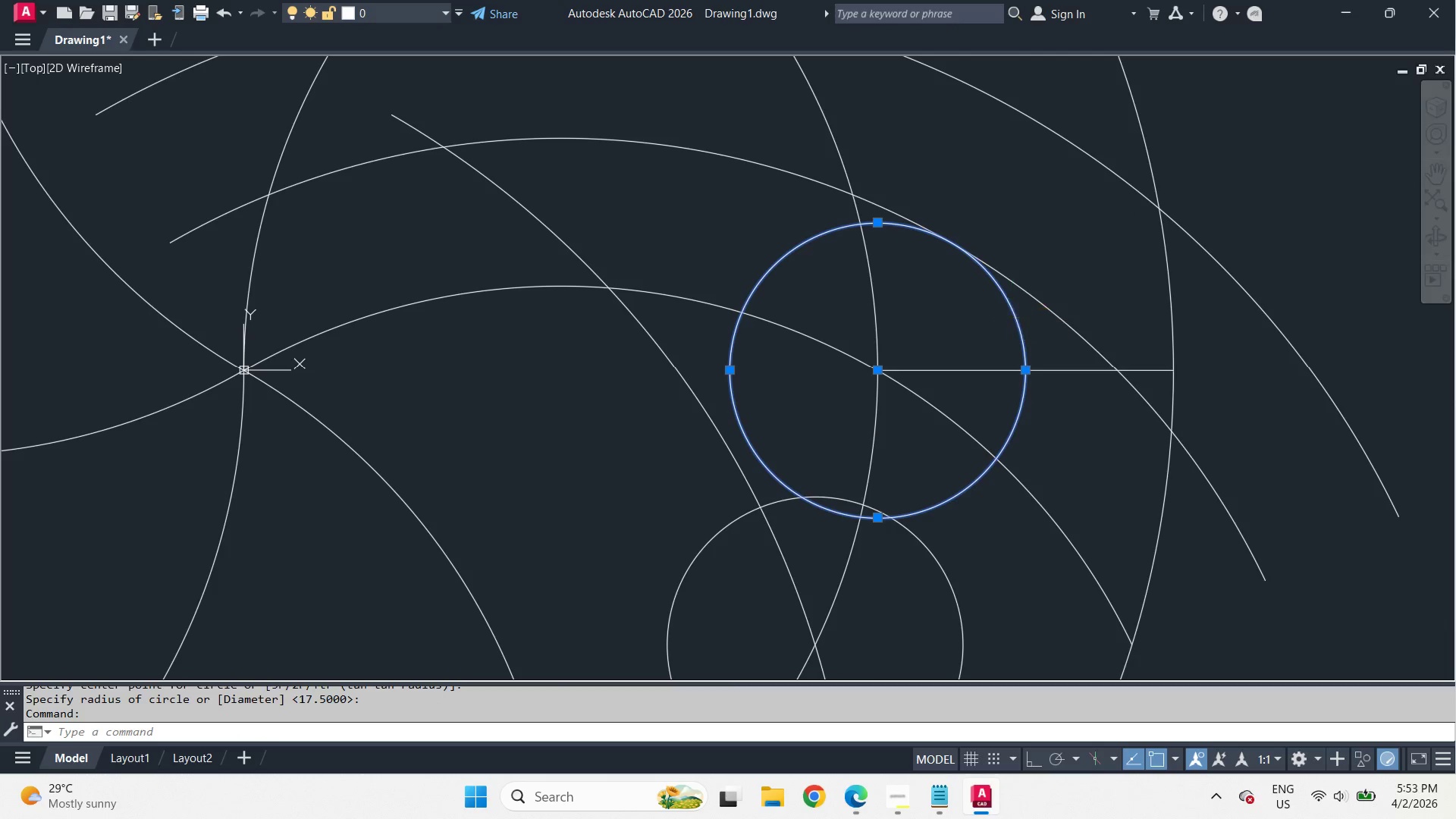 
key(Space)
 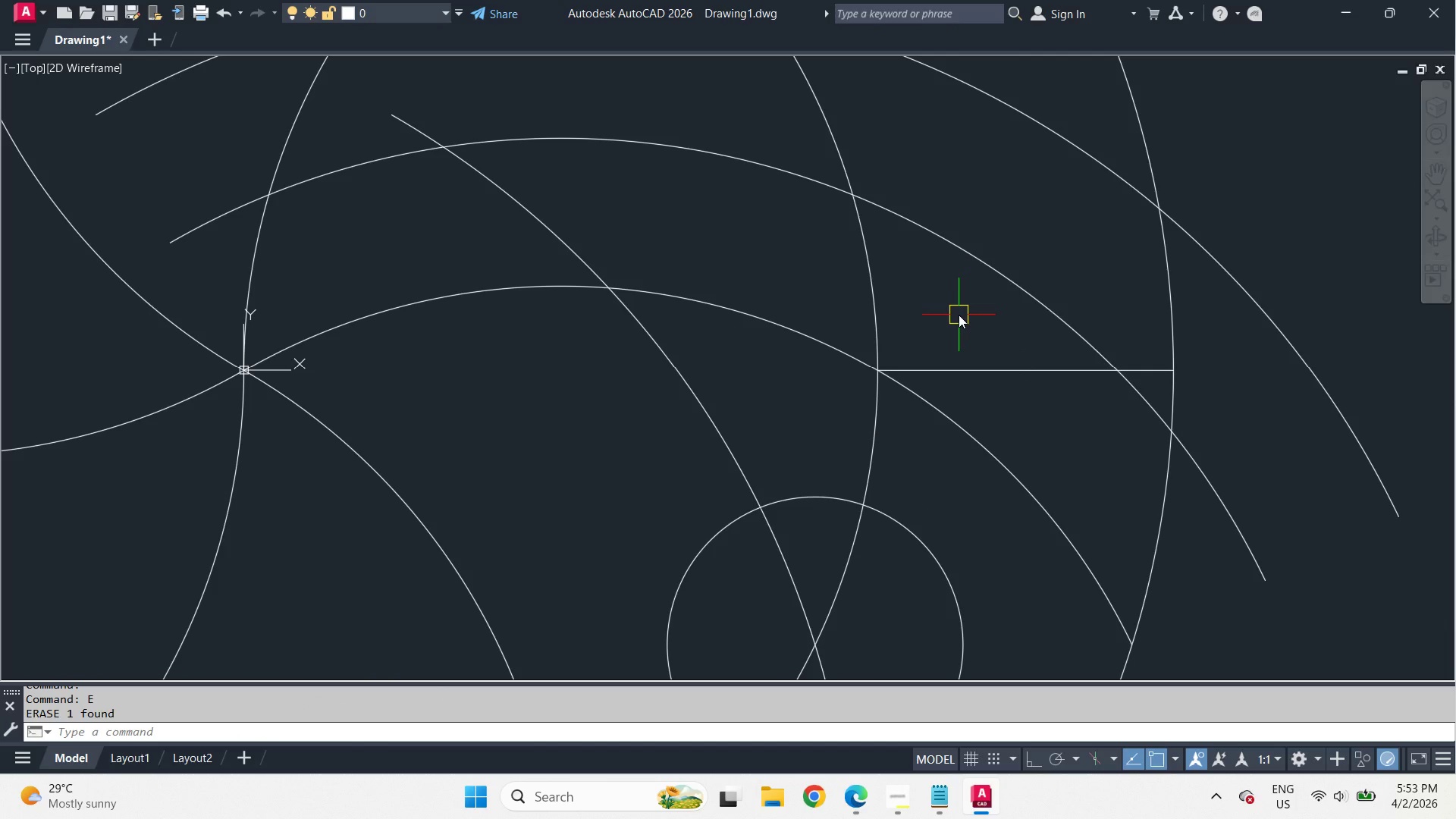 
key(O)
 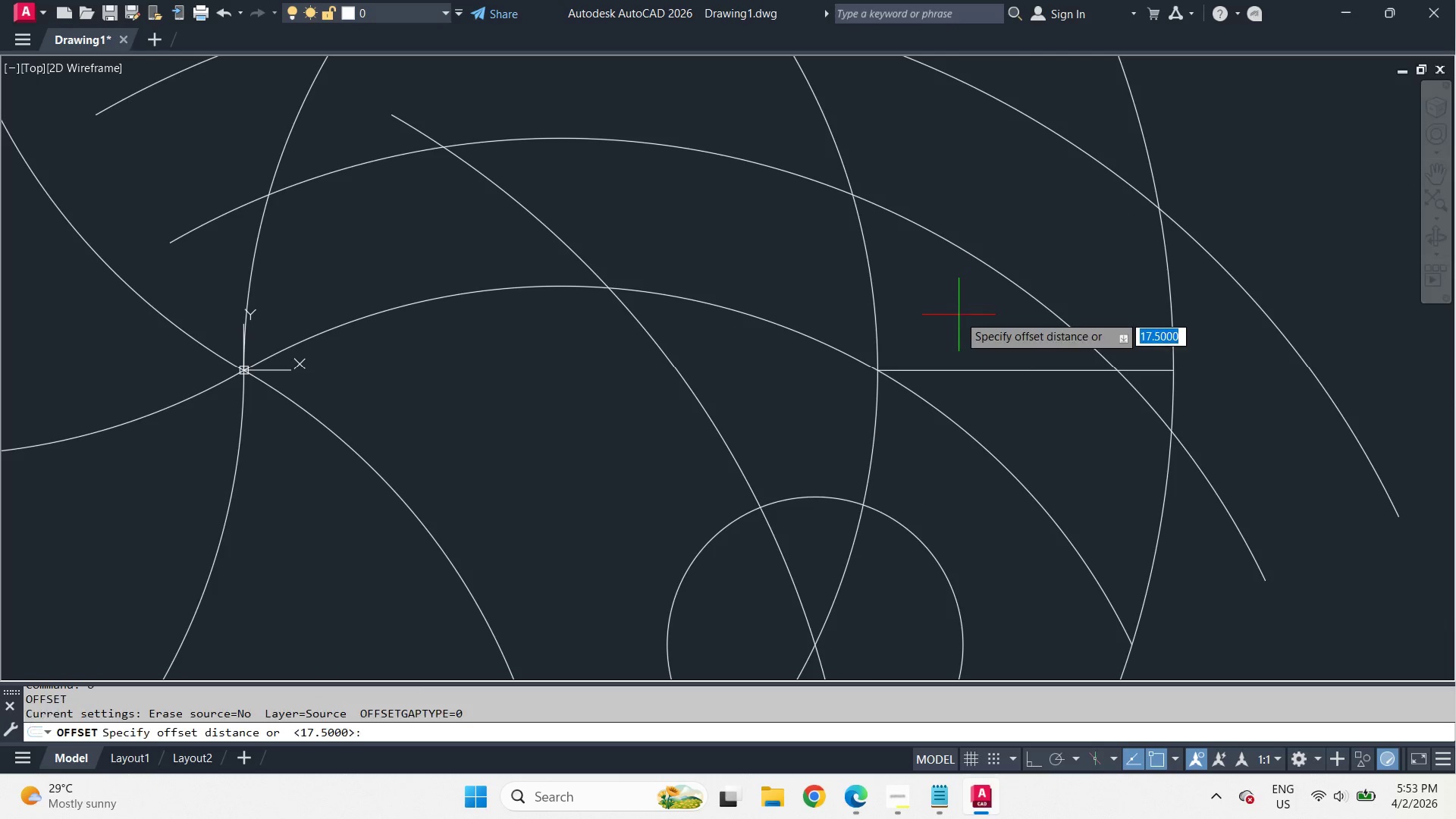 
key(Space)
 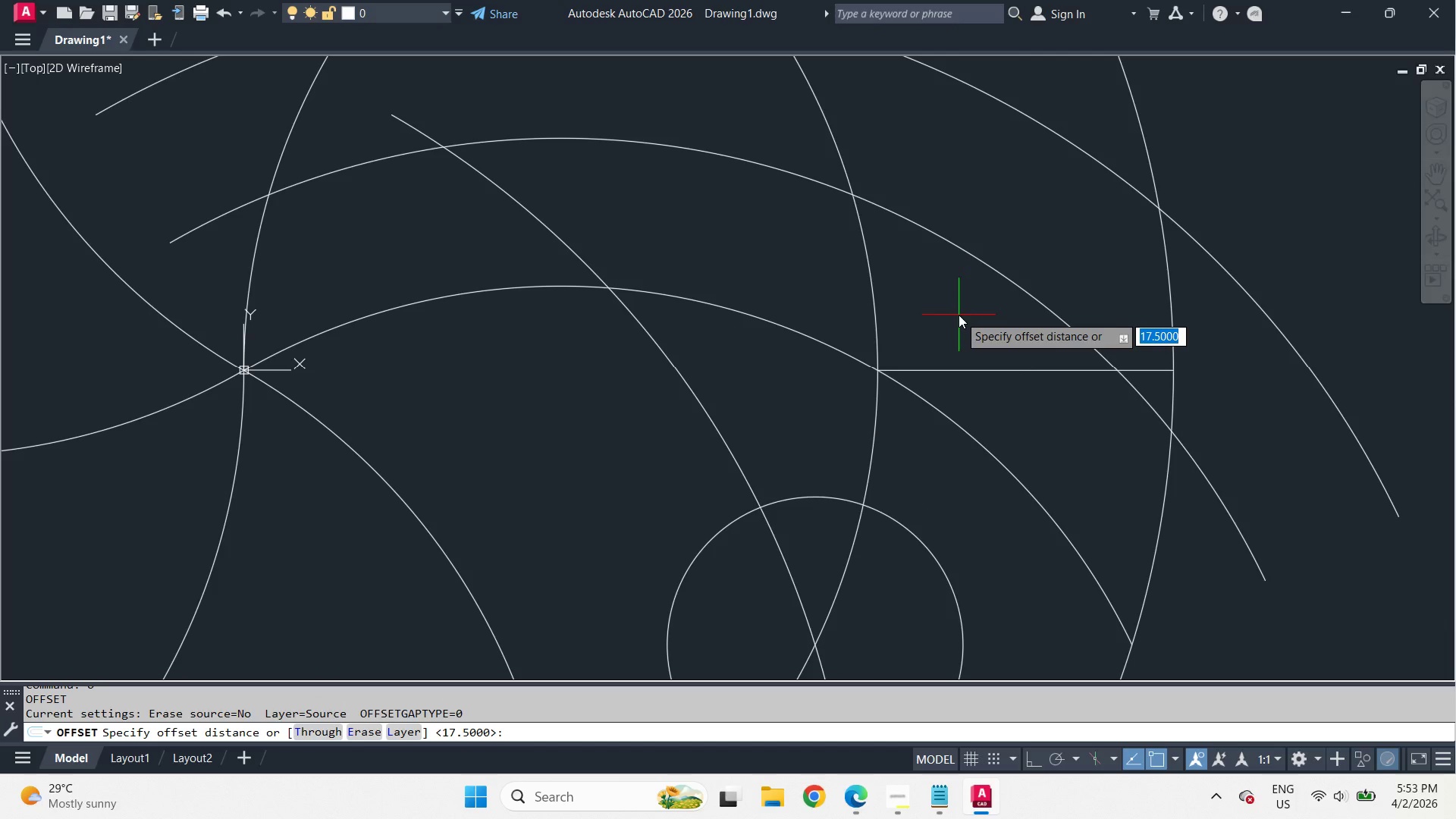 
key(Space)
 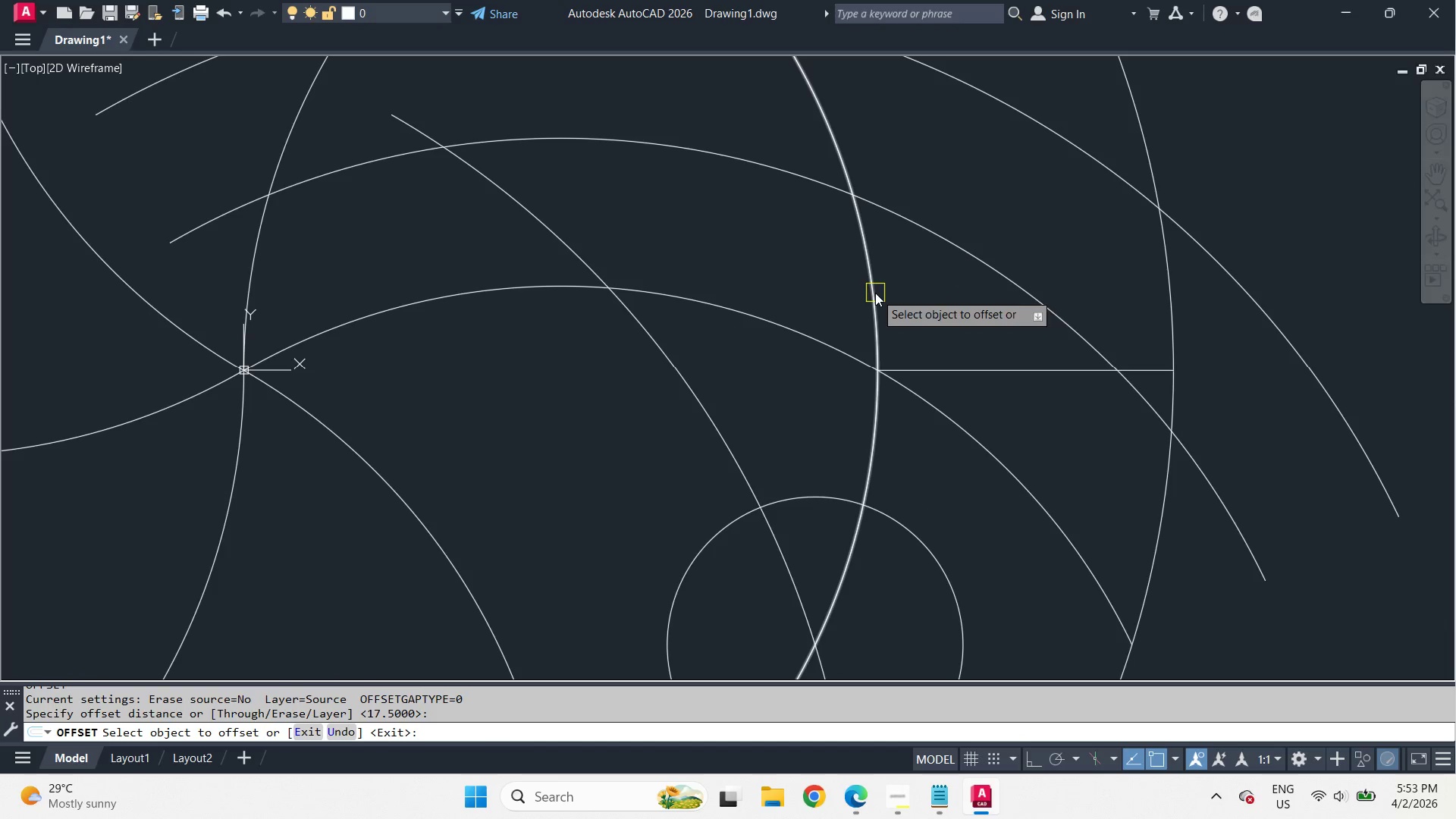 
left_click_drag(start_coordinate=[875, 293], to_coordinate=[887, 293])
 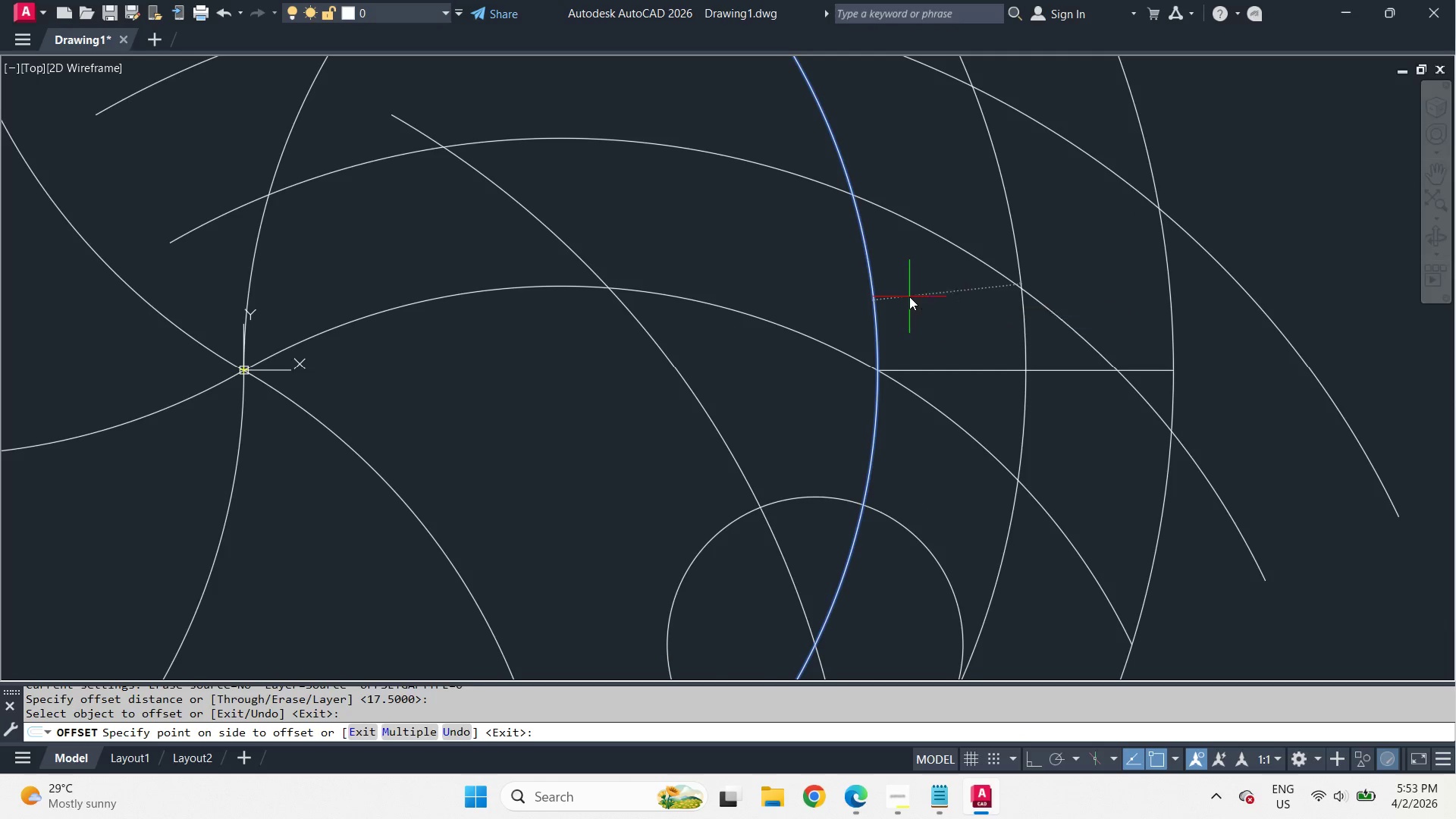 
left_click_drag(start_coordinate=[909, 297], to_coordinate=[919, 308])
 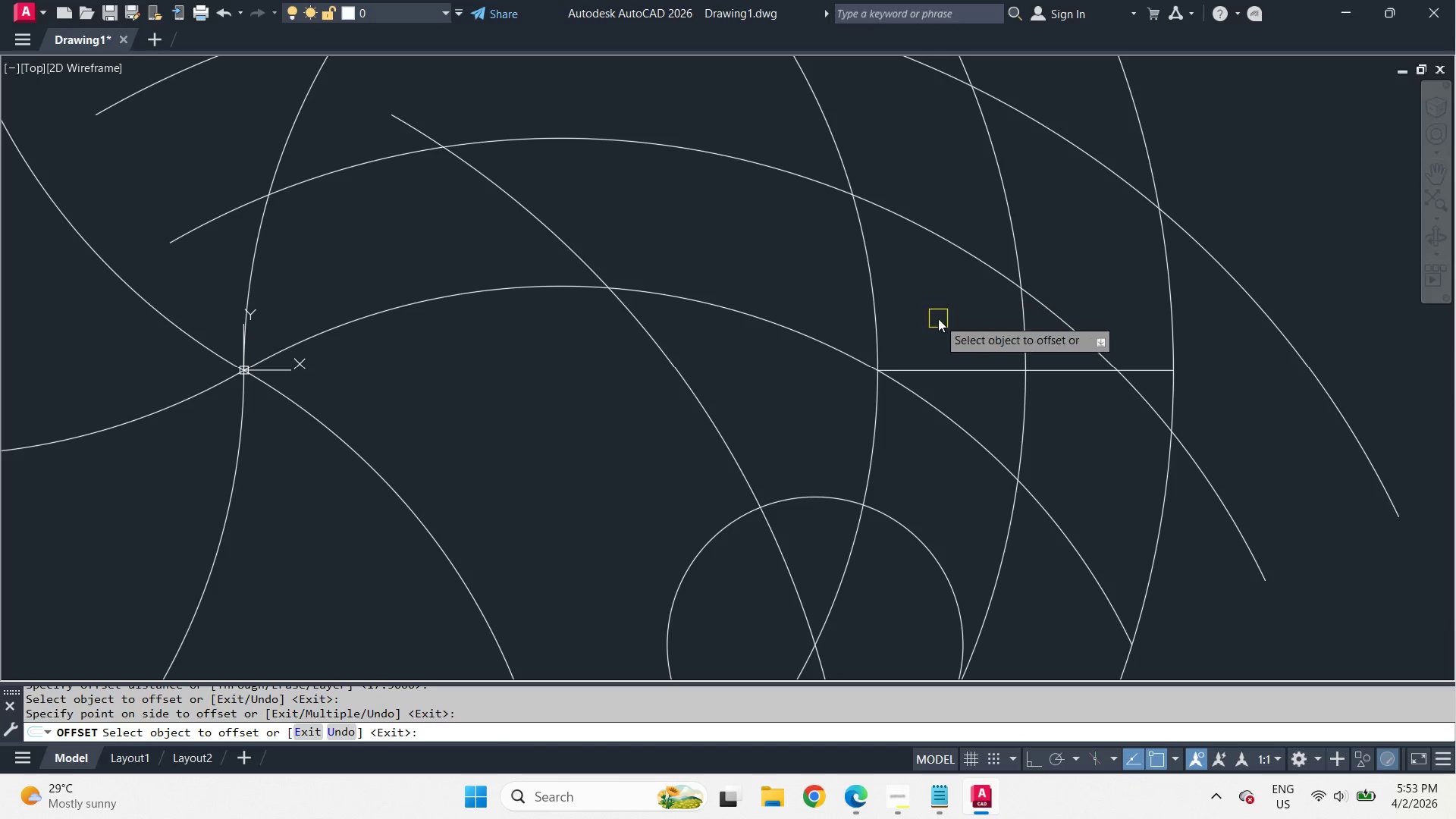 
key(Space)
 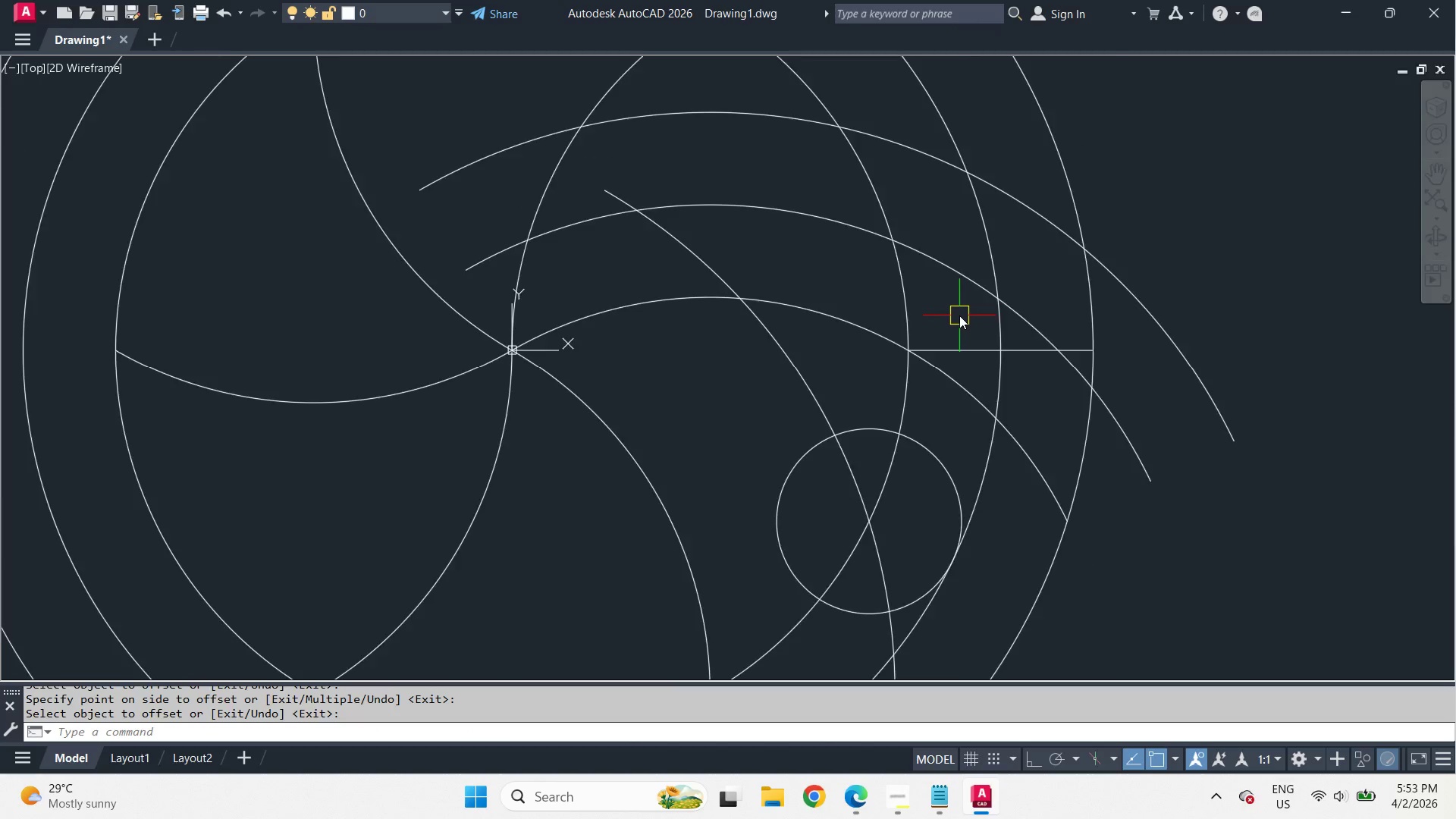 
scroll: coordinate [959, 315], scroll_direction: down, amount: 1.0
 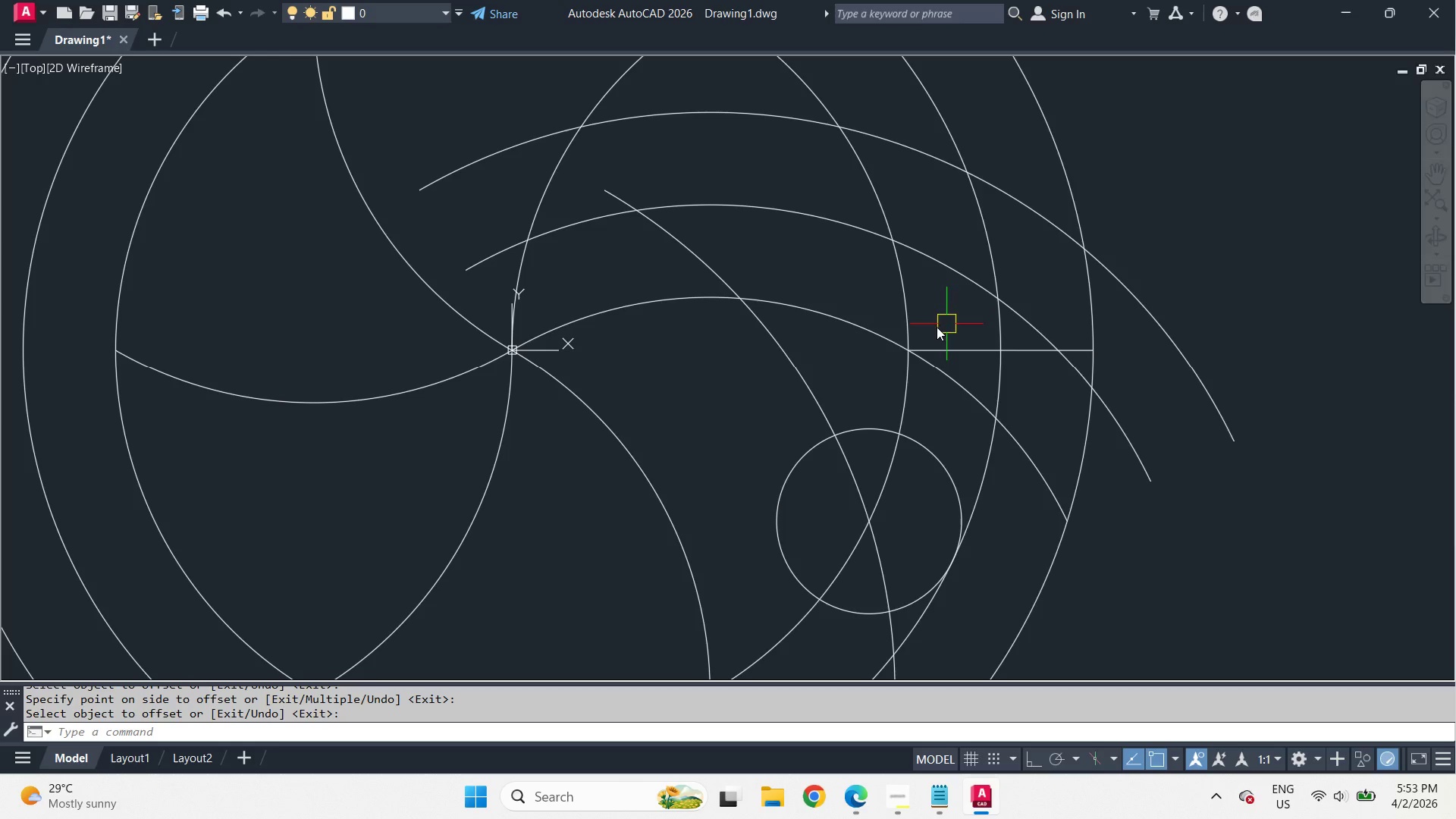 
mouse_move([878, 359])
 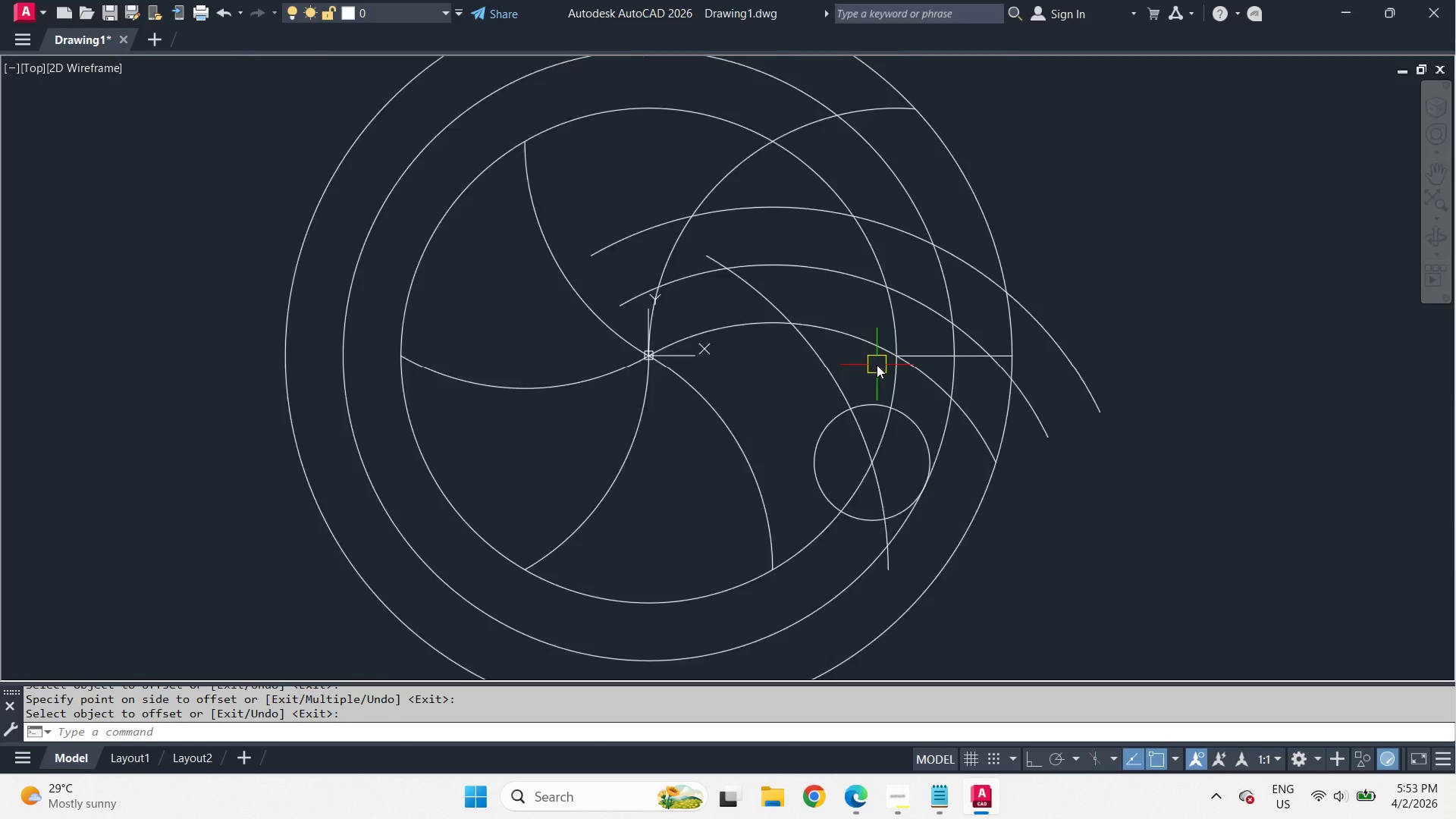 
scroll: coordinate [877, 365], scroll_direction: down, amount: 1.0
 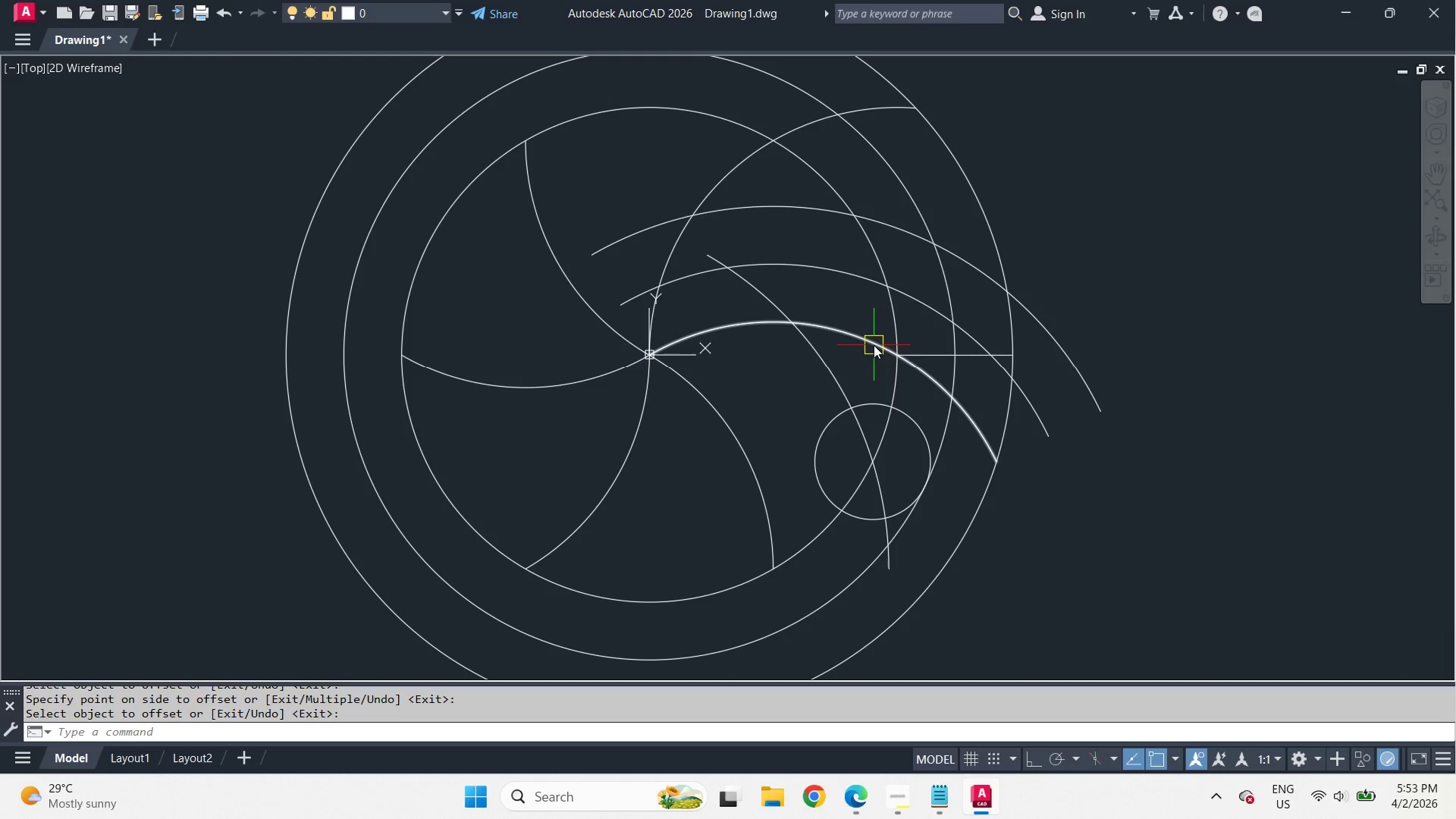 
left_click([874, 345])
 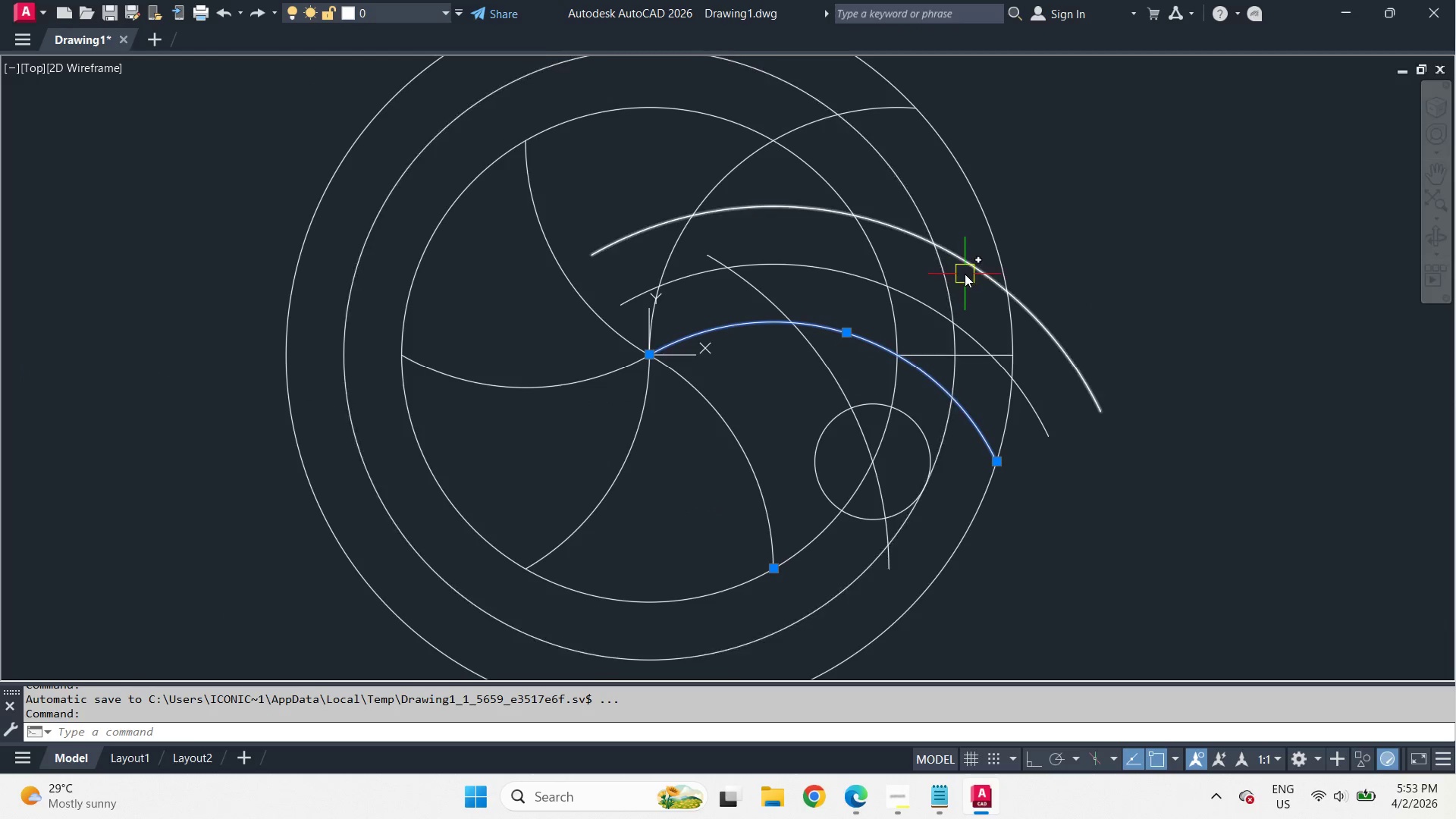 
left_click([965, 274])
 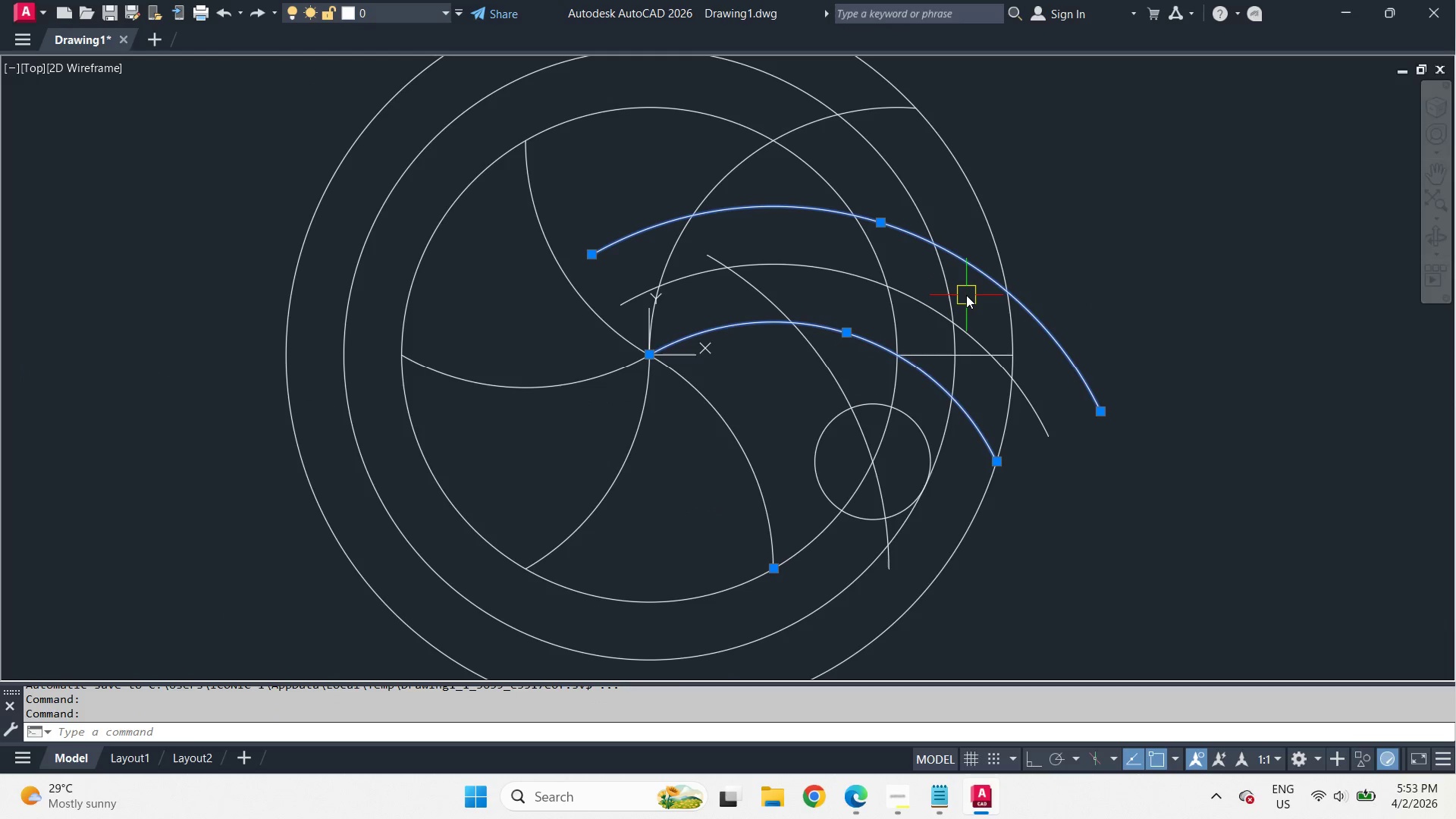 
type(ro )
 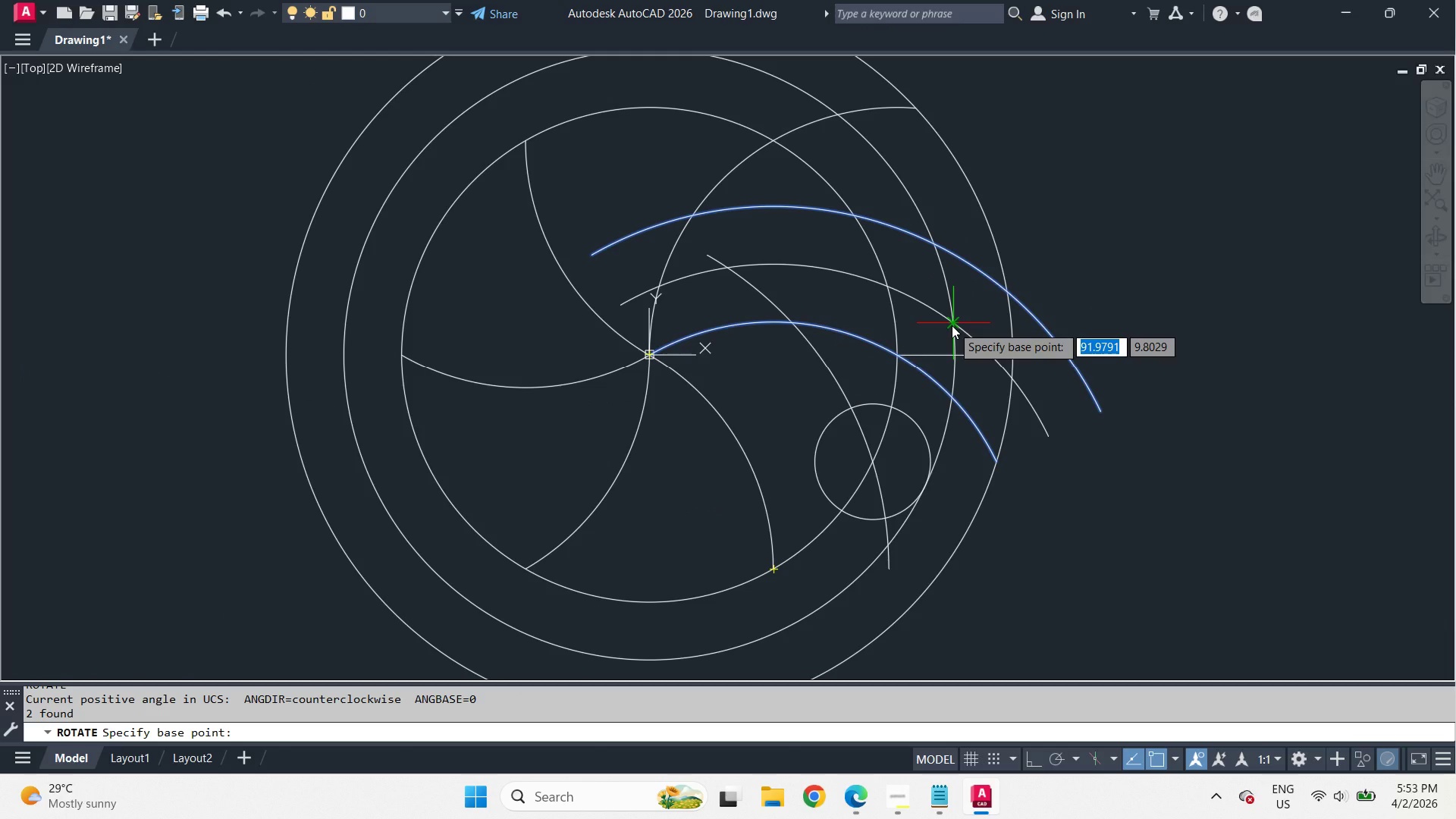 
type(int )
 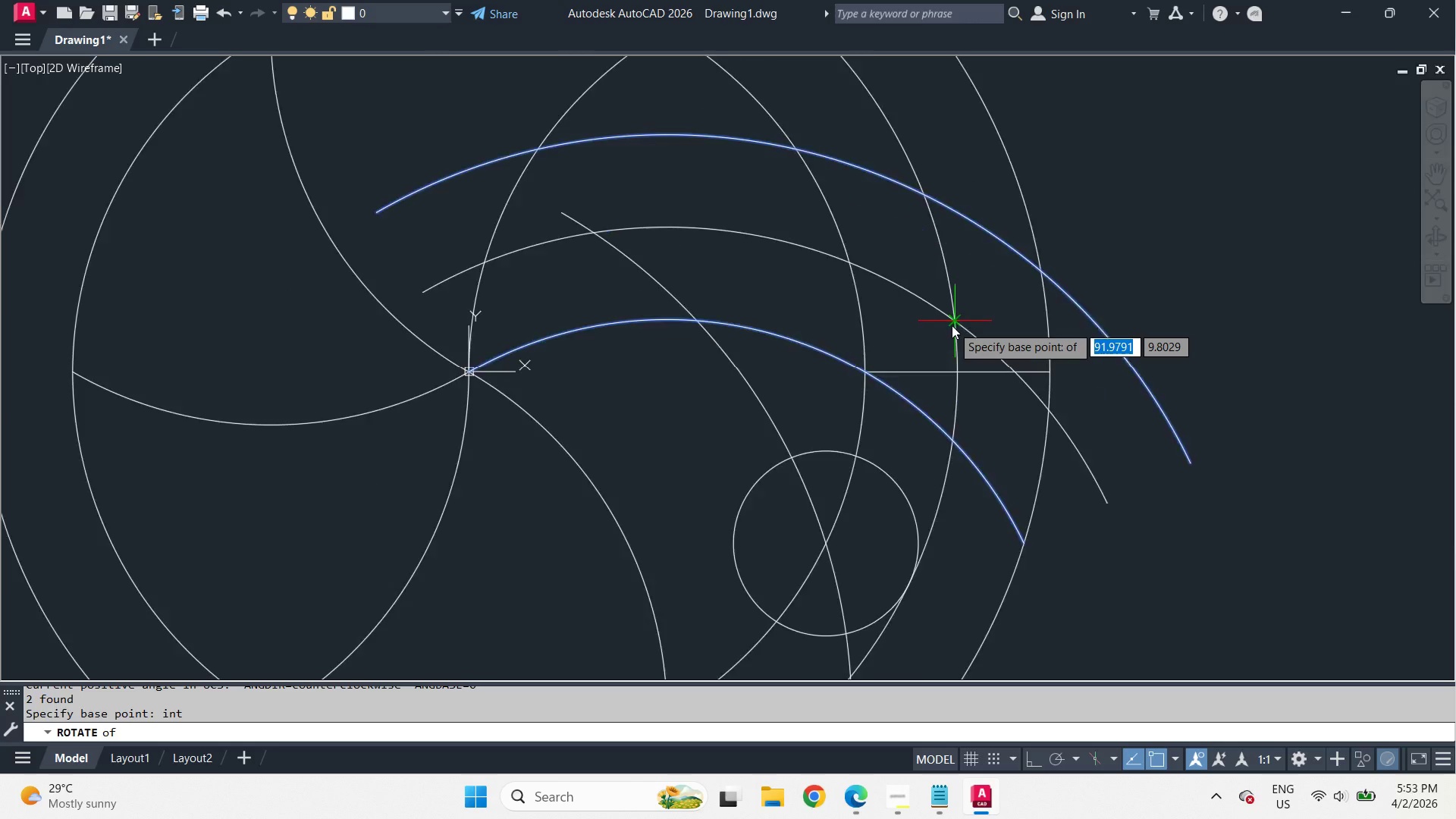 
scroll: coordinate [952, 325], scroll_direction: up, amount: 2.0
 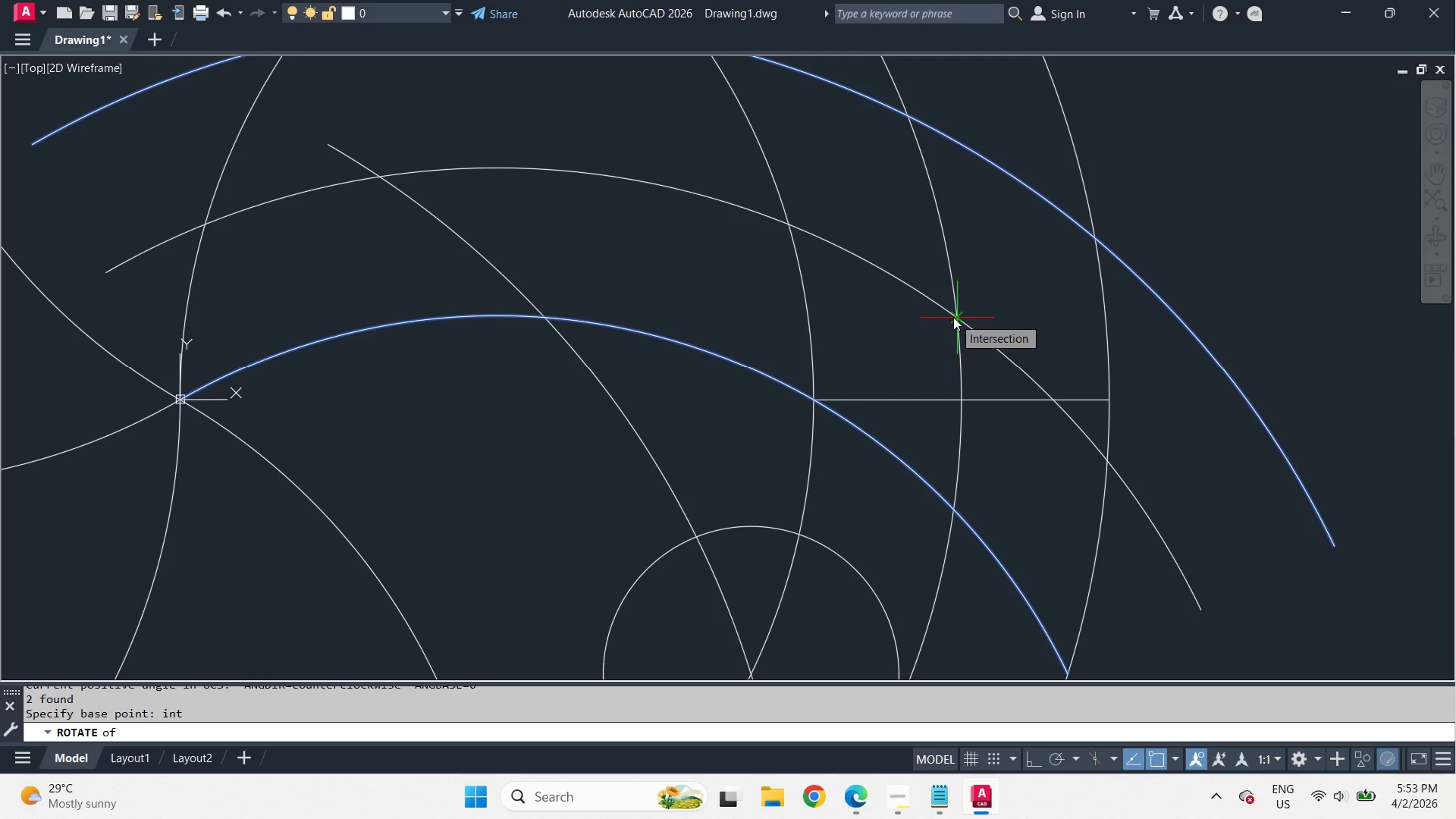 
key(Escape)
type(c int )
 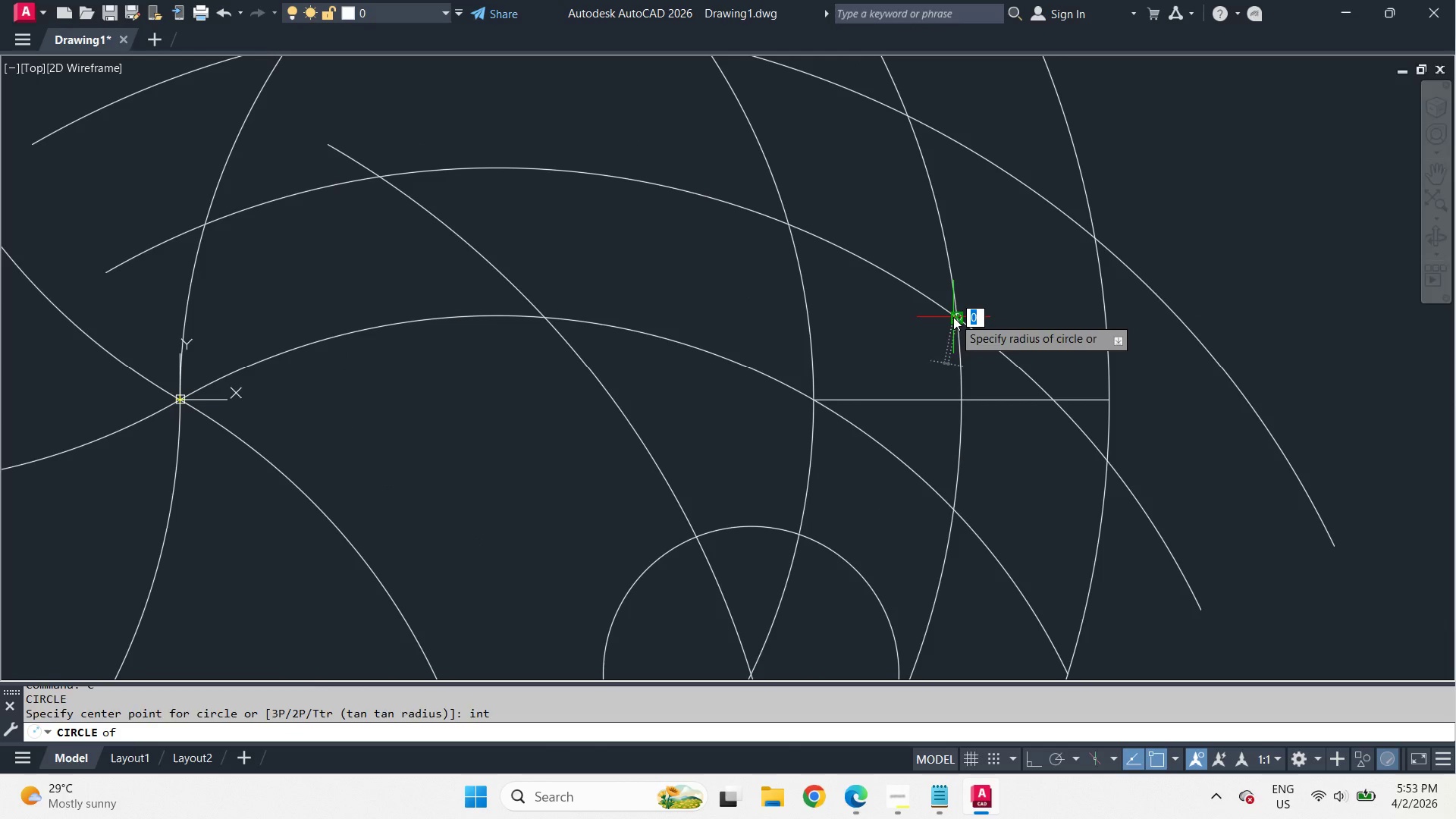 
left_click([953, 317])
 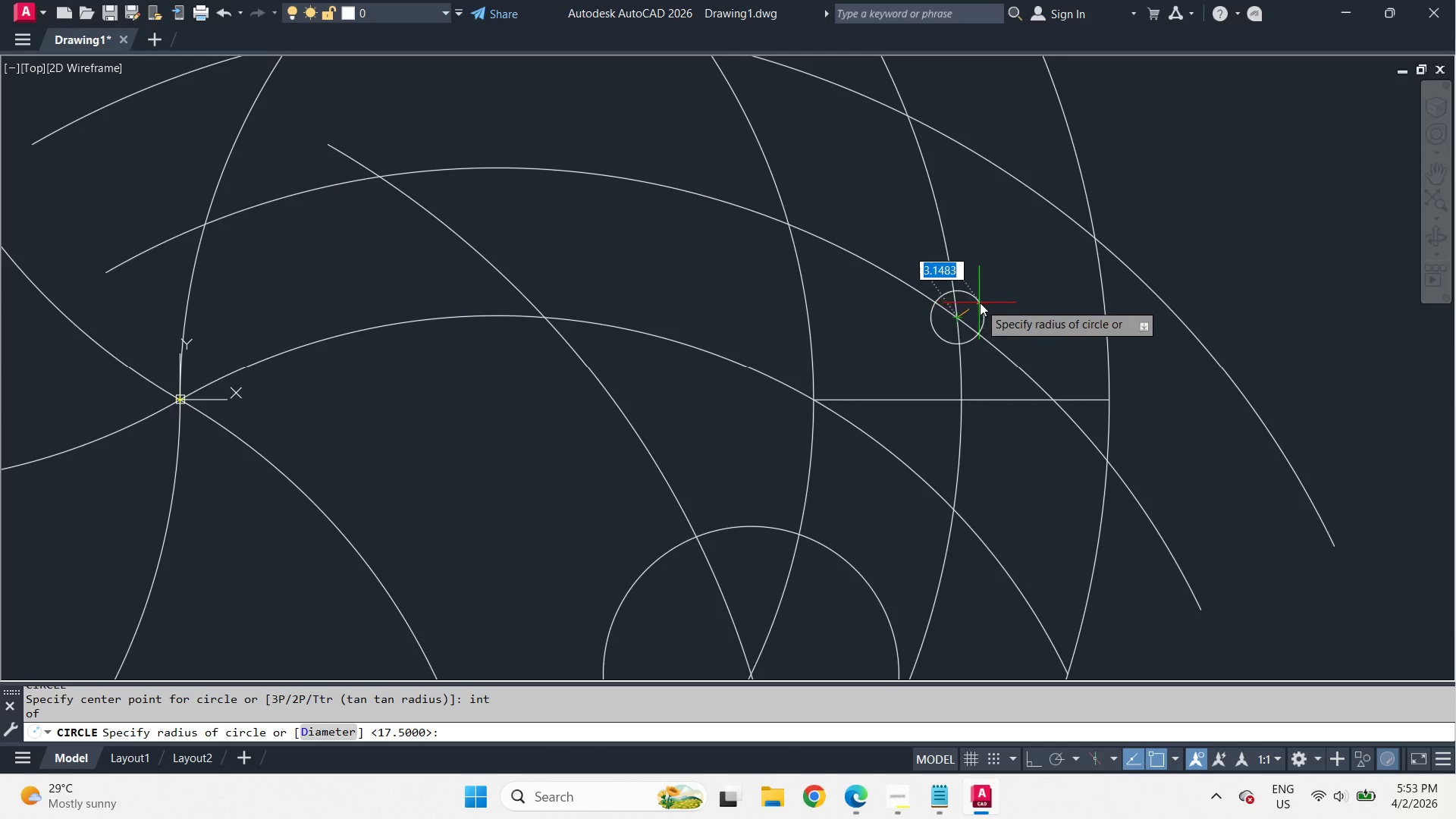 
key(Space)
 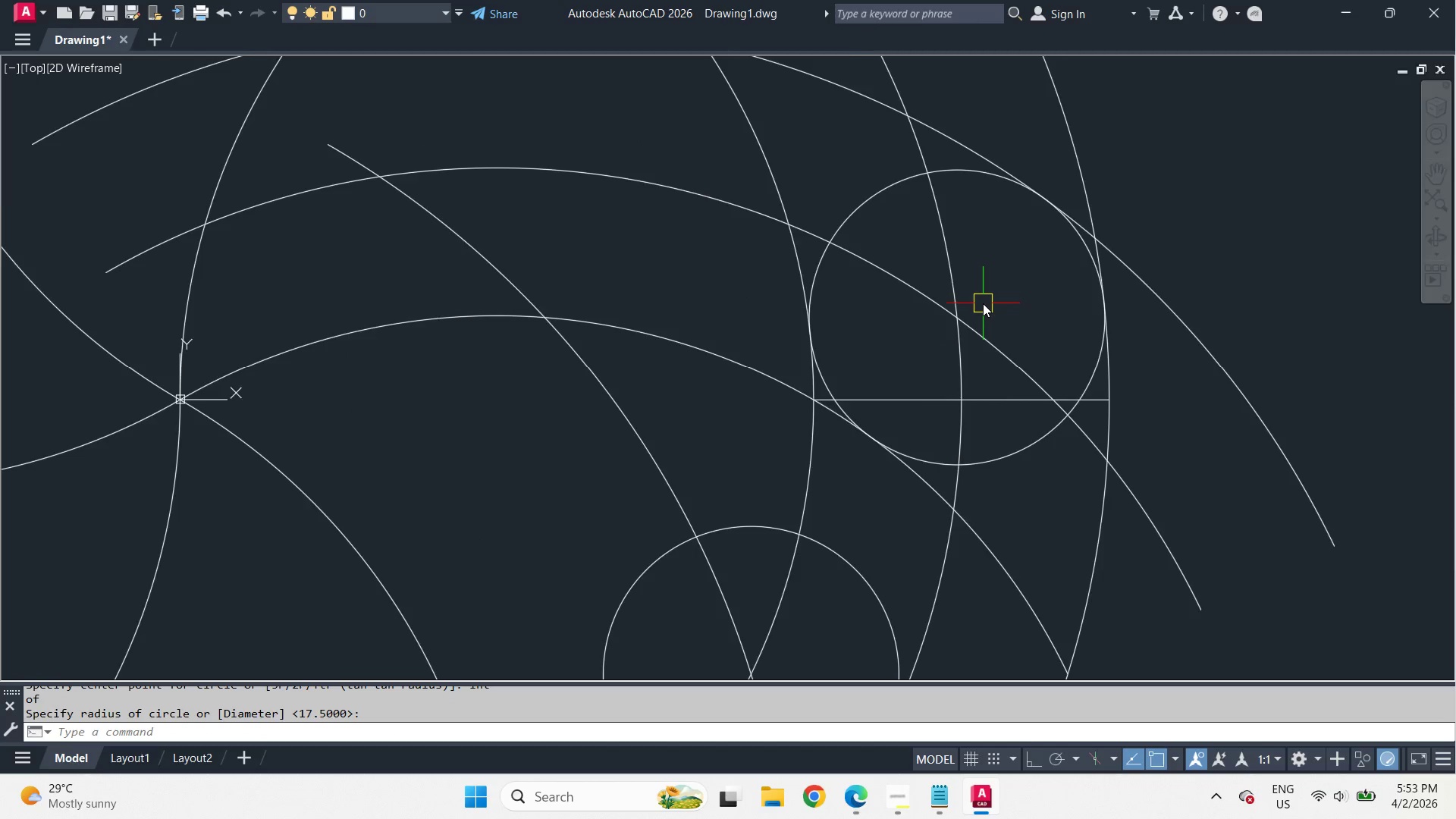 
scroll: coordinate [983, 303], scroll_direction: down, amount: 1.0
 